 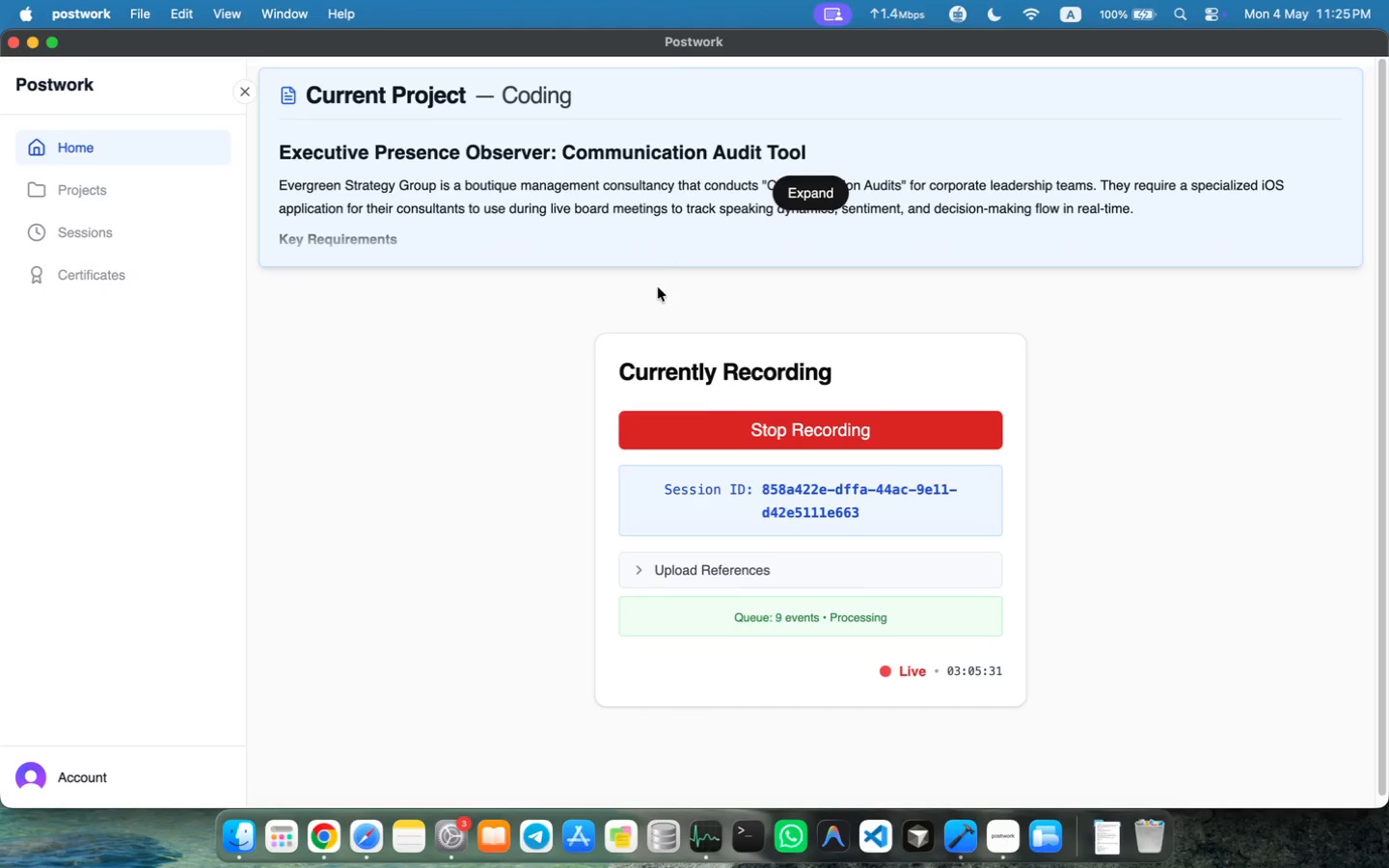 
left_click([164, 286])
 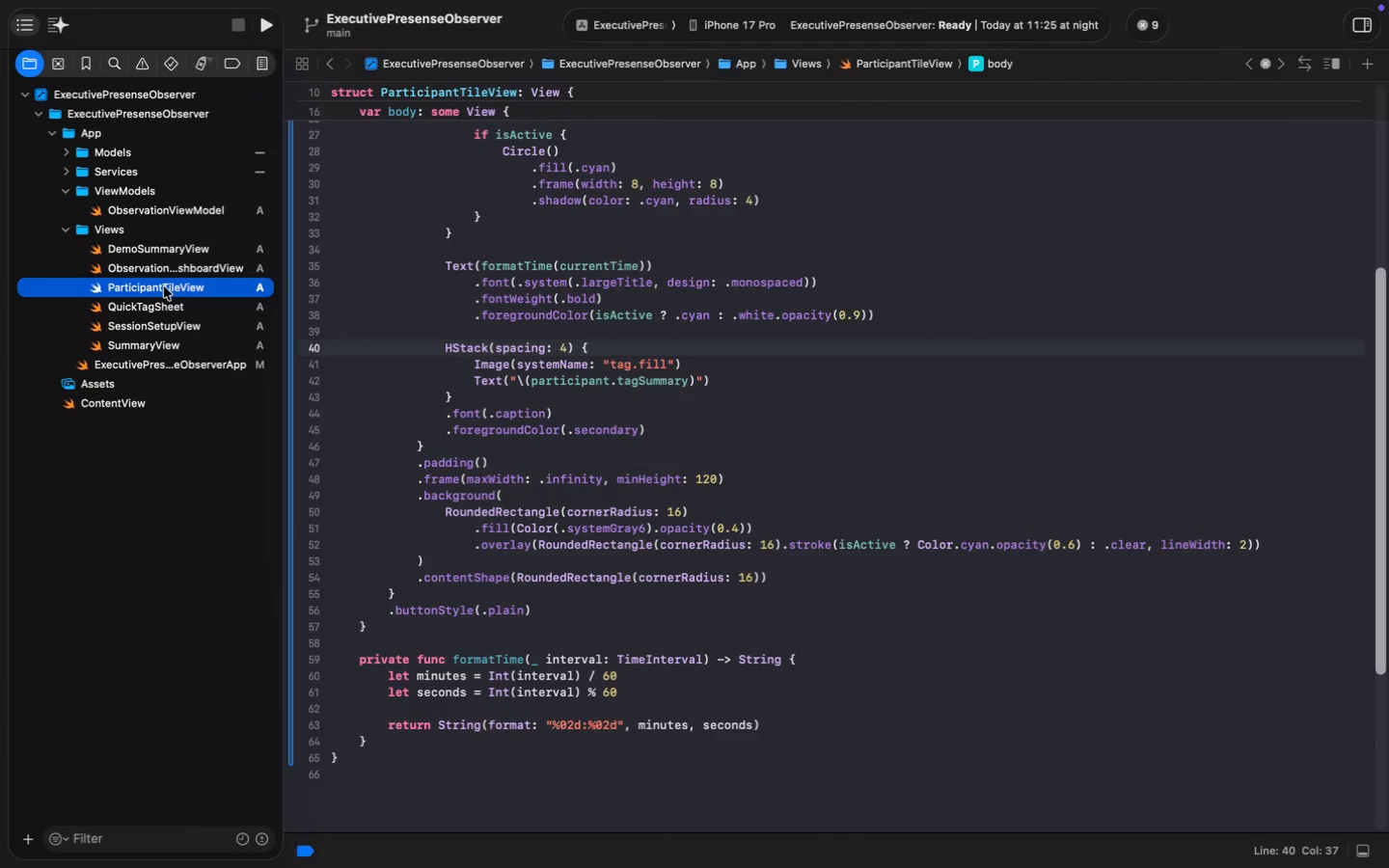 
scroll: coordinate [686, 581], scroll_direction: up, amount: 92.0
 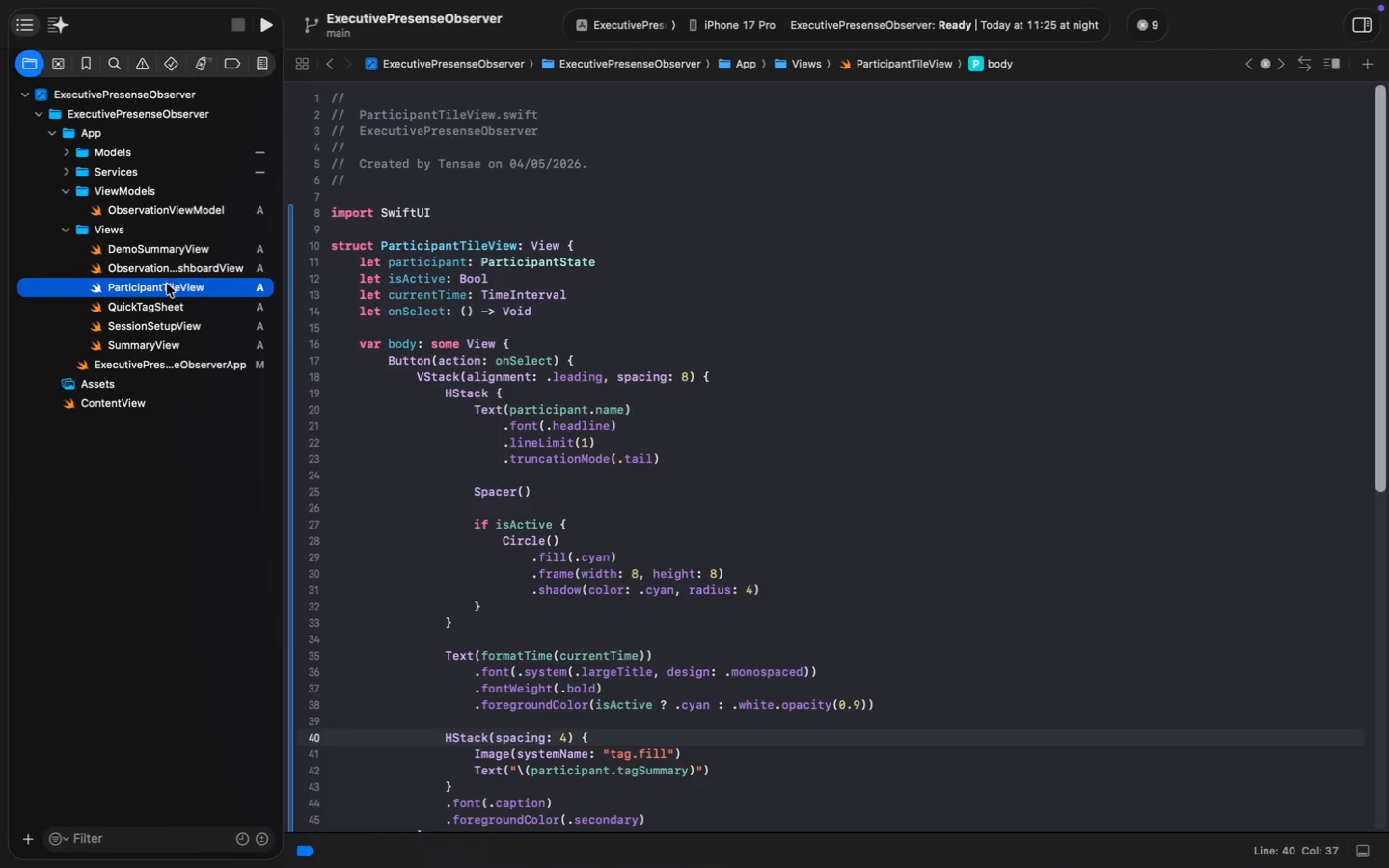 
left_click([170, 310])
 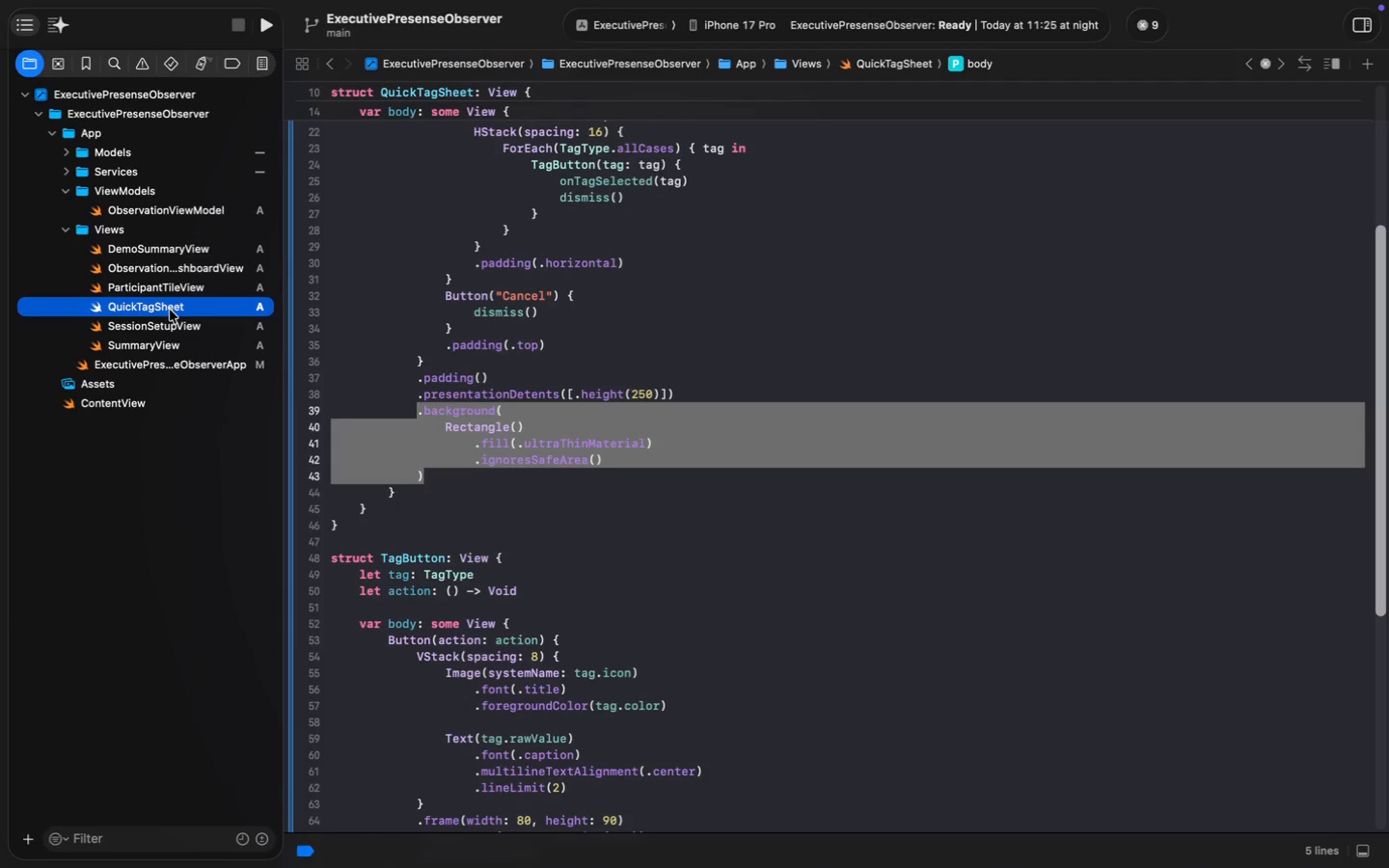 
left_click([526, 505])
 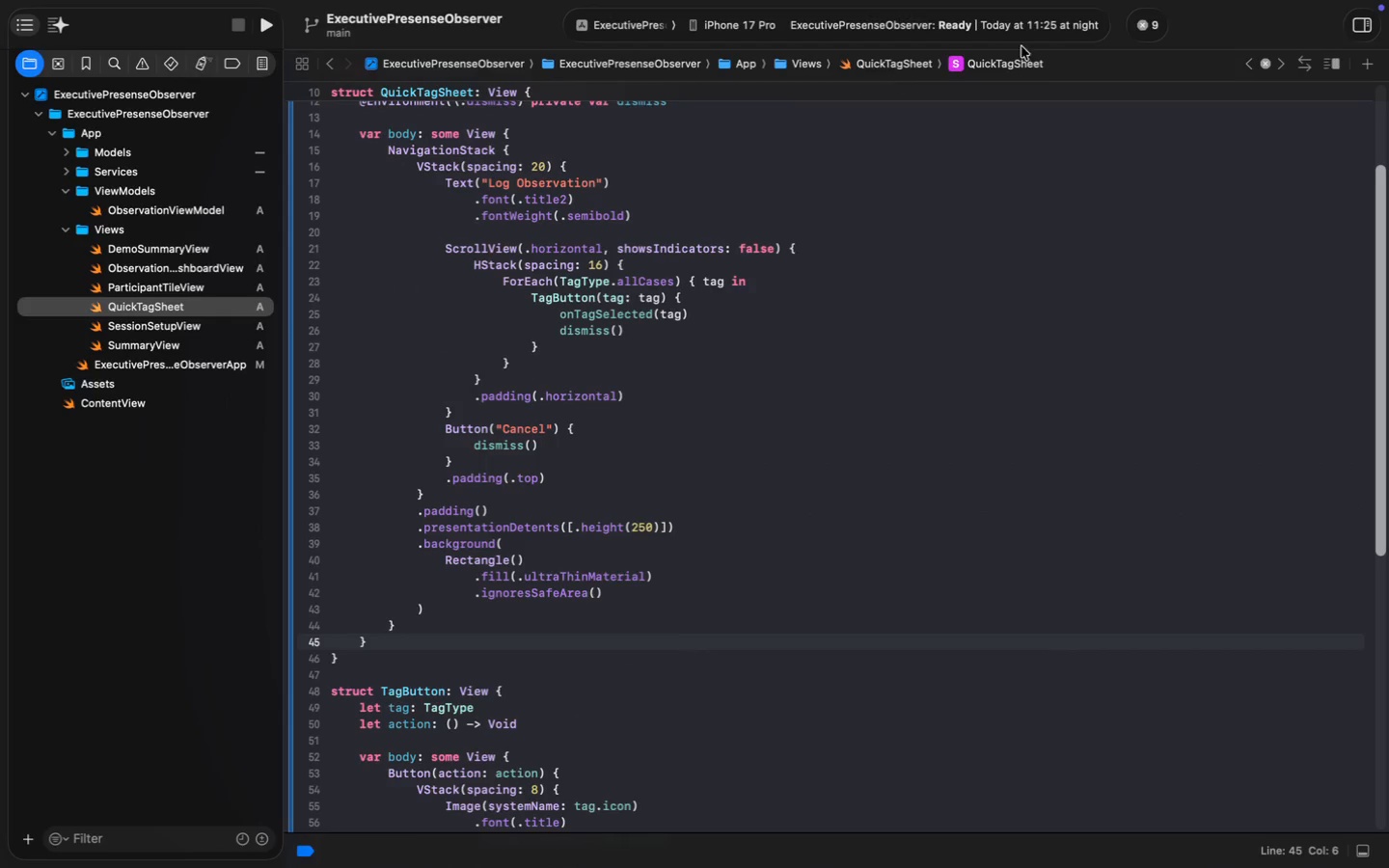 
scroll: coordinate [526, 505], scroll_direction: up, amount: 8.0
 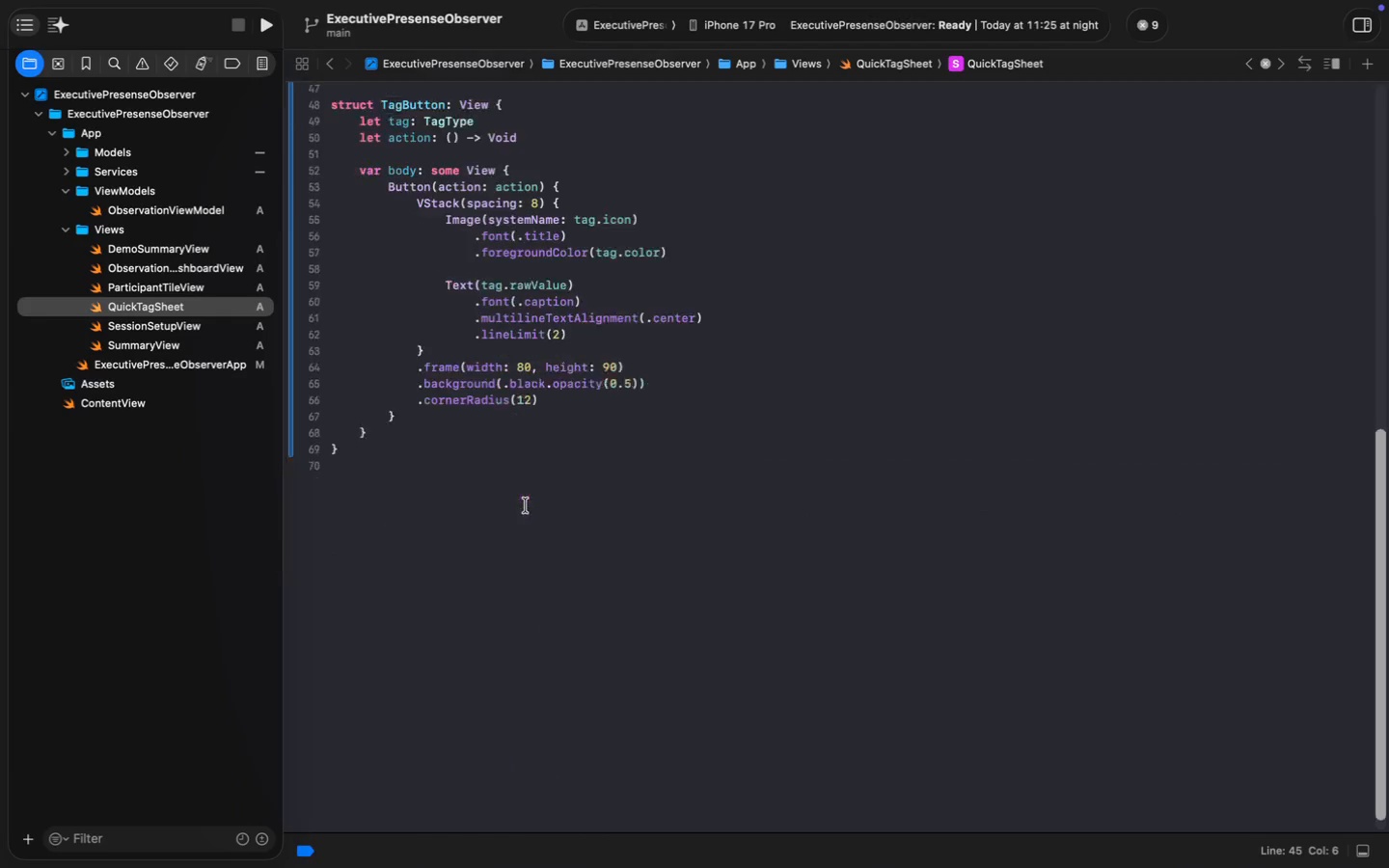 
left_click([1140, 26])
 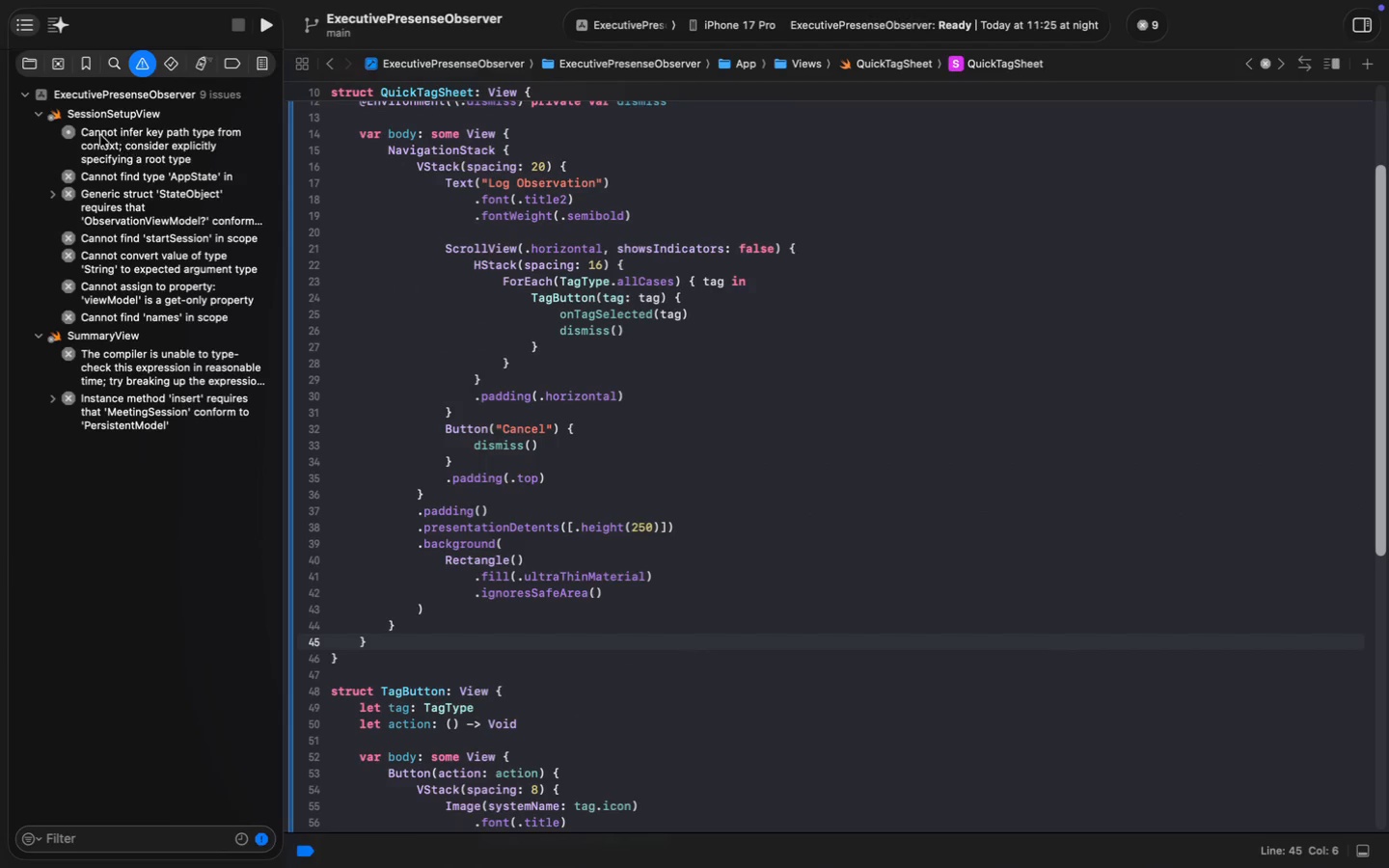 
left_click([30, 68])
 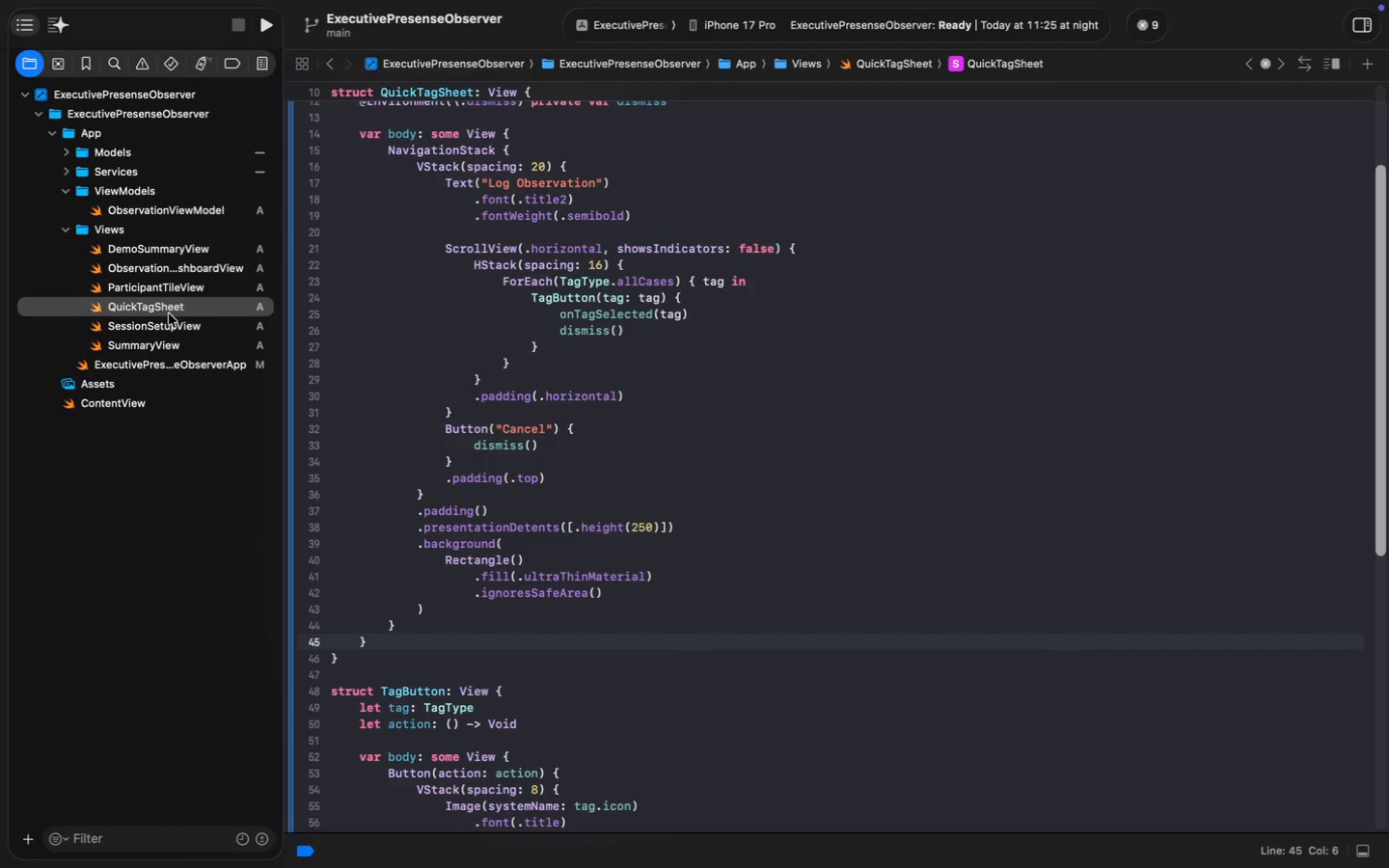 
left_click([172, 325])
 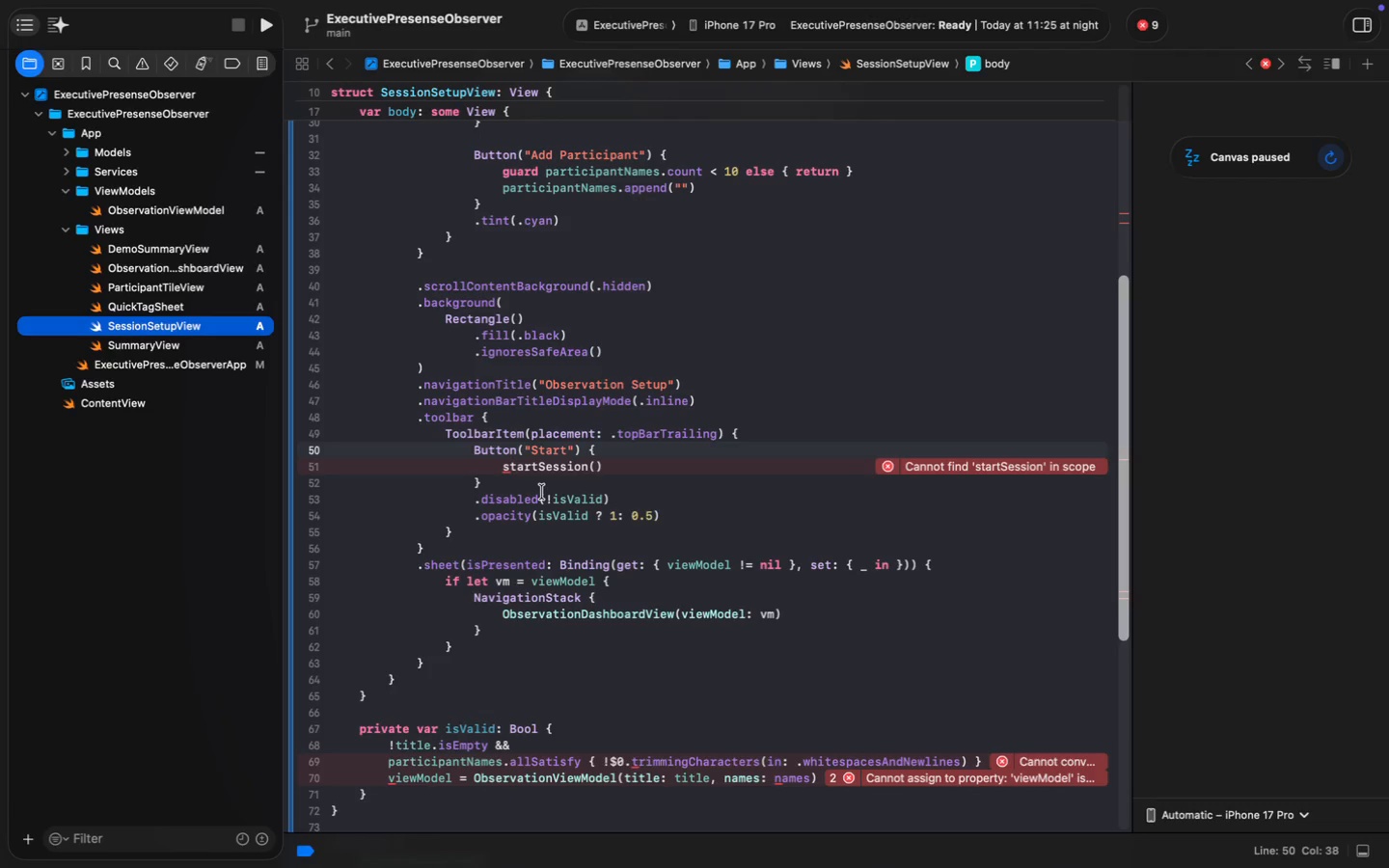 
wait(46.05)
 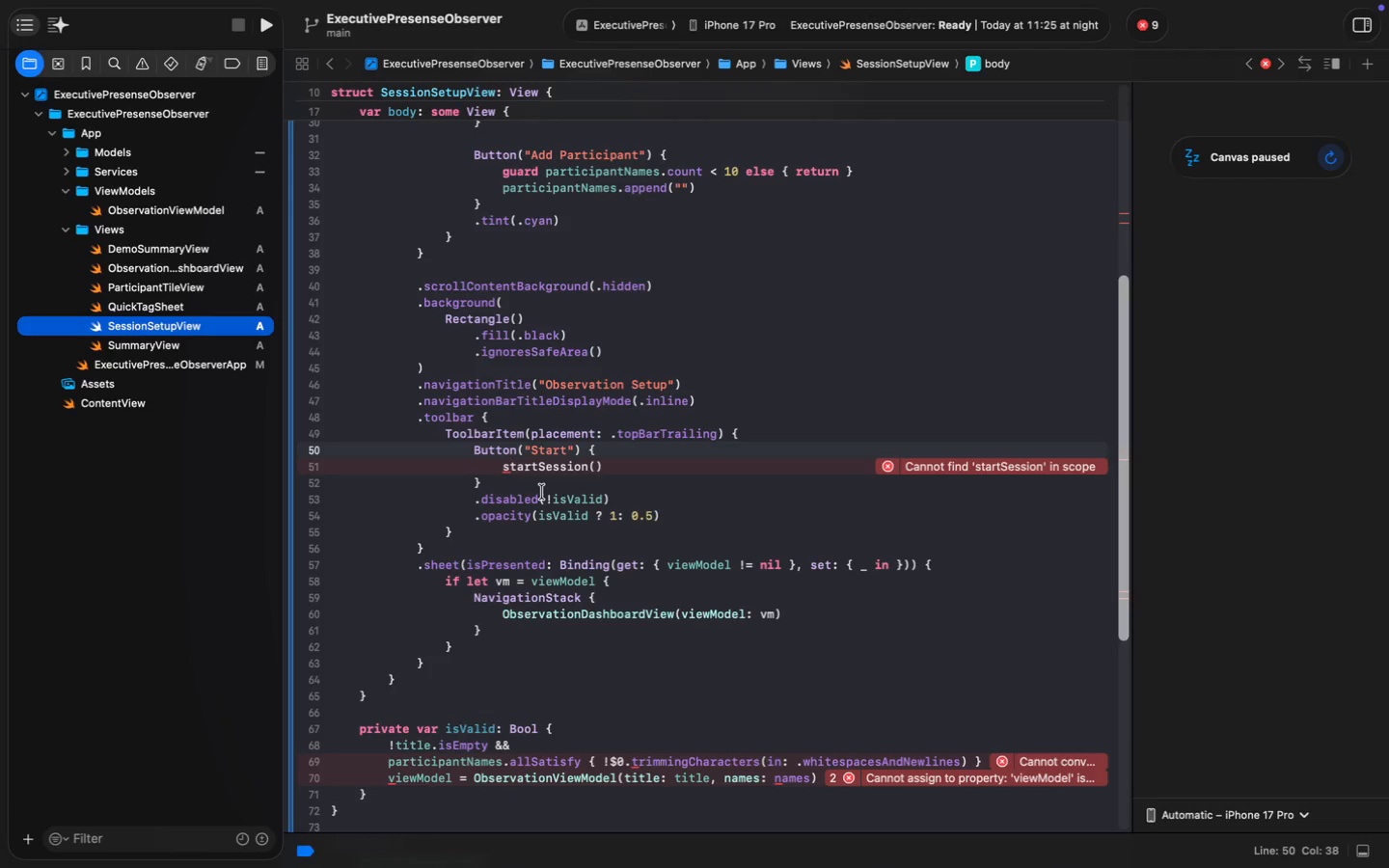 
scroll: coordinate [521, 551], scroll_direction: down, amount: 9.0
 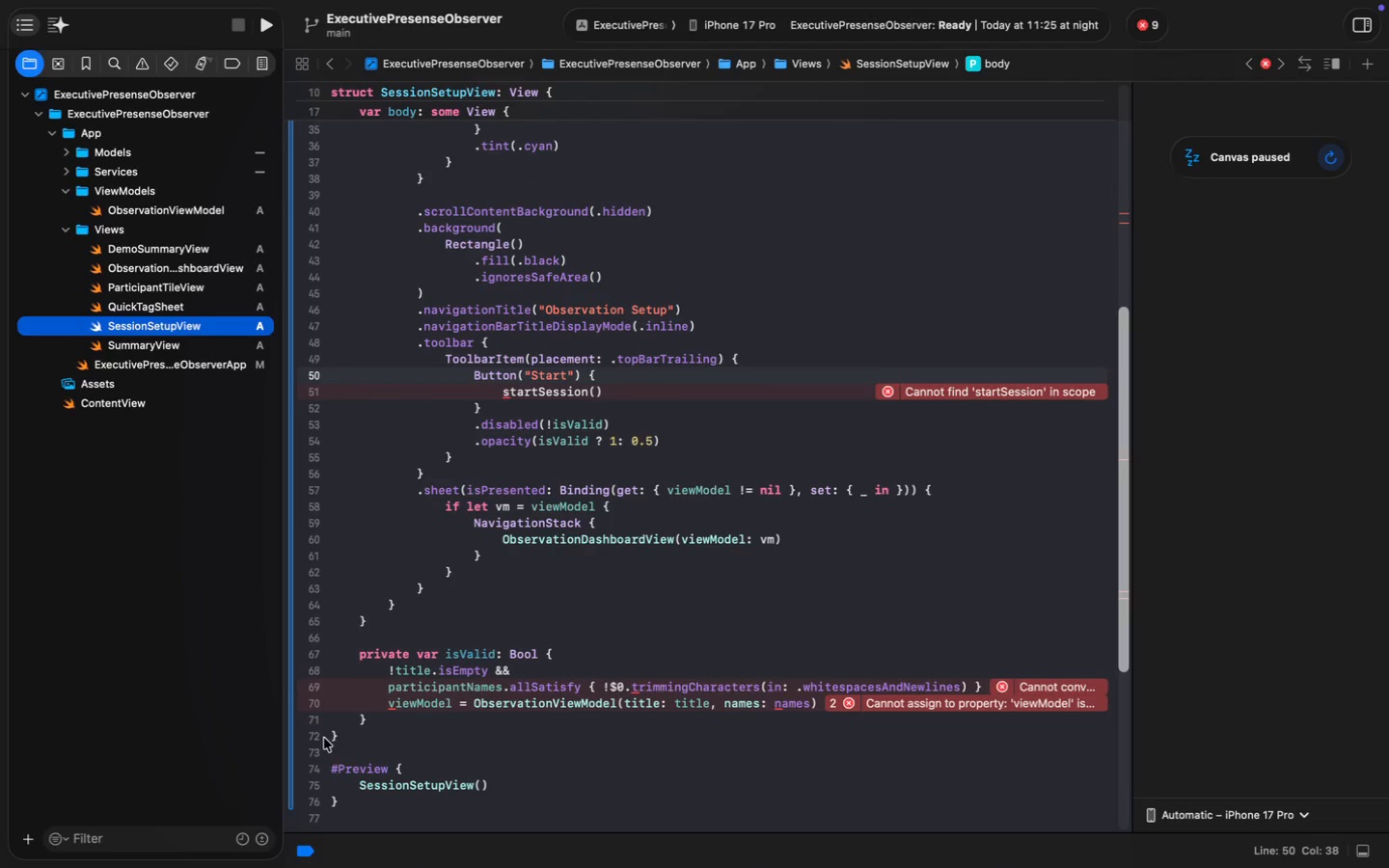 
left_click([388, 715])
 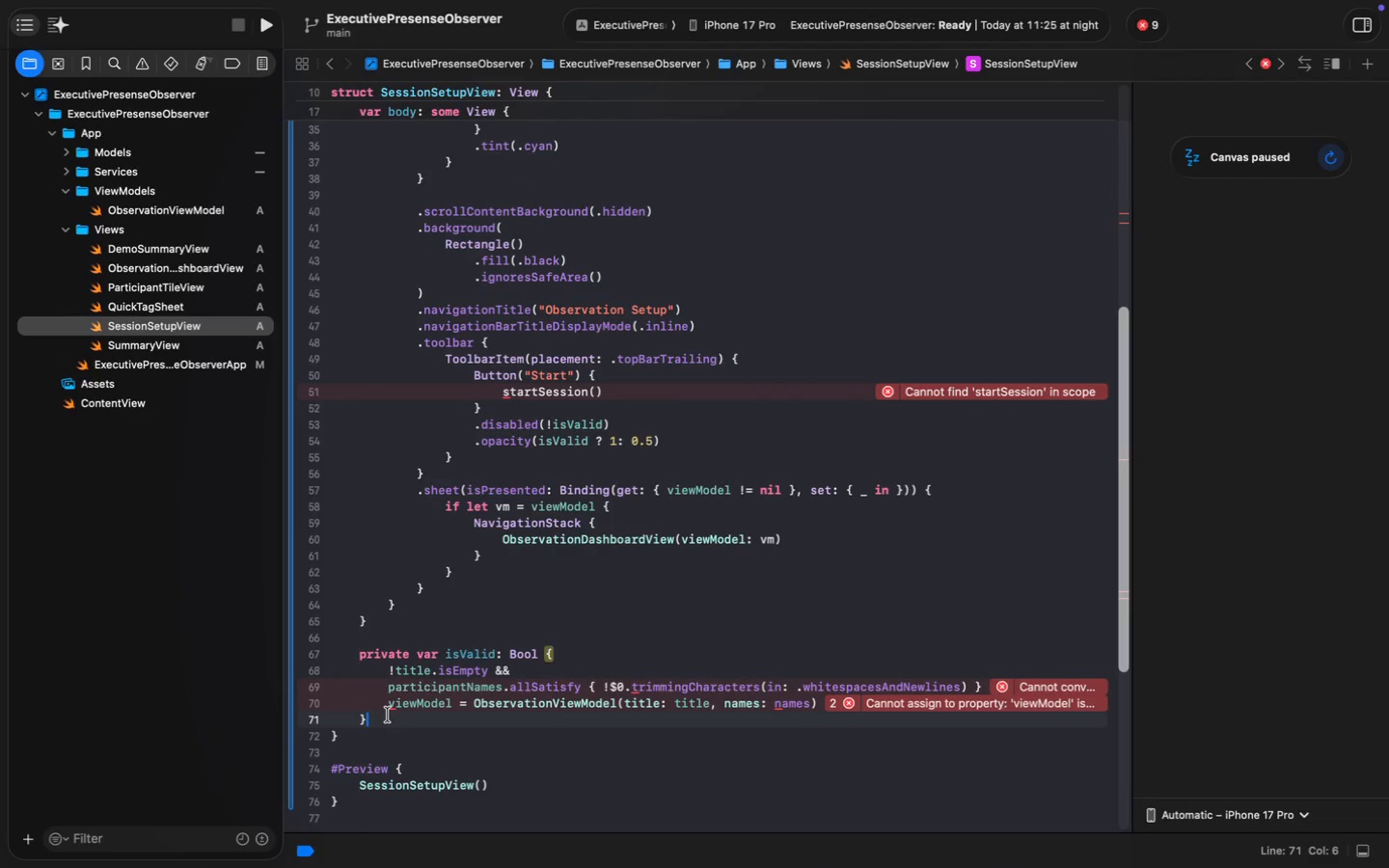 
key(Enter)
 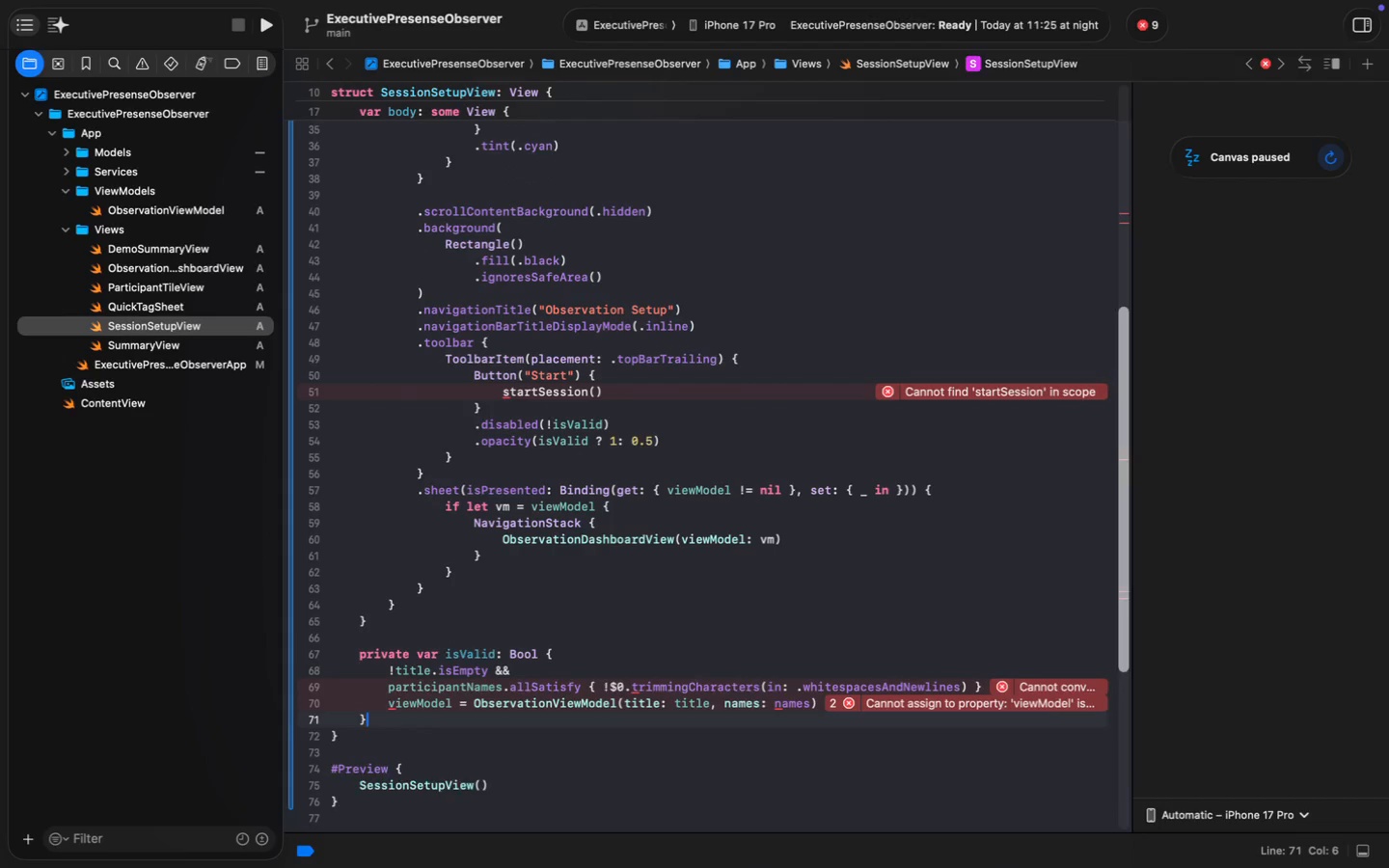 
key(Enter)
 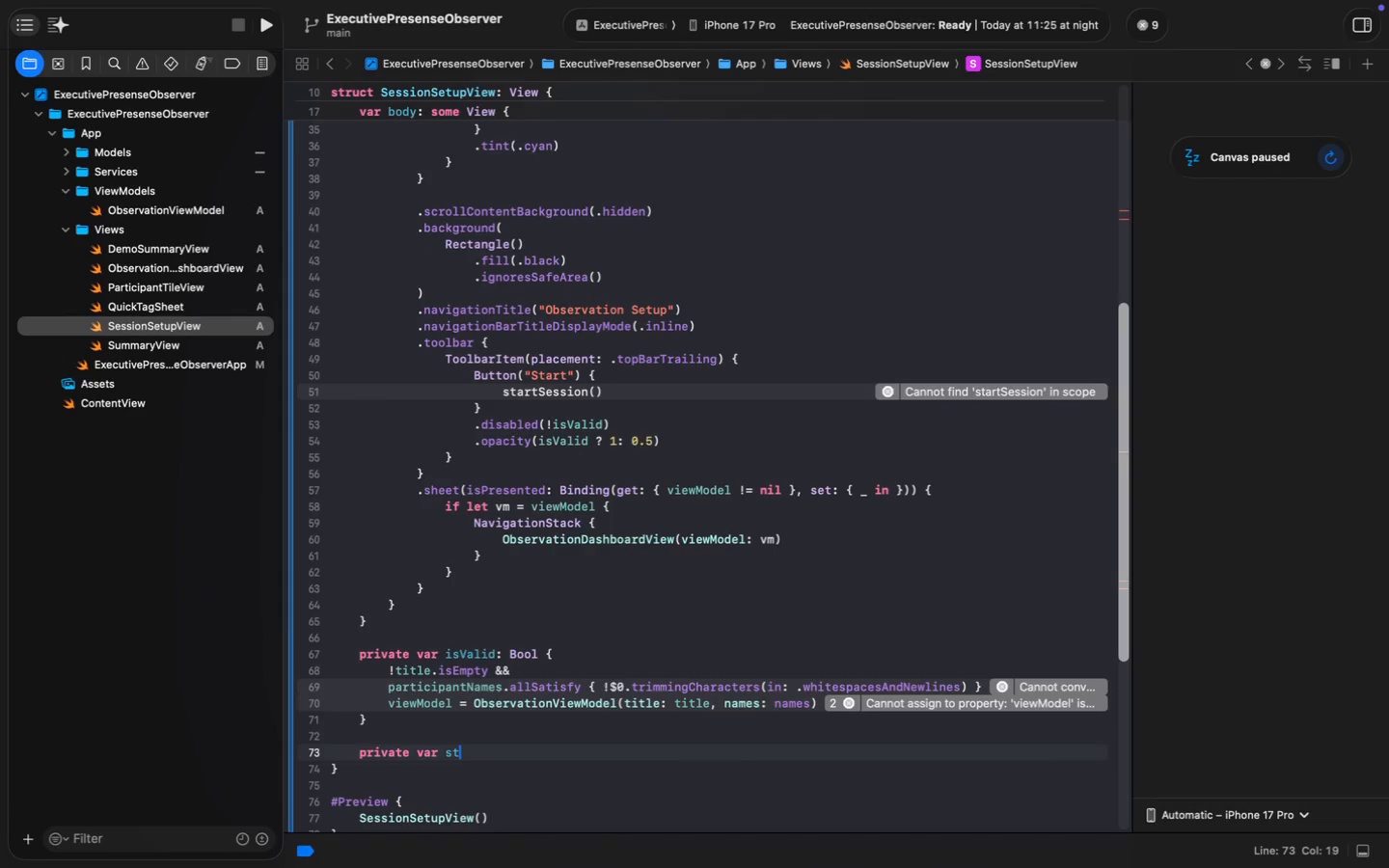 
type(private c)
key(Backspace)
type(var startSession() {)
 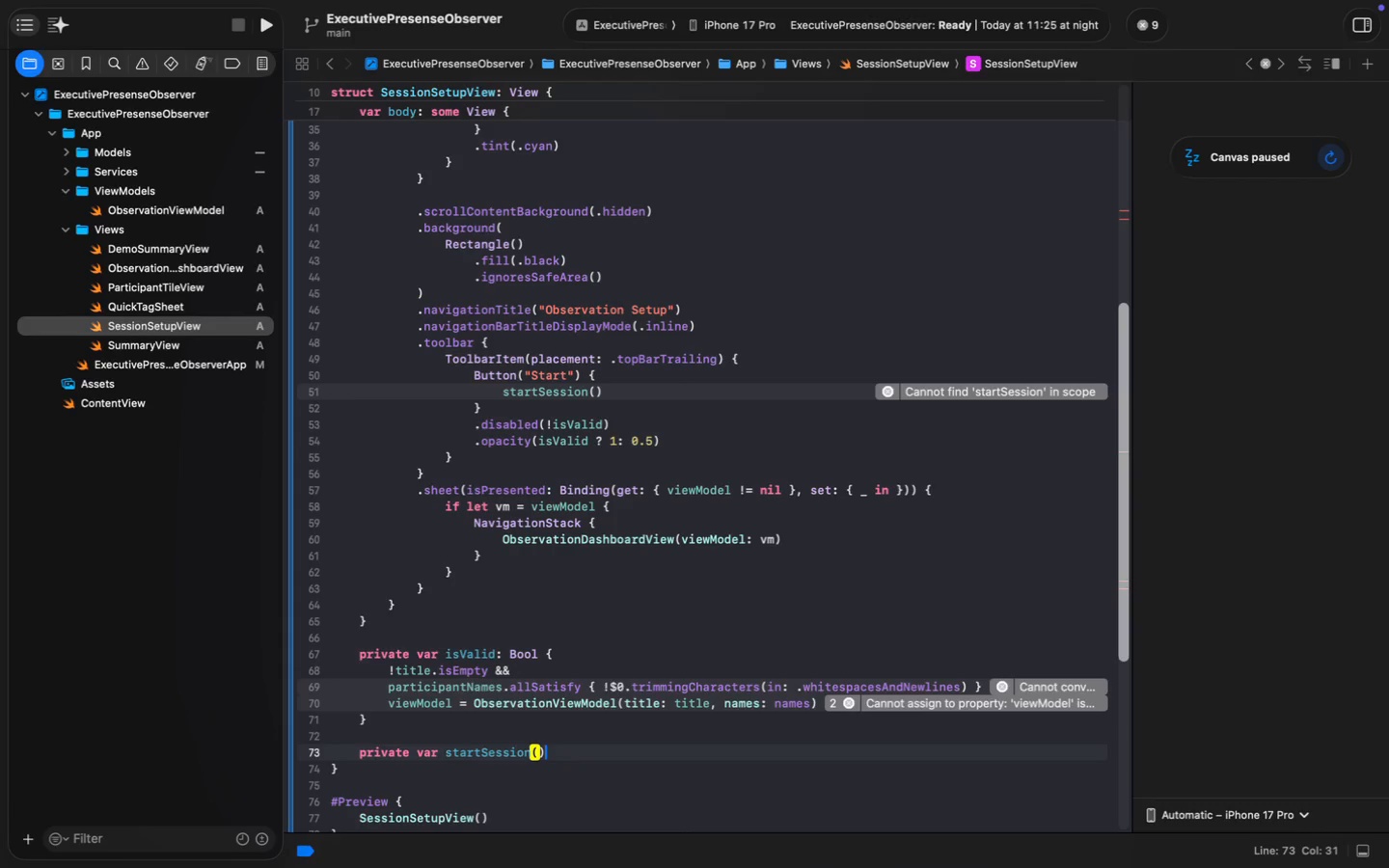 
 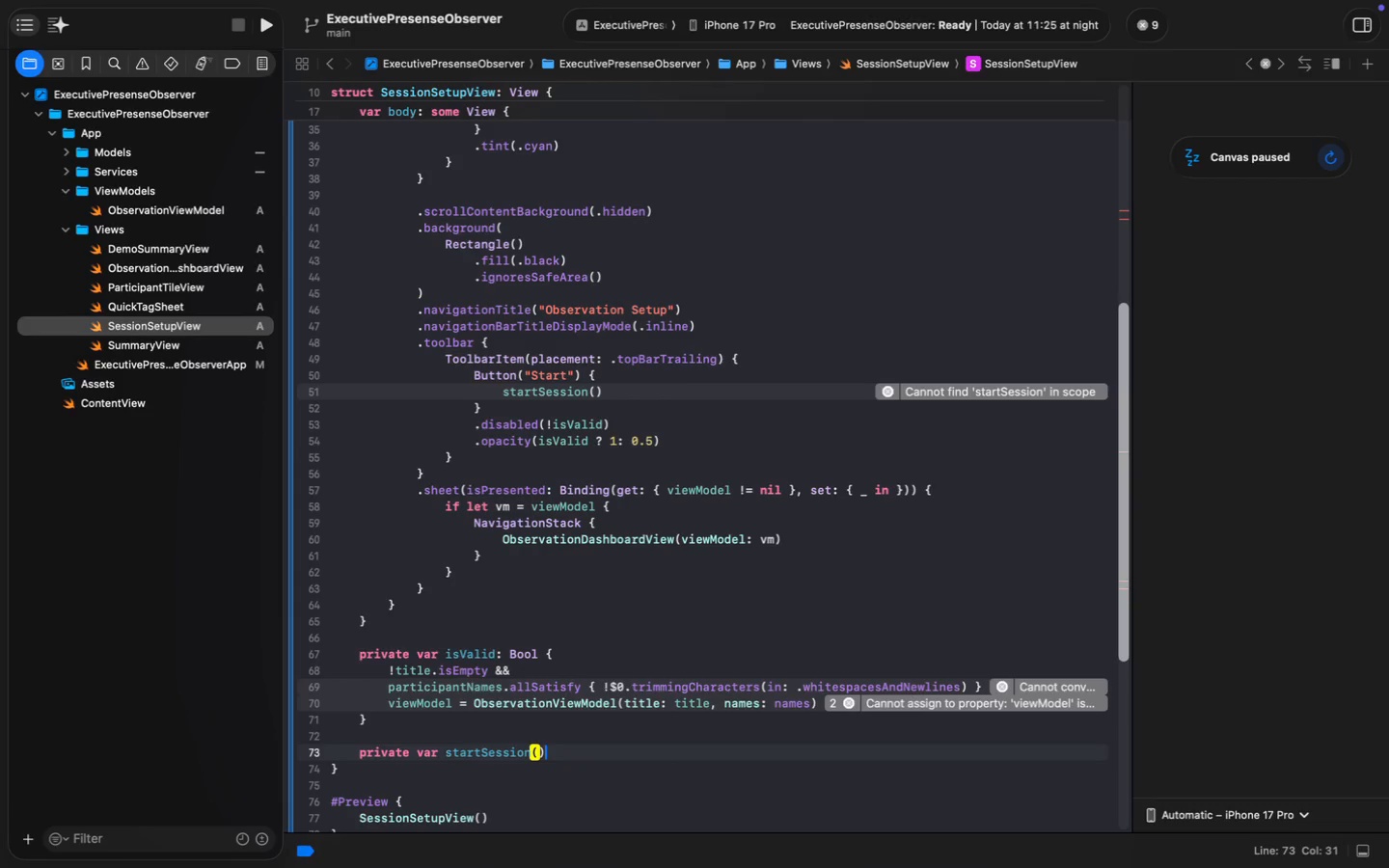 
key(Enter)
 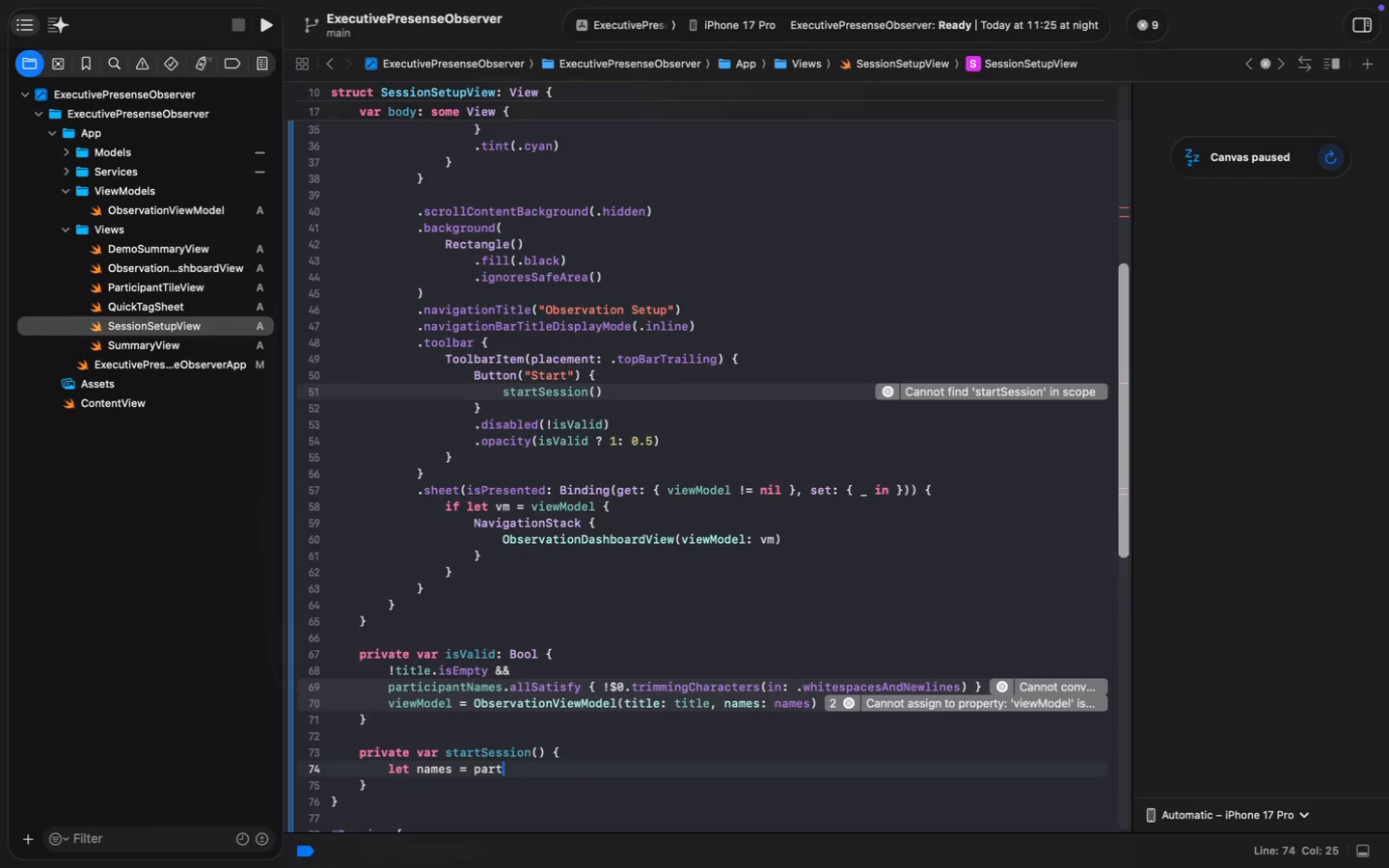 
type(let names = parti)
 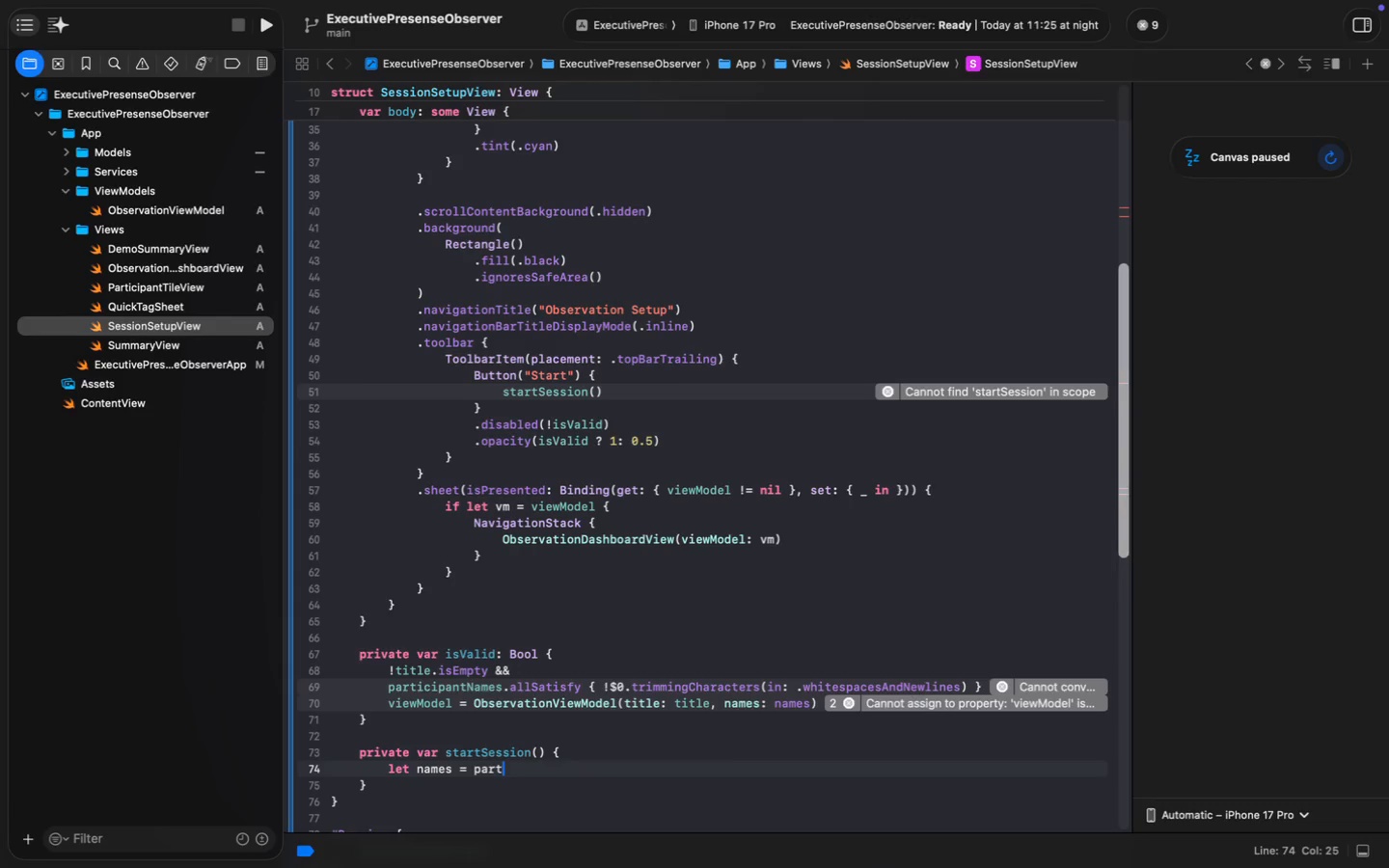 
key(Enter)
 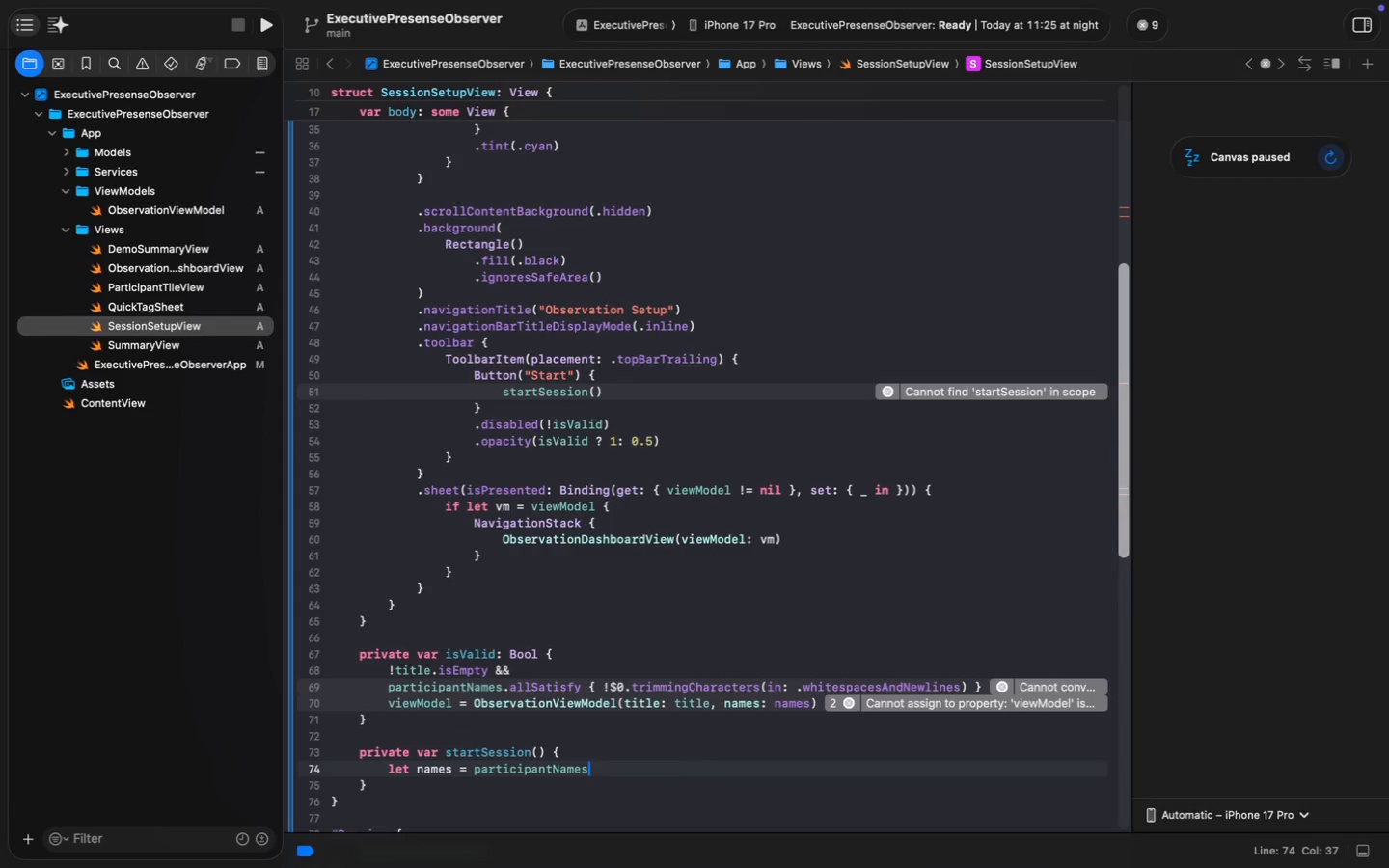 
type(.map()
key(Backspace)
type( { )
 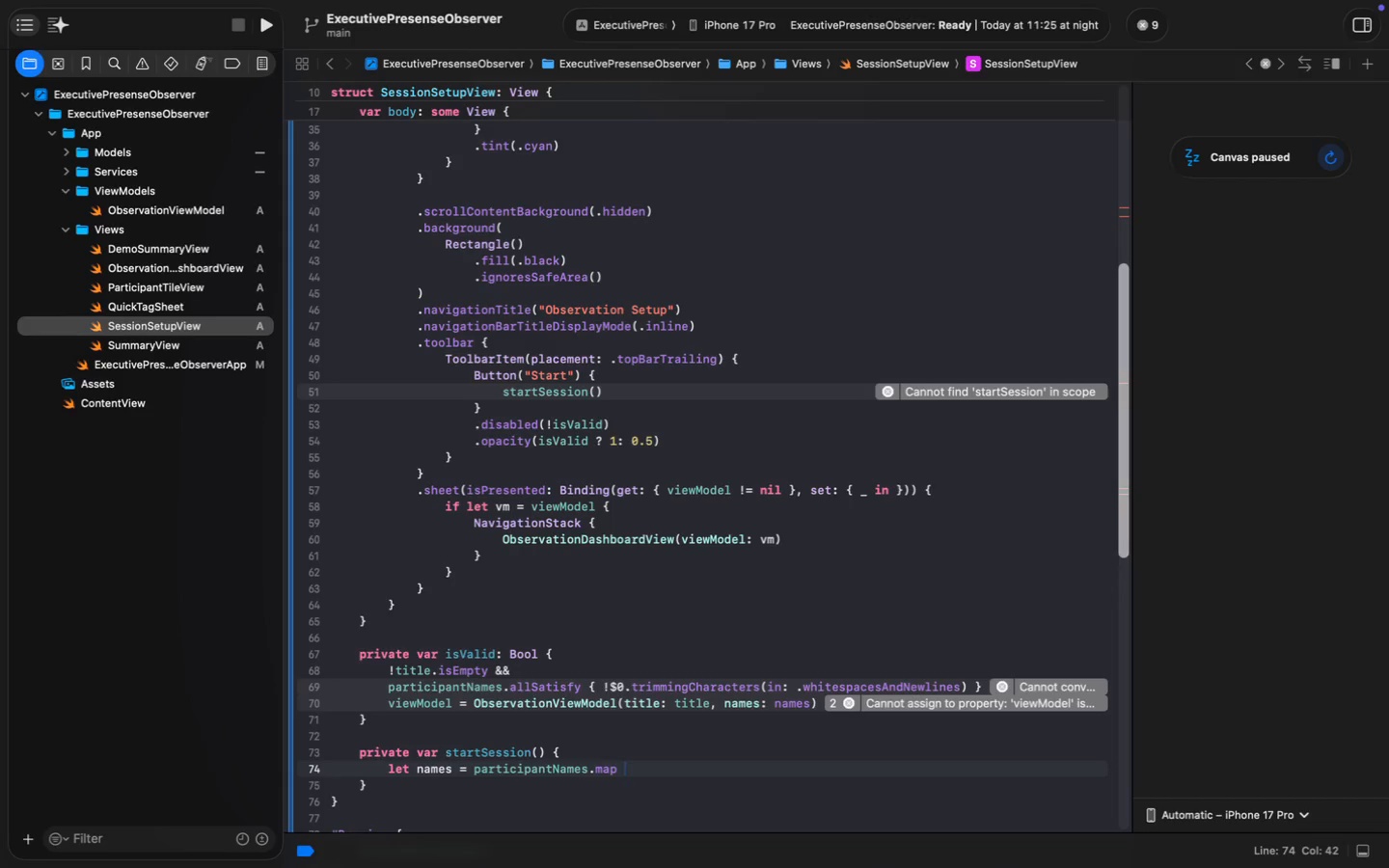 
 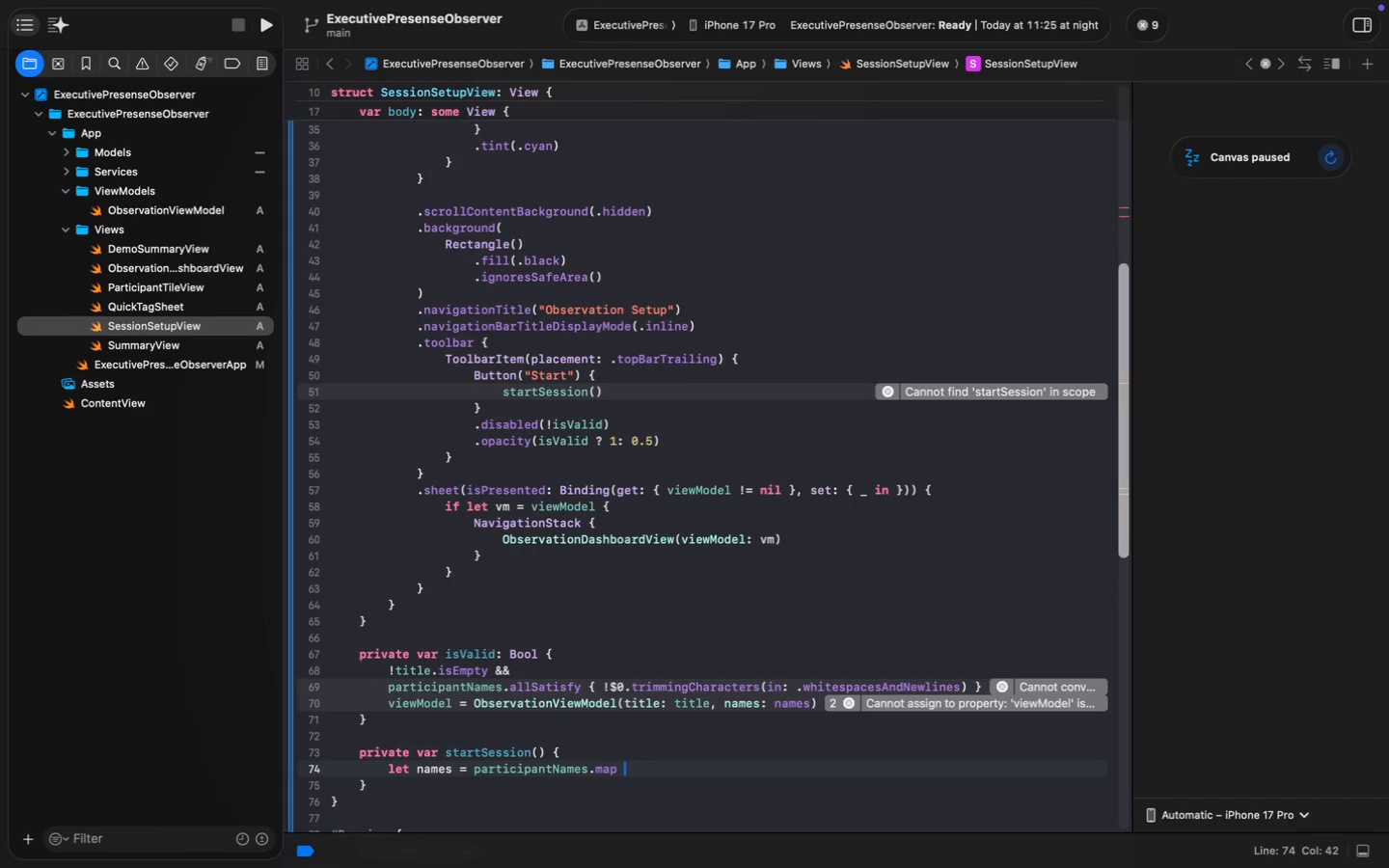 
key(ArrowLeft)
 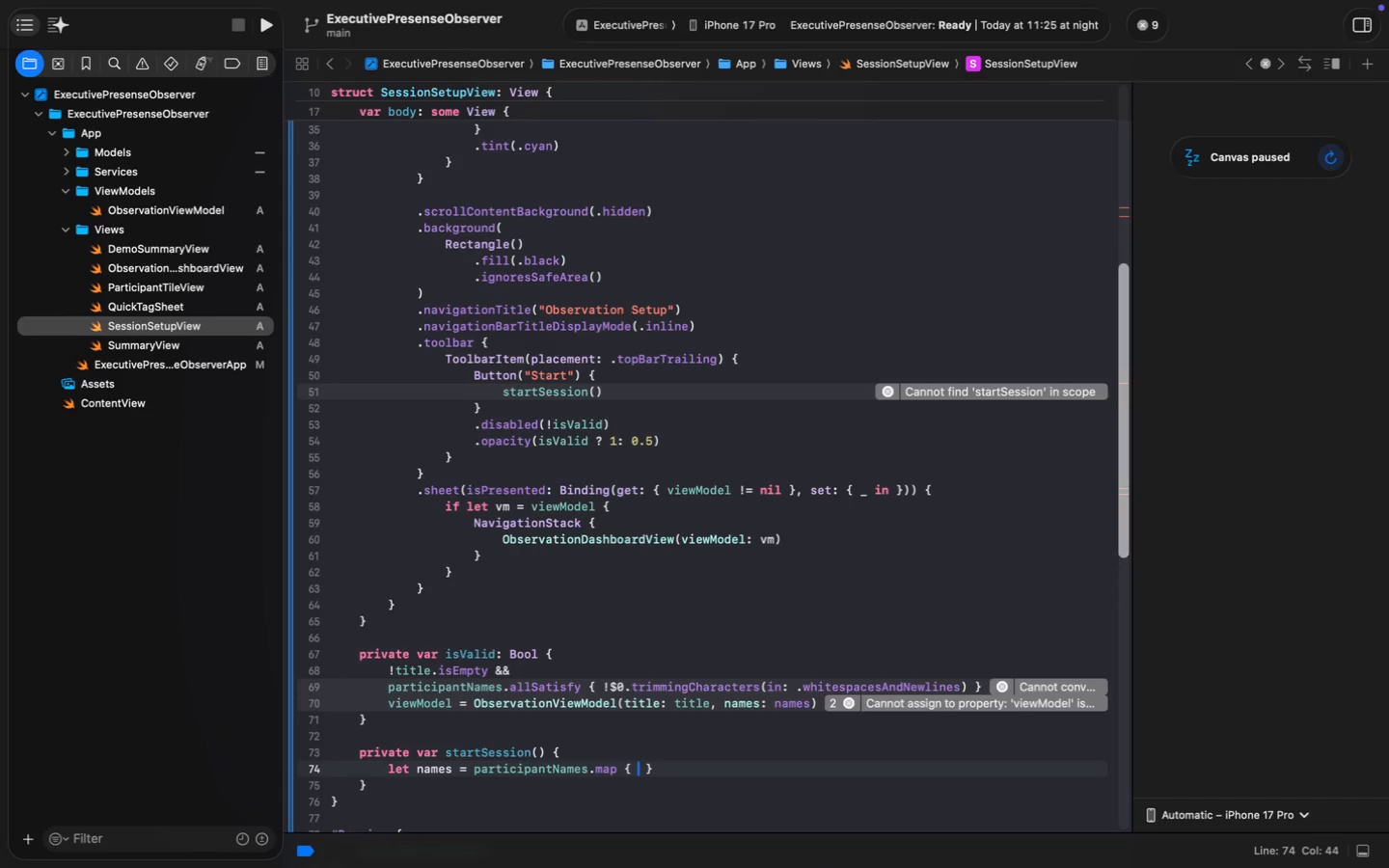 
type( %0)
key(Backspace)
key(Backspace)
type($0.trimmi)
 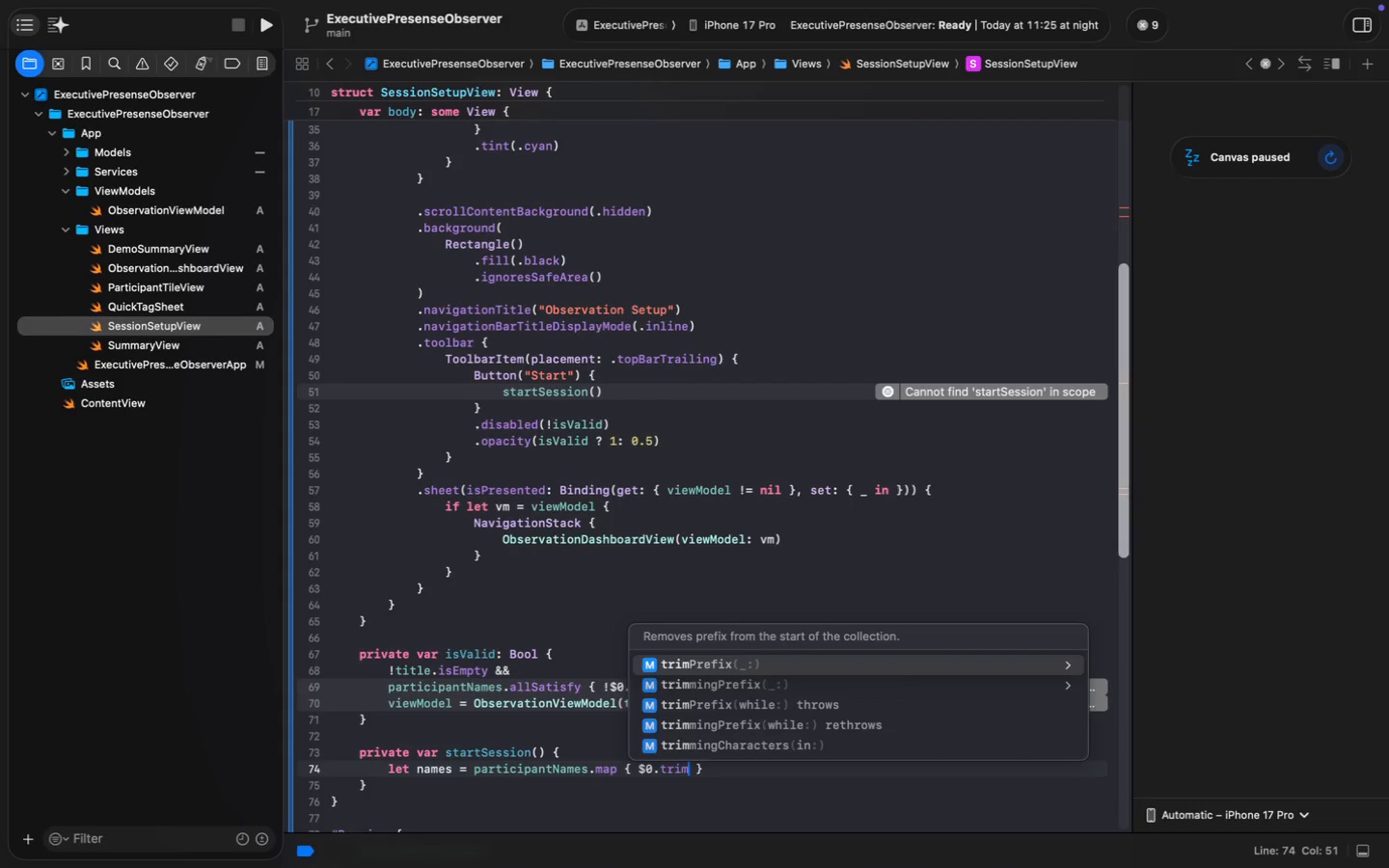 
key(ArrowDown)
 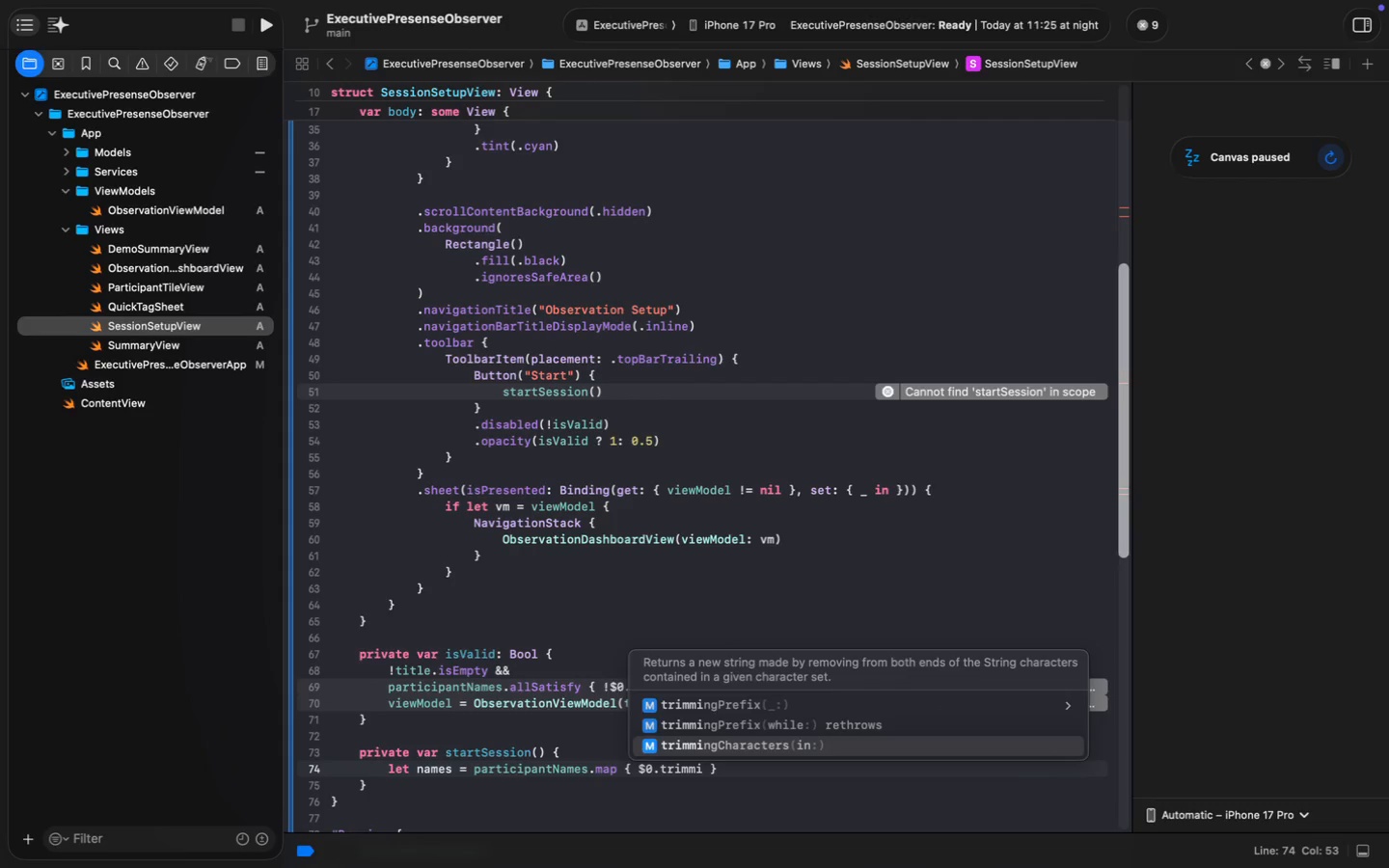 
key(ArrowDown)
 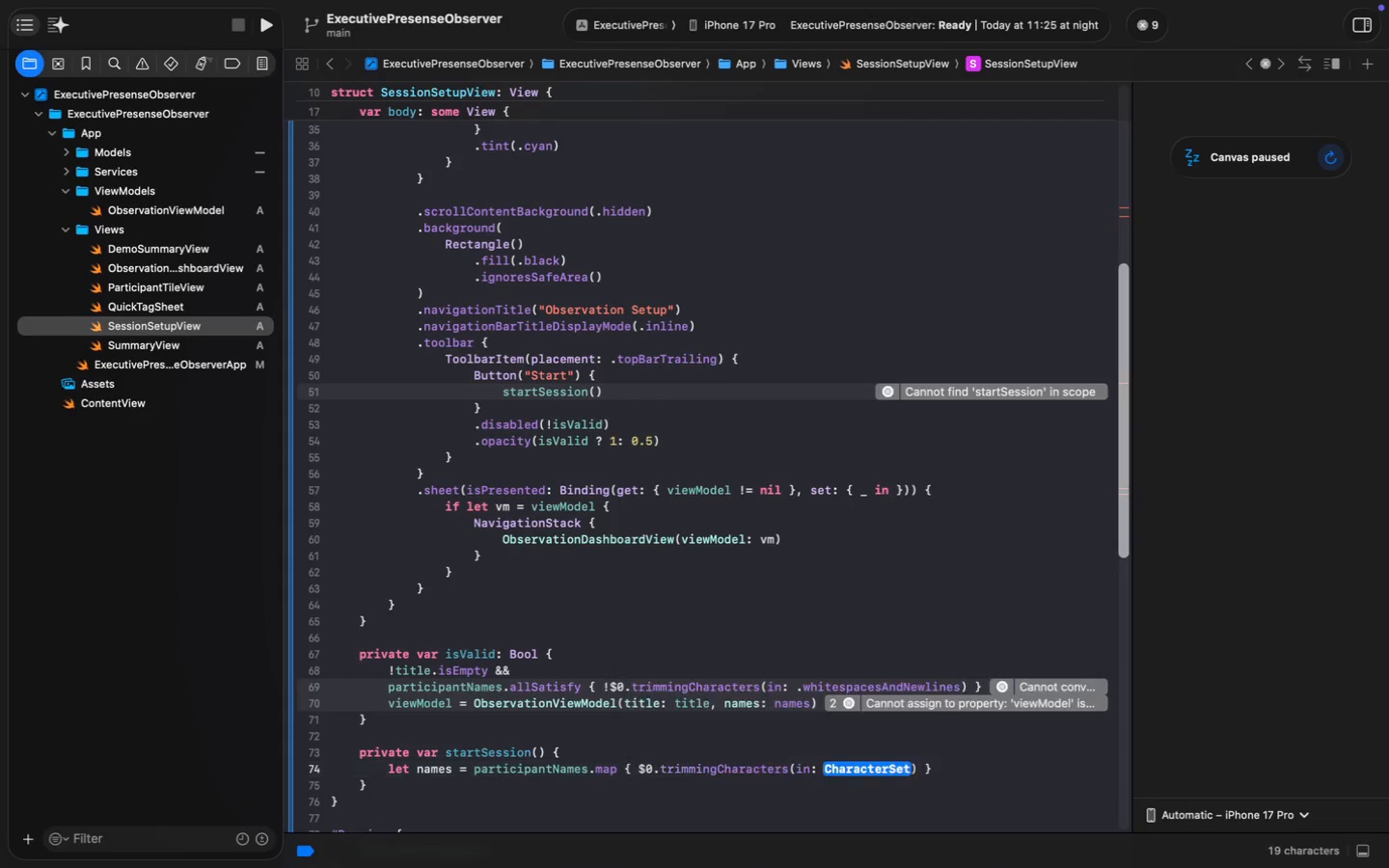 
key(Enter)
 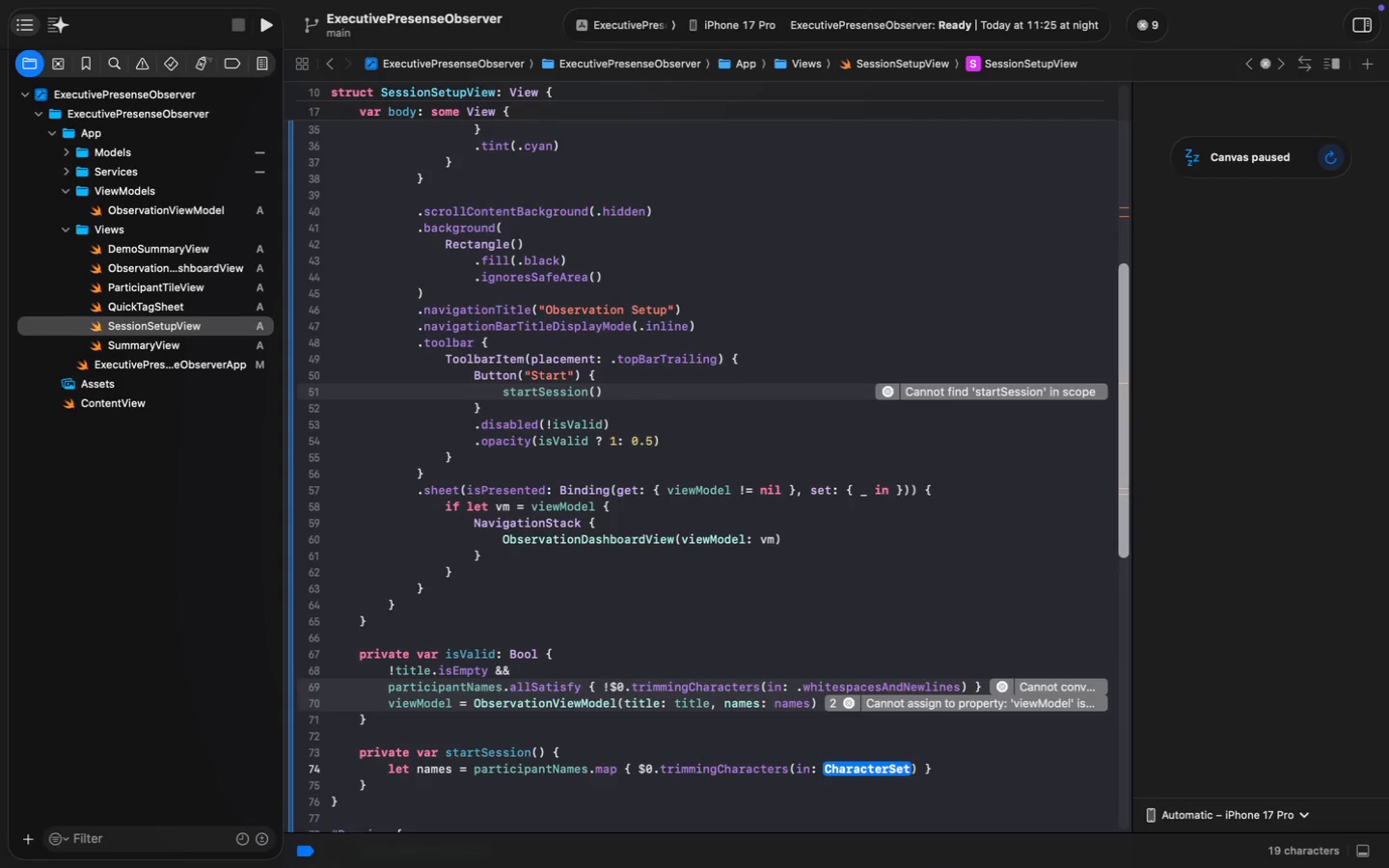 
type(.wh)
 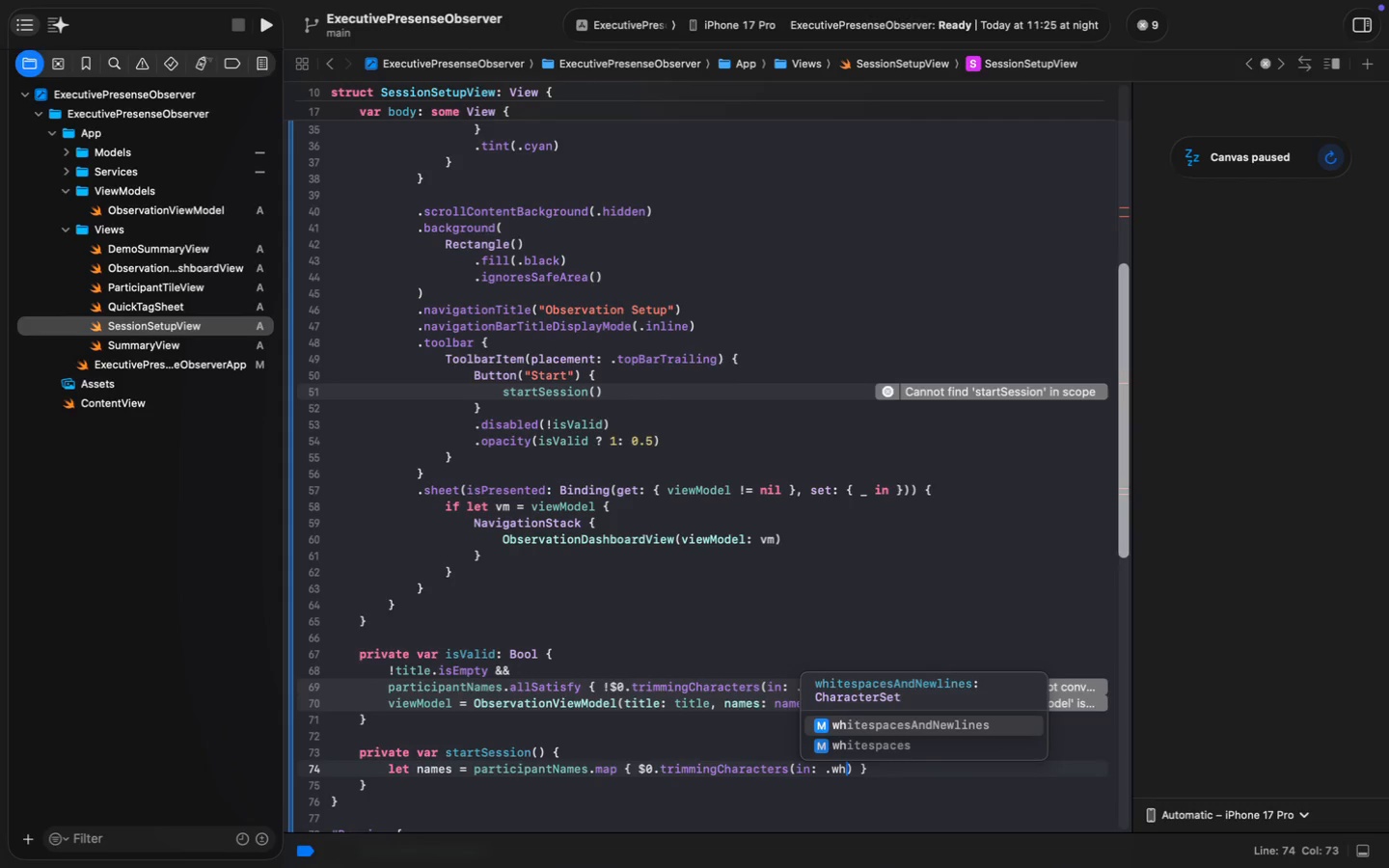 
key(Enter)
 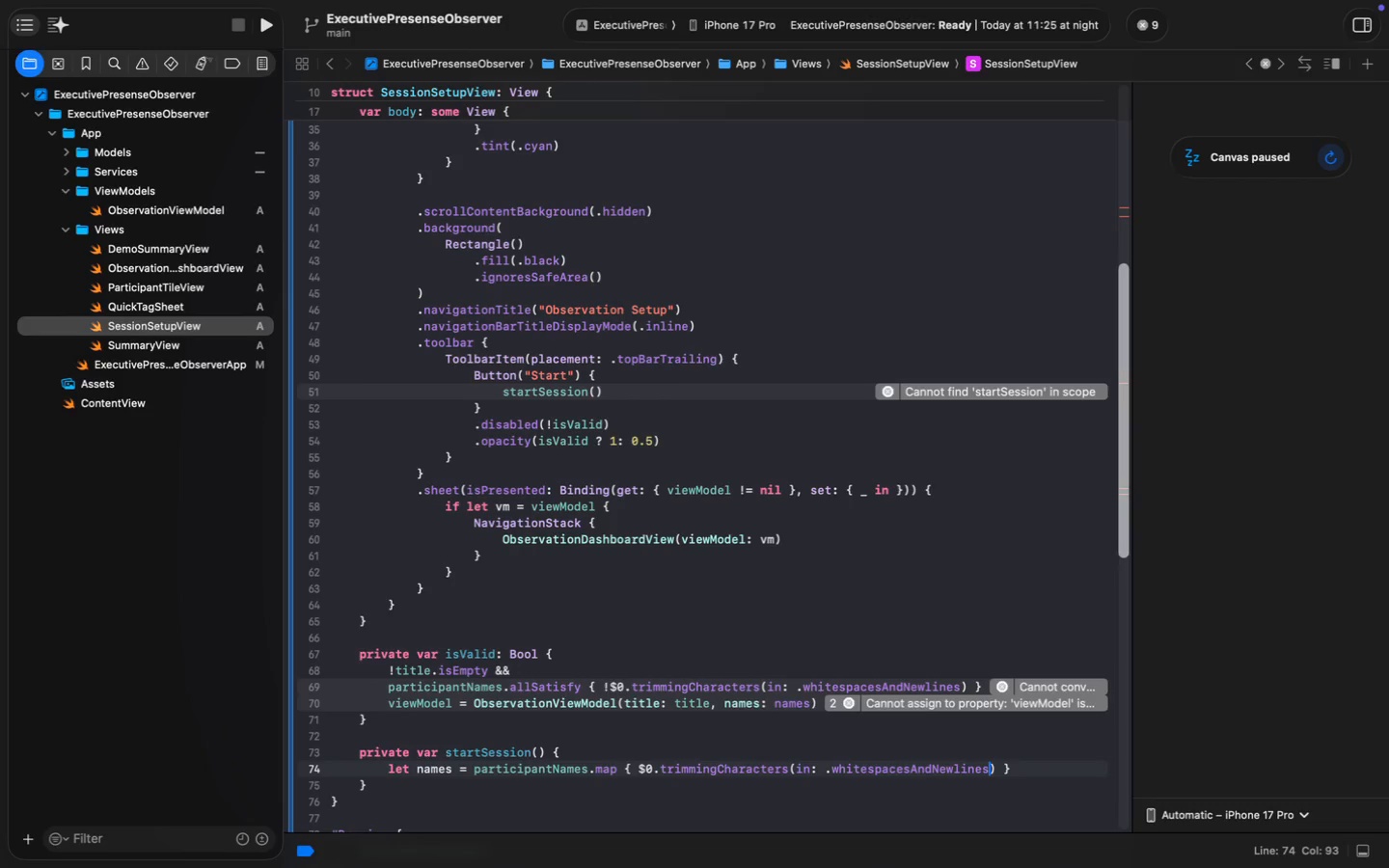 
key(Escape)
 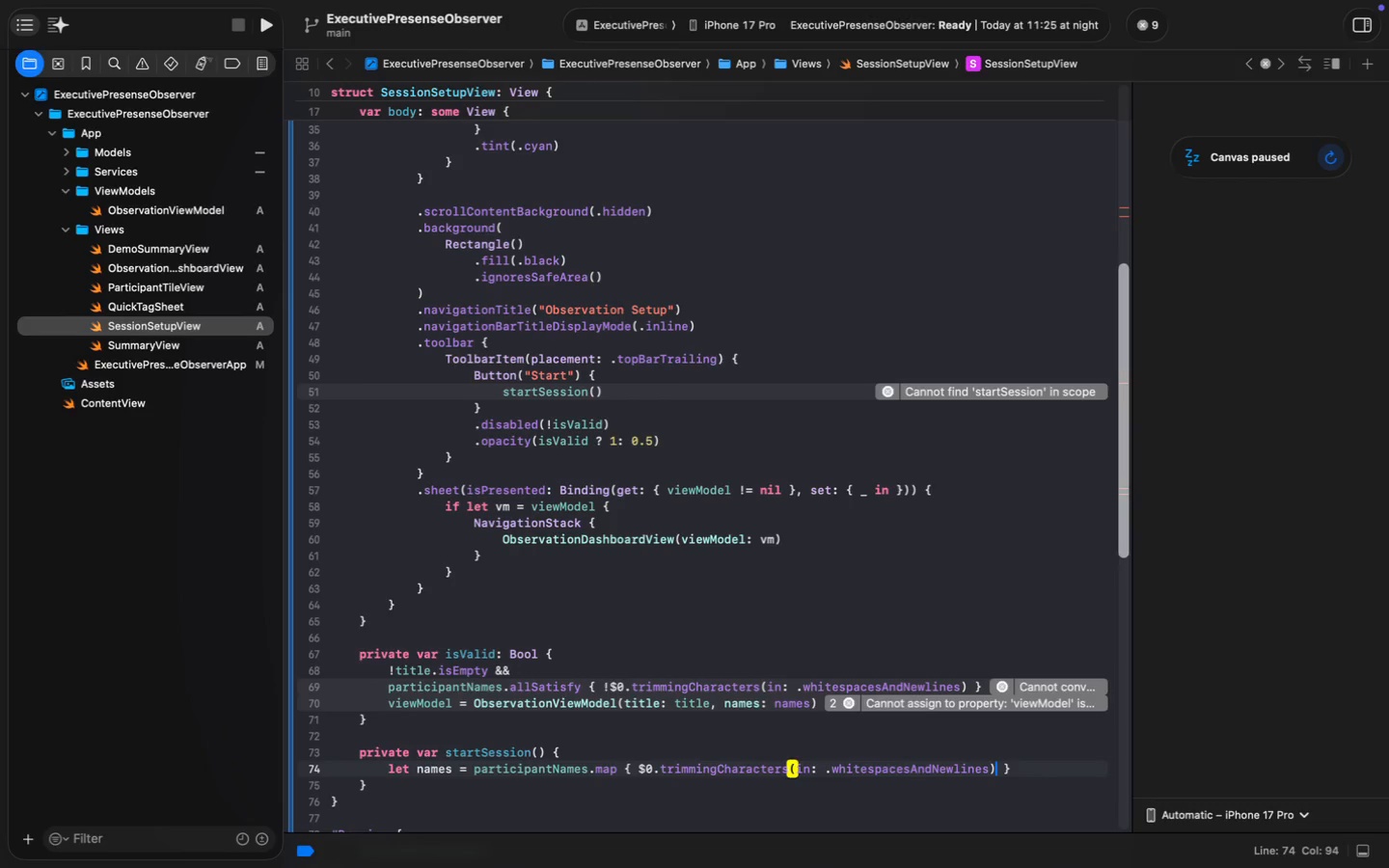 
key(ArrowRight)
 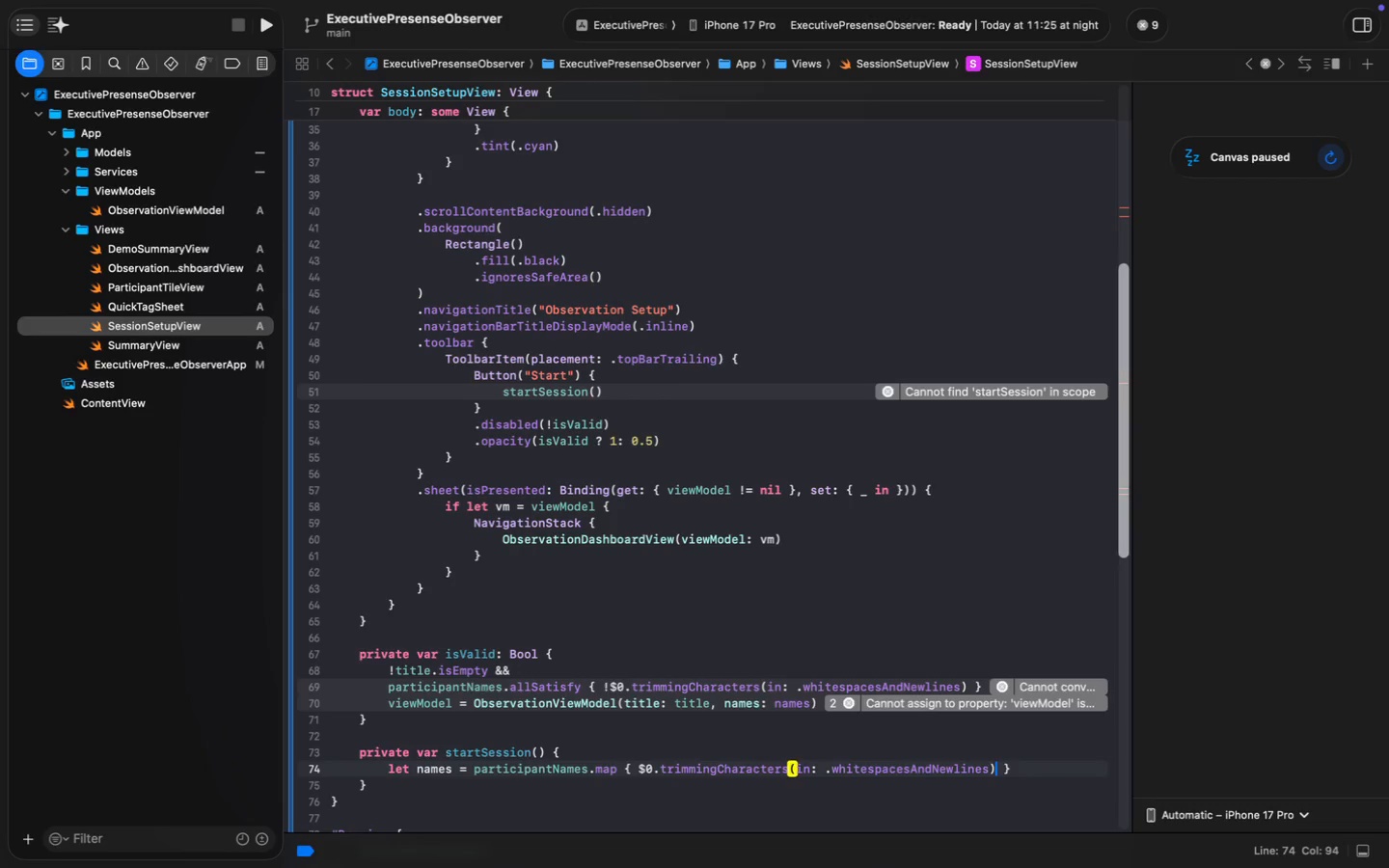 
key(ArrowRight)
 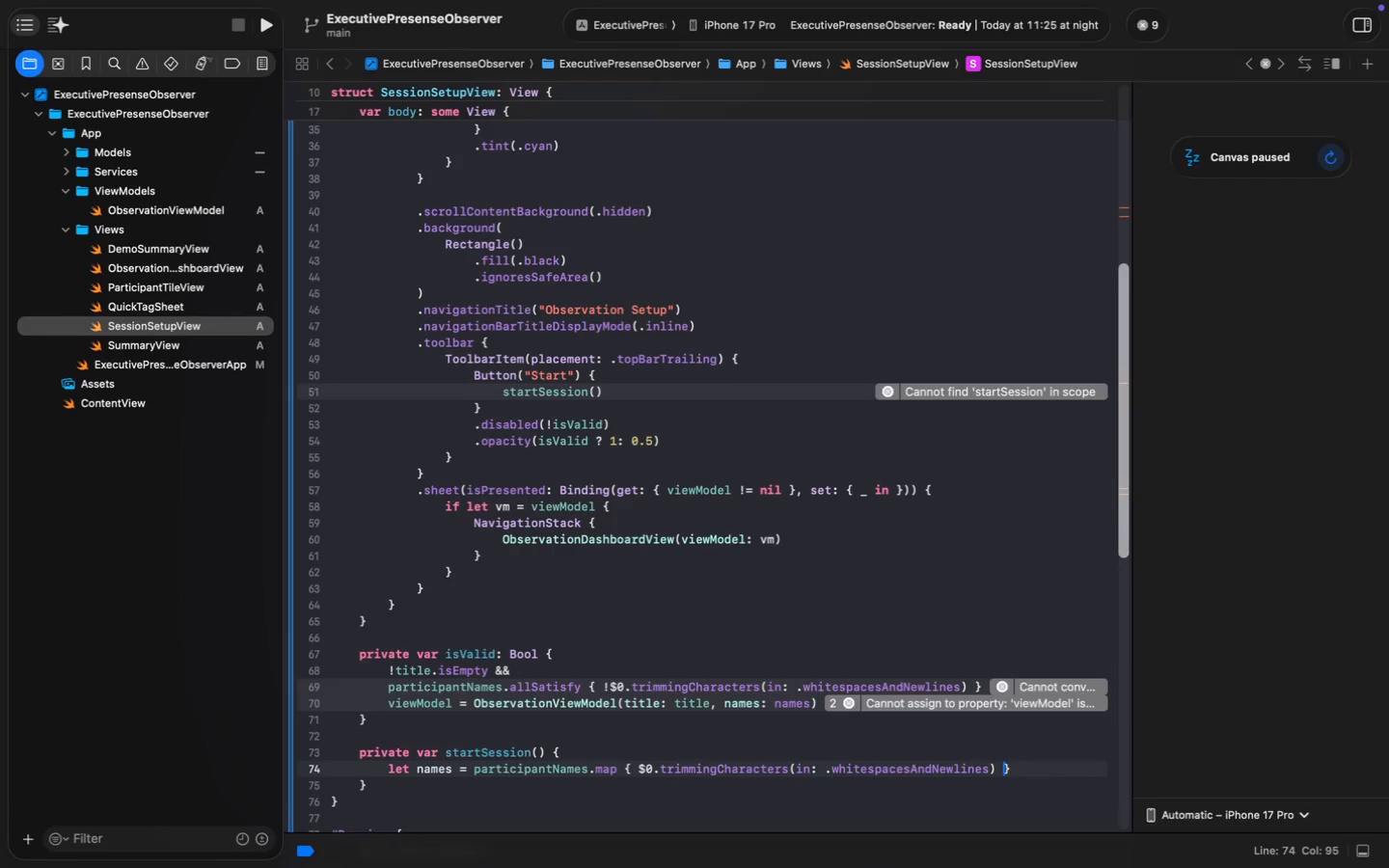 
key(ArrowRight)
 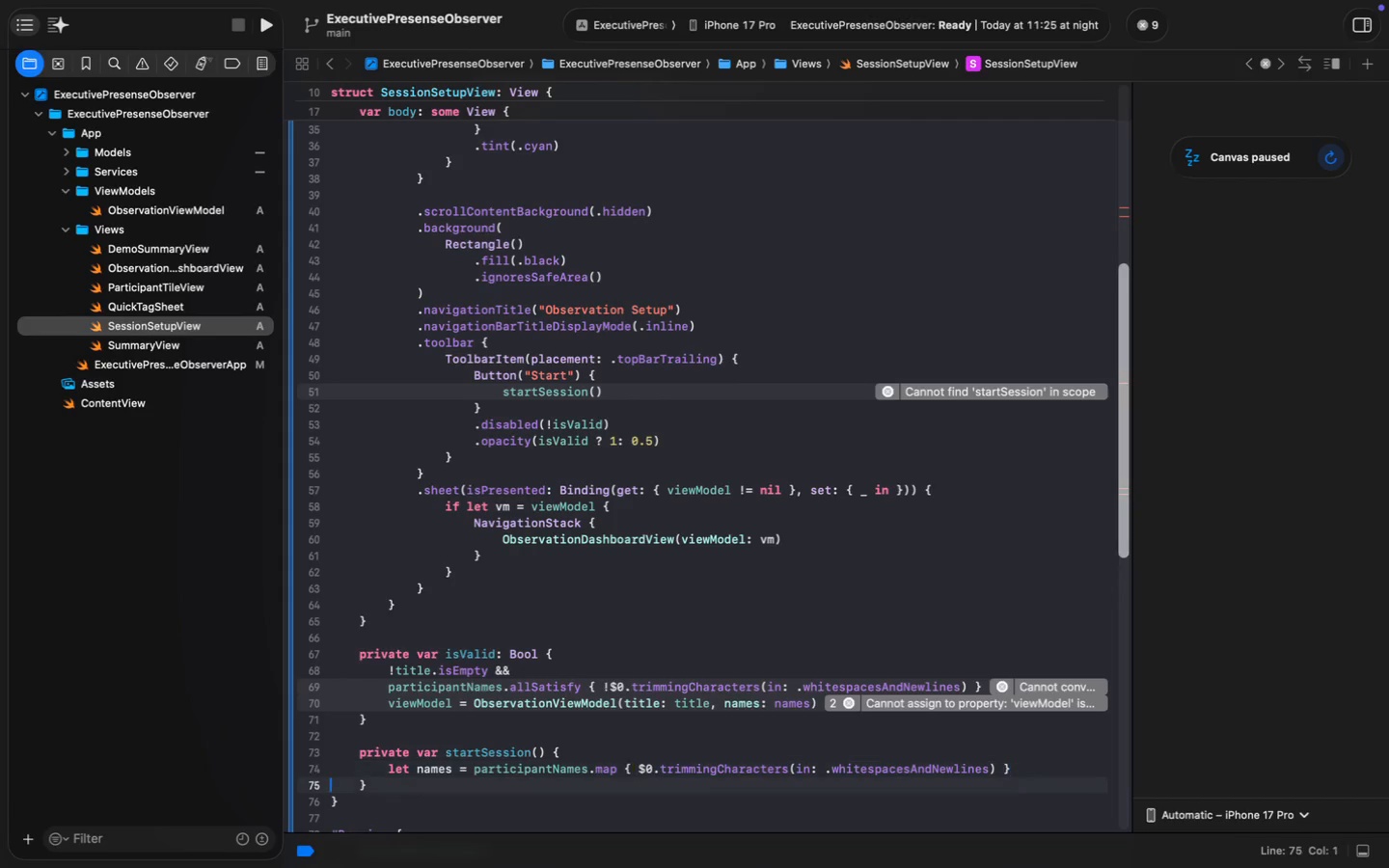 
key(ArrowRight)
 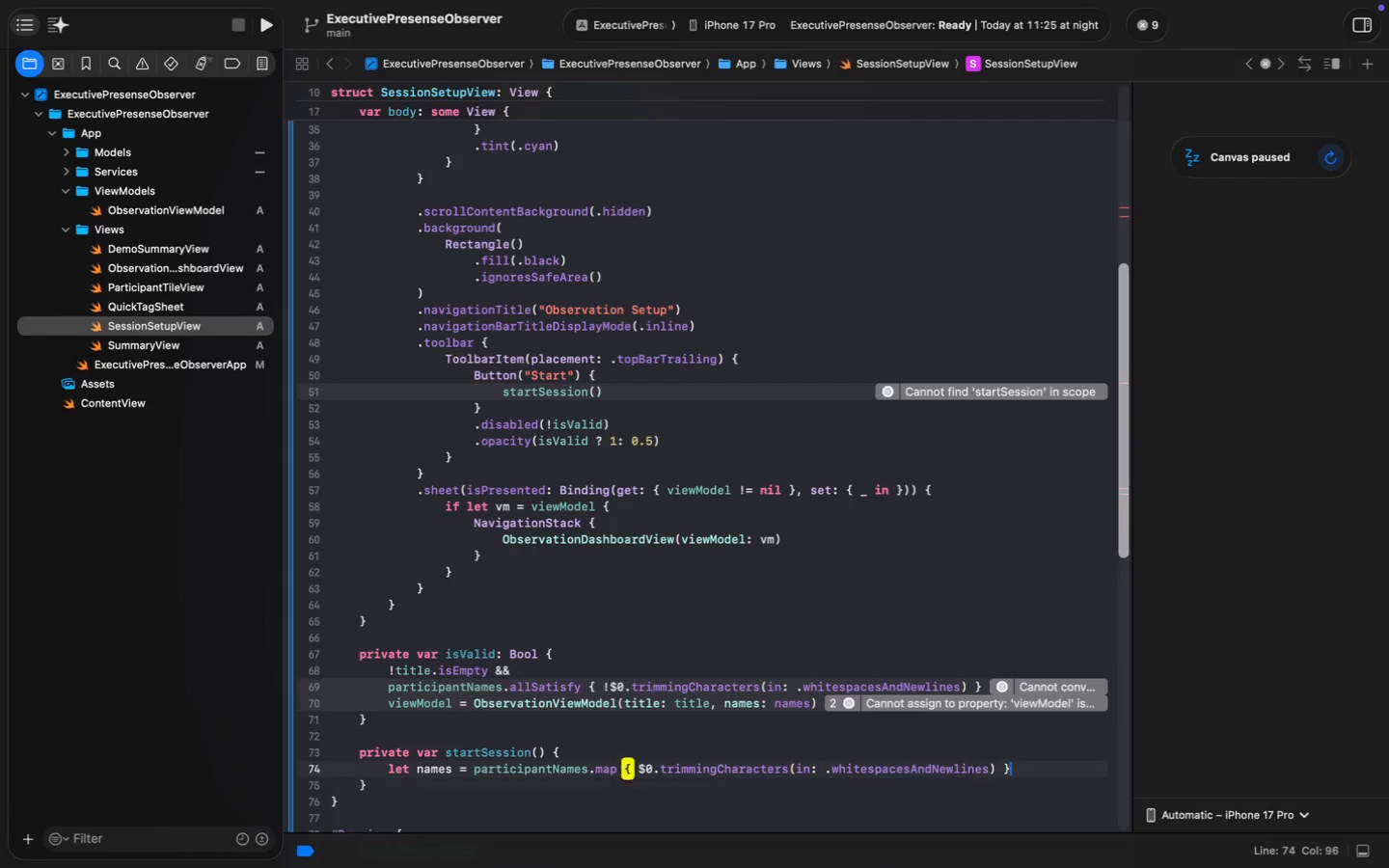 
key(ArrowLeft)
 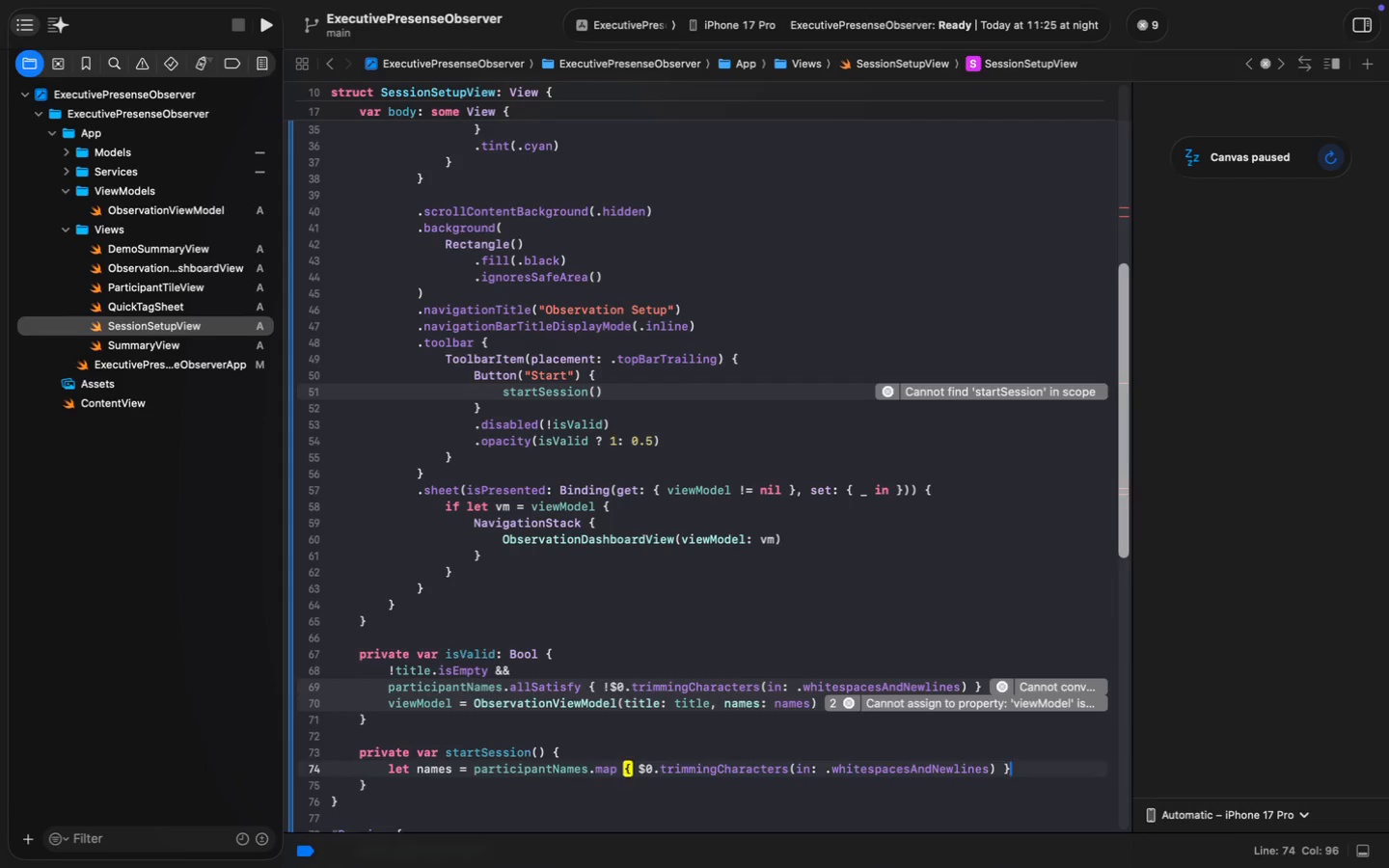 
key(Enter)
 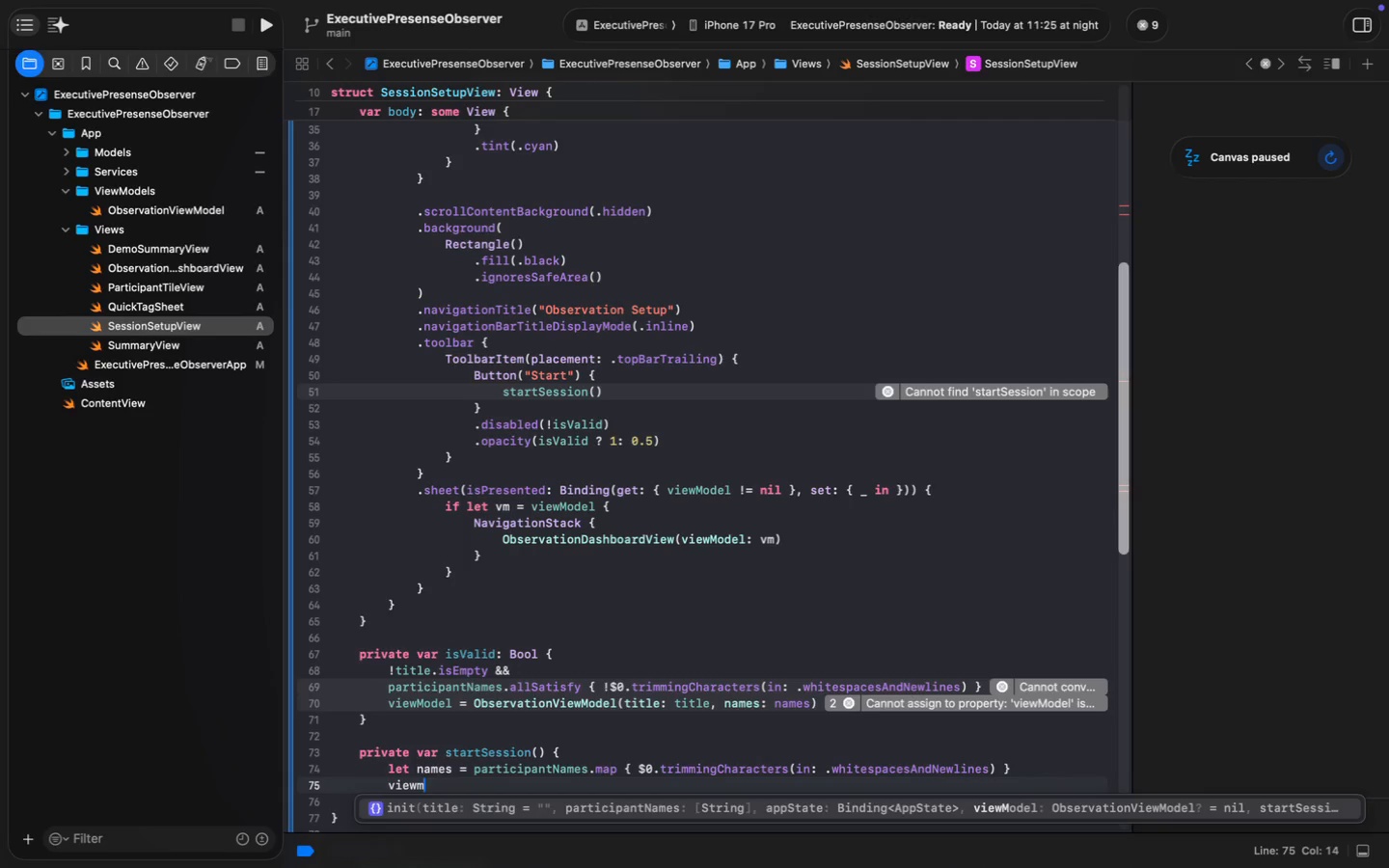 
type(viewm)
key(Backspace)
type(Model = Obser)
key(Escape)
type(va)
 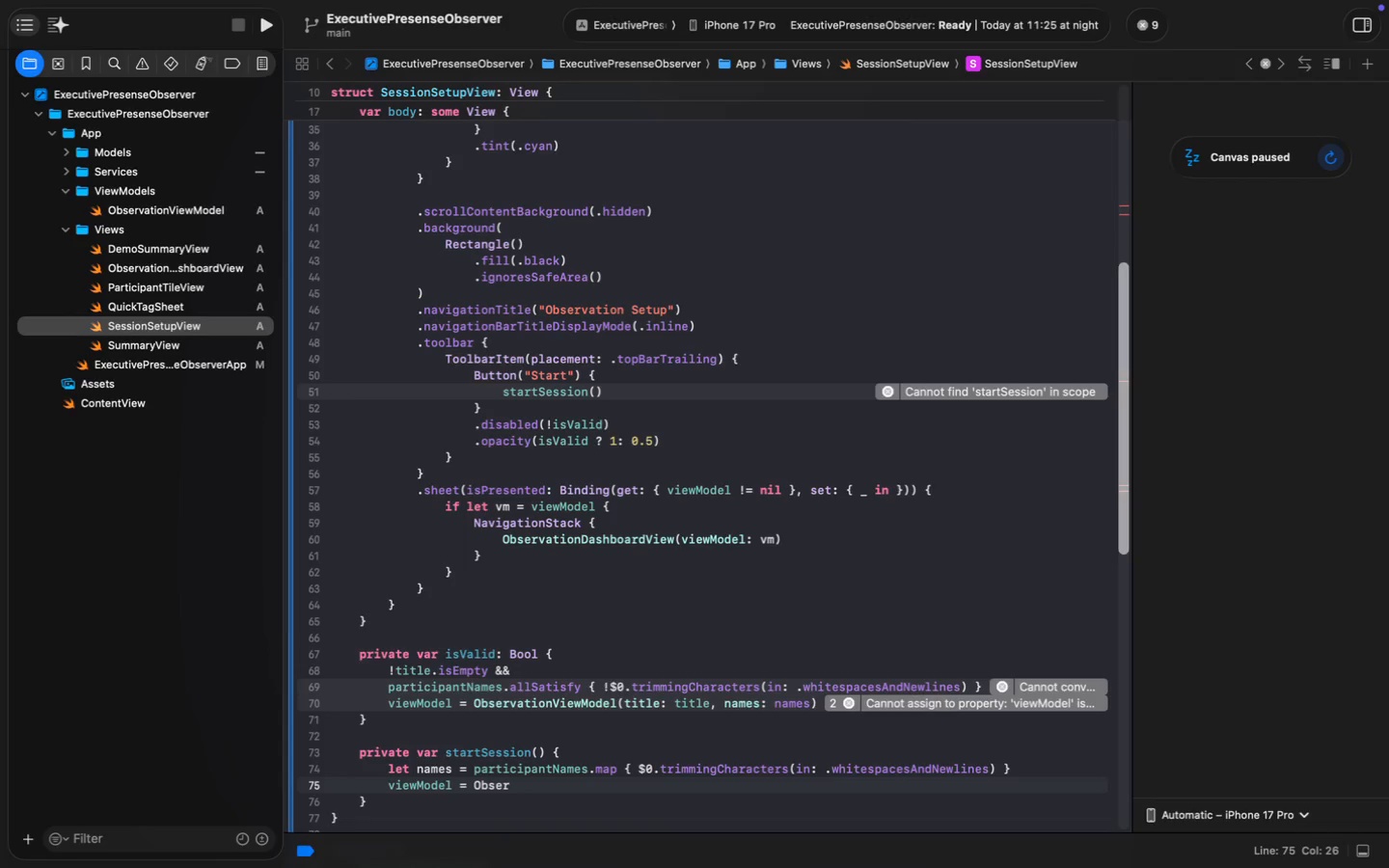 
key(Enter)
 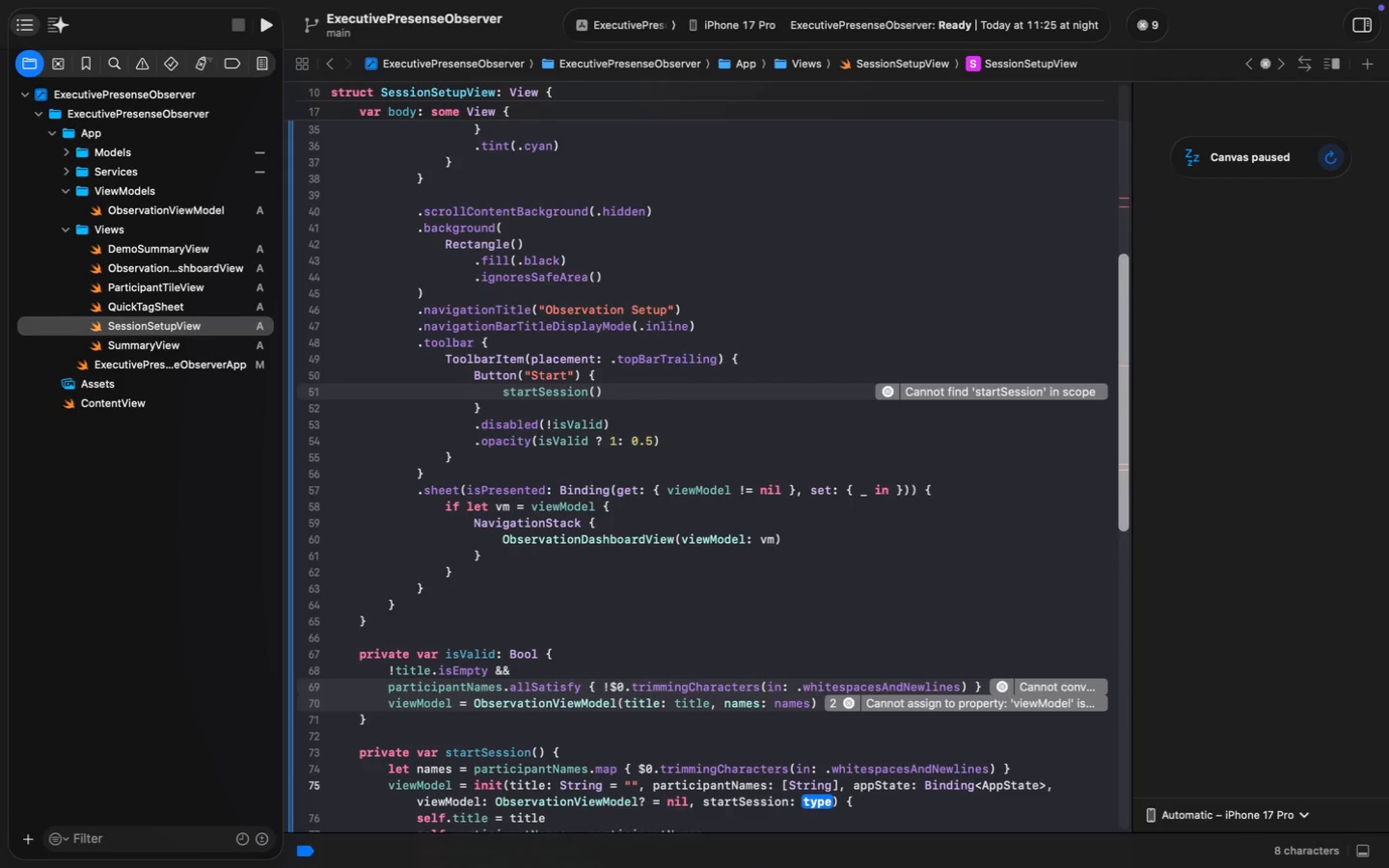 
key(Meta+Z)
 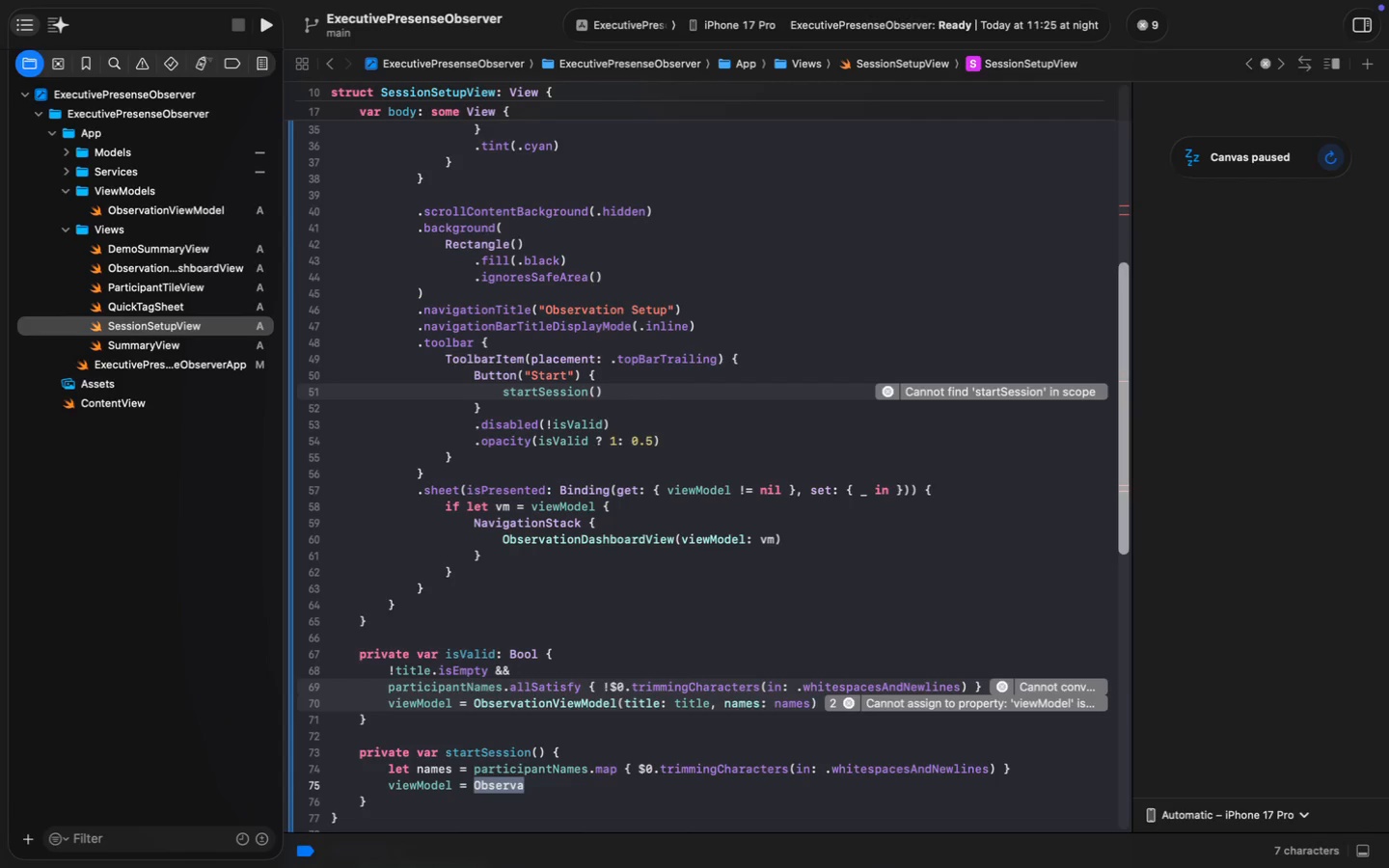 
key(ArrowRight)
 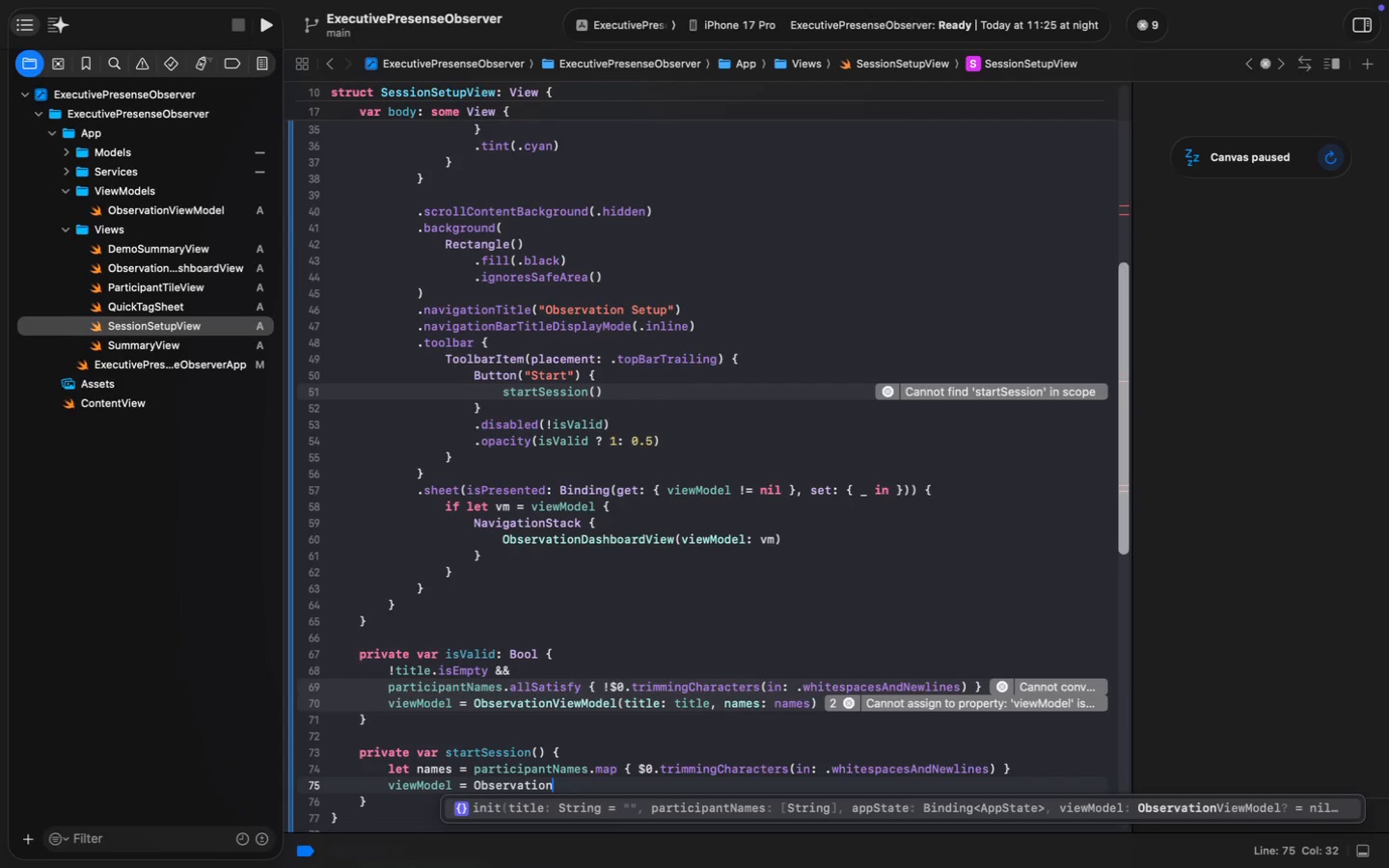 
type(tionViewMd)
key(Backspace)
type(odel(title: title, names: names)
 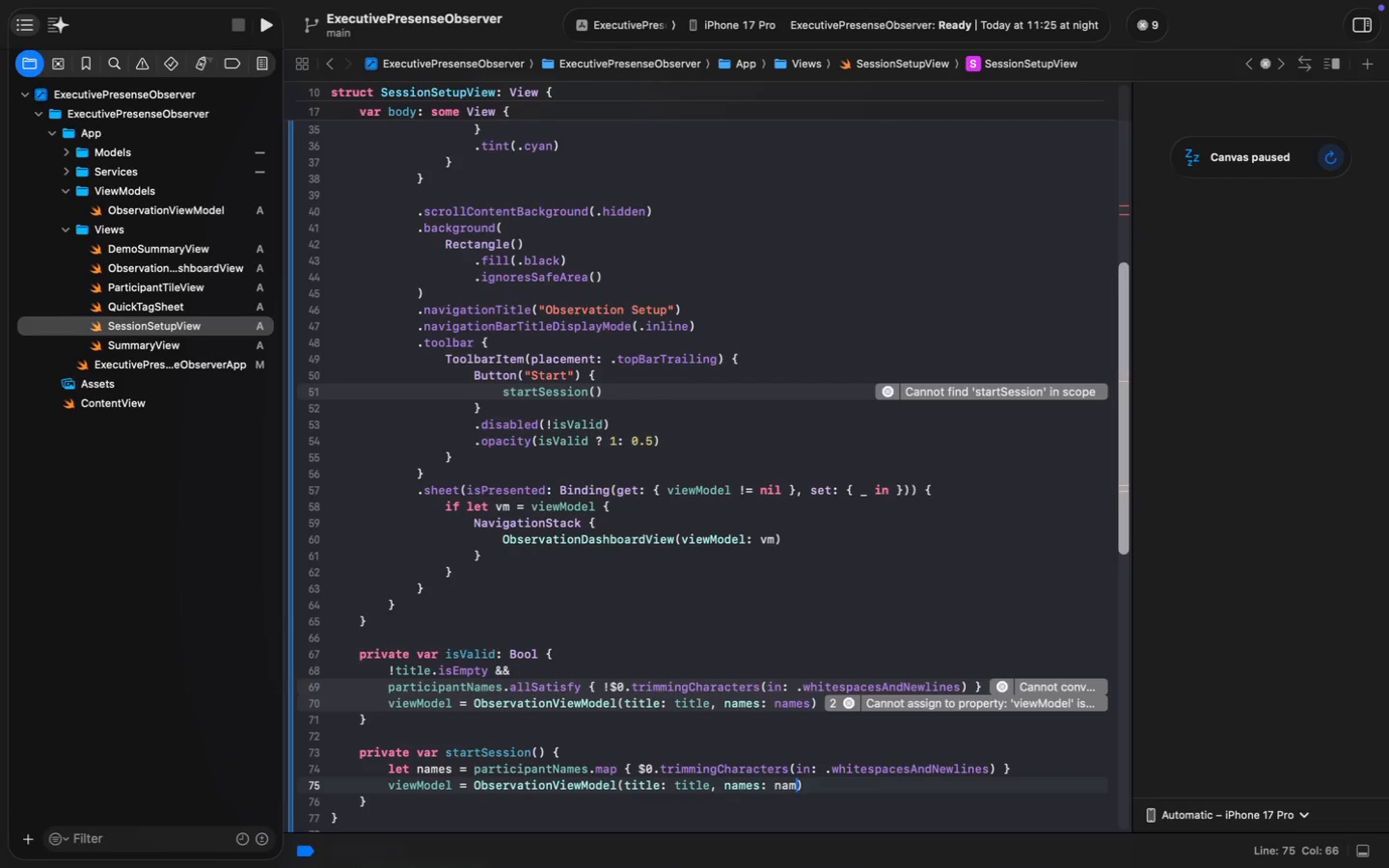 
key(Meta+S)
 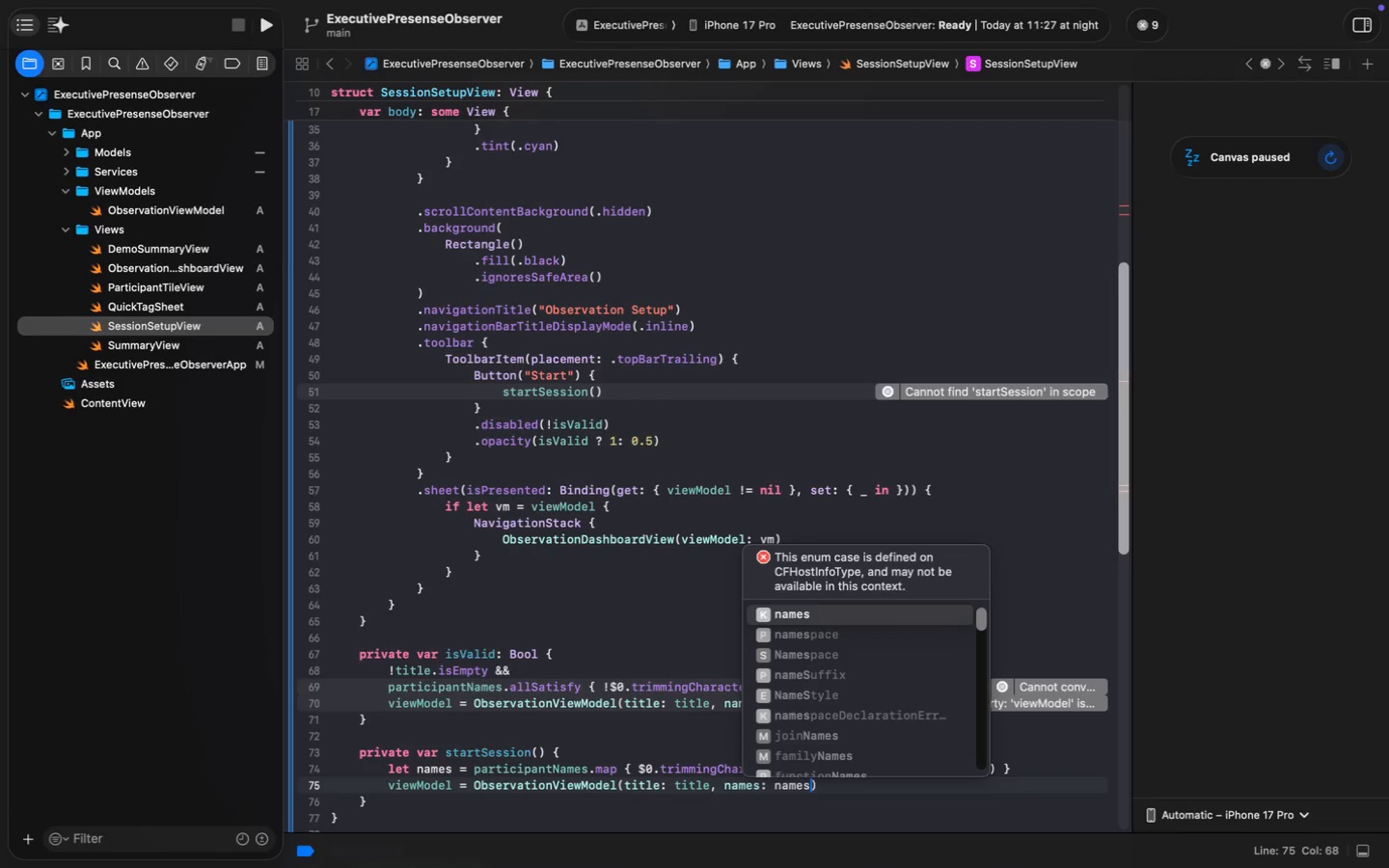 
key(Meta+S)
 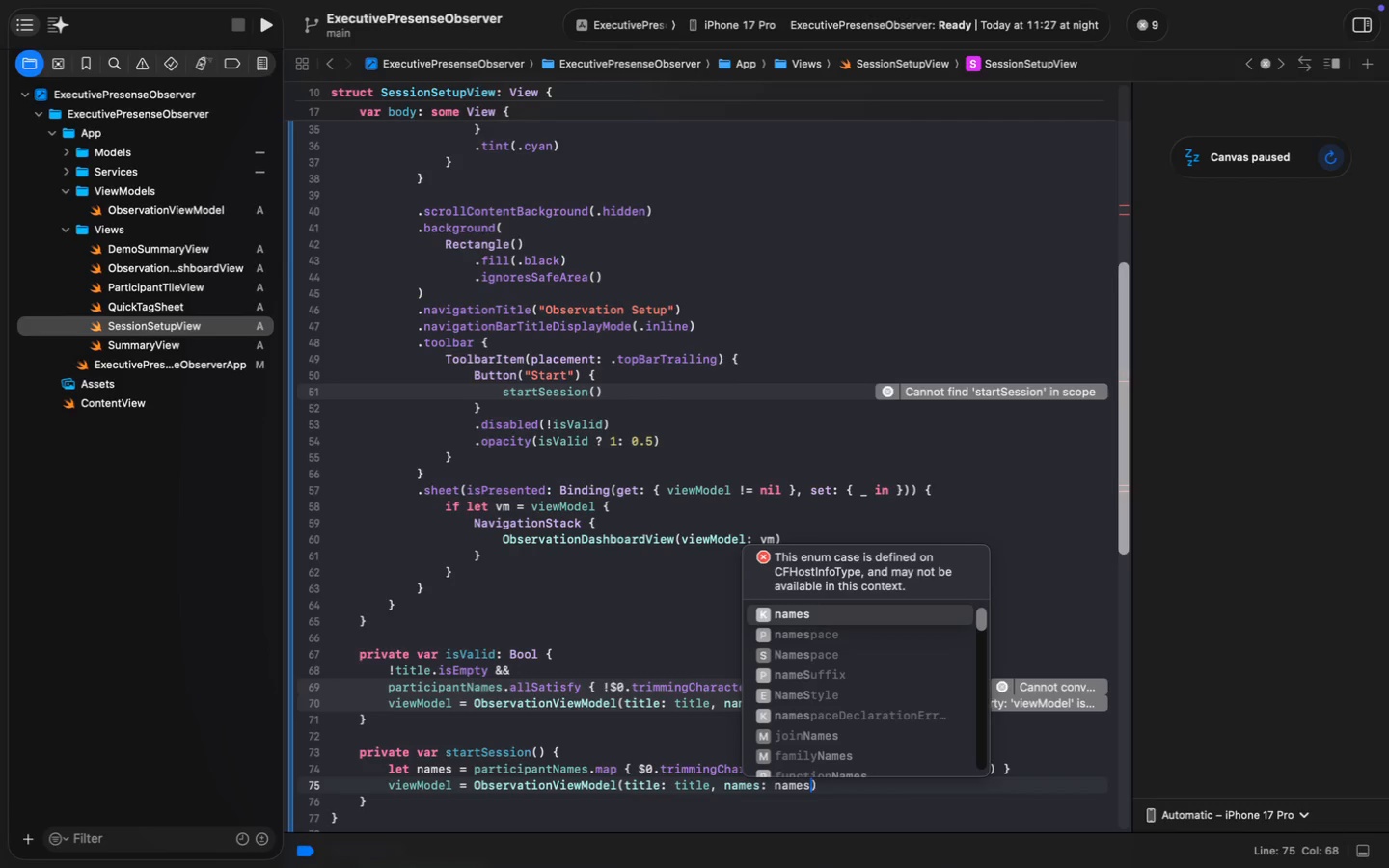 
key(Meta+S)
 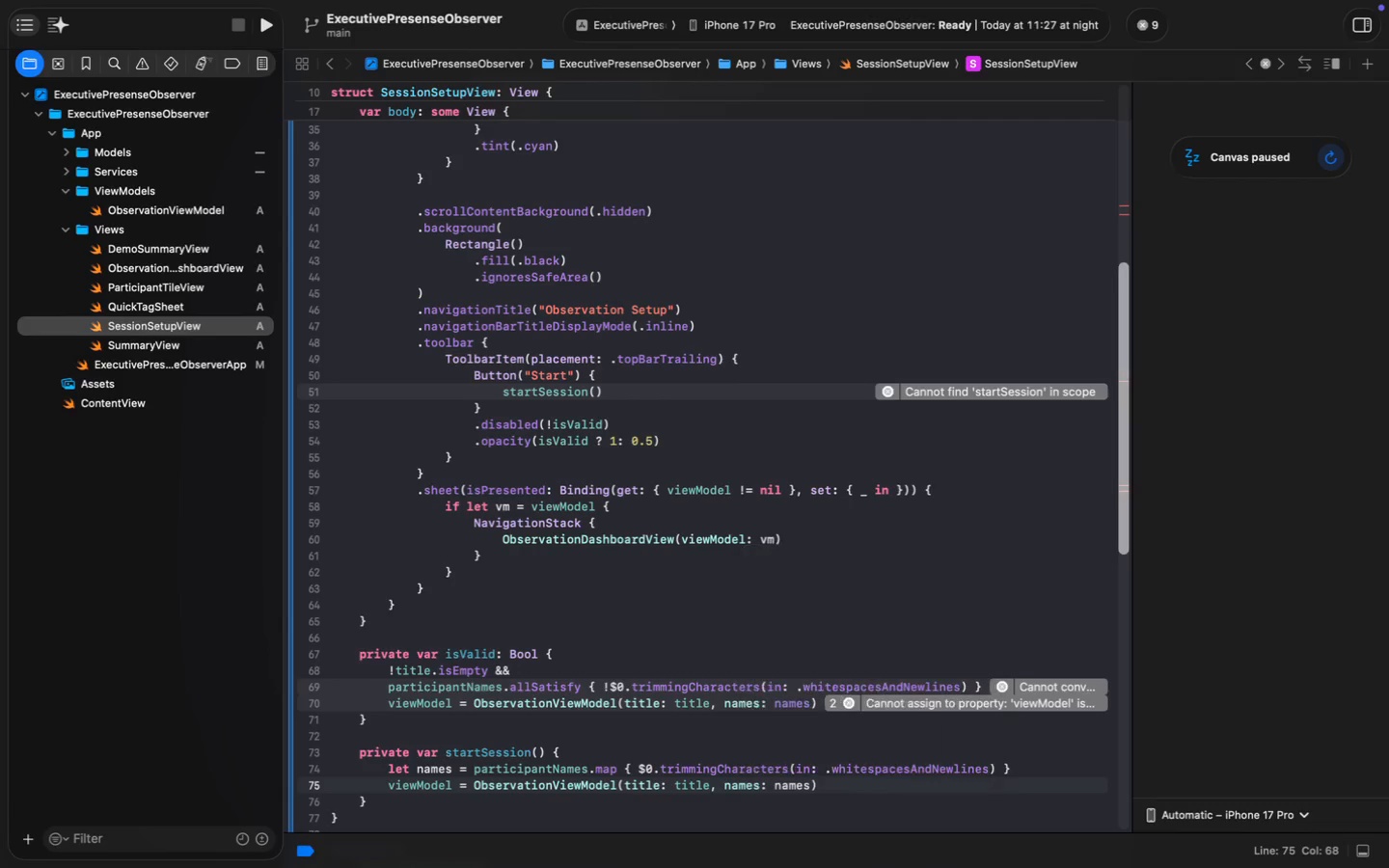 
key(Escape)
 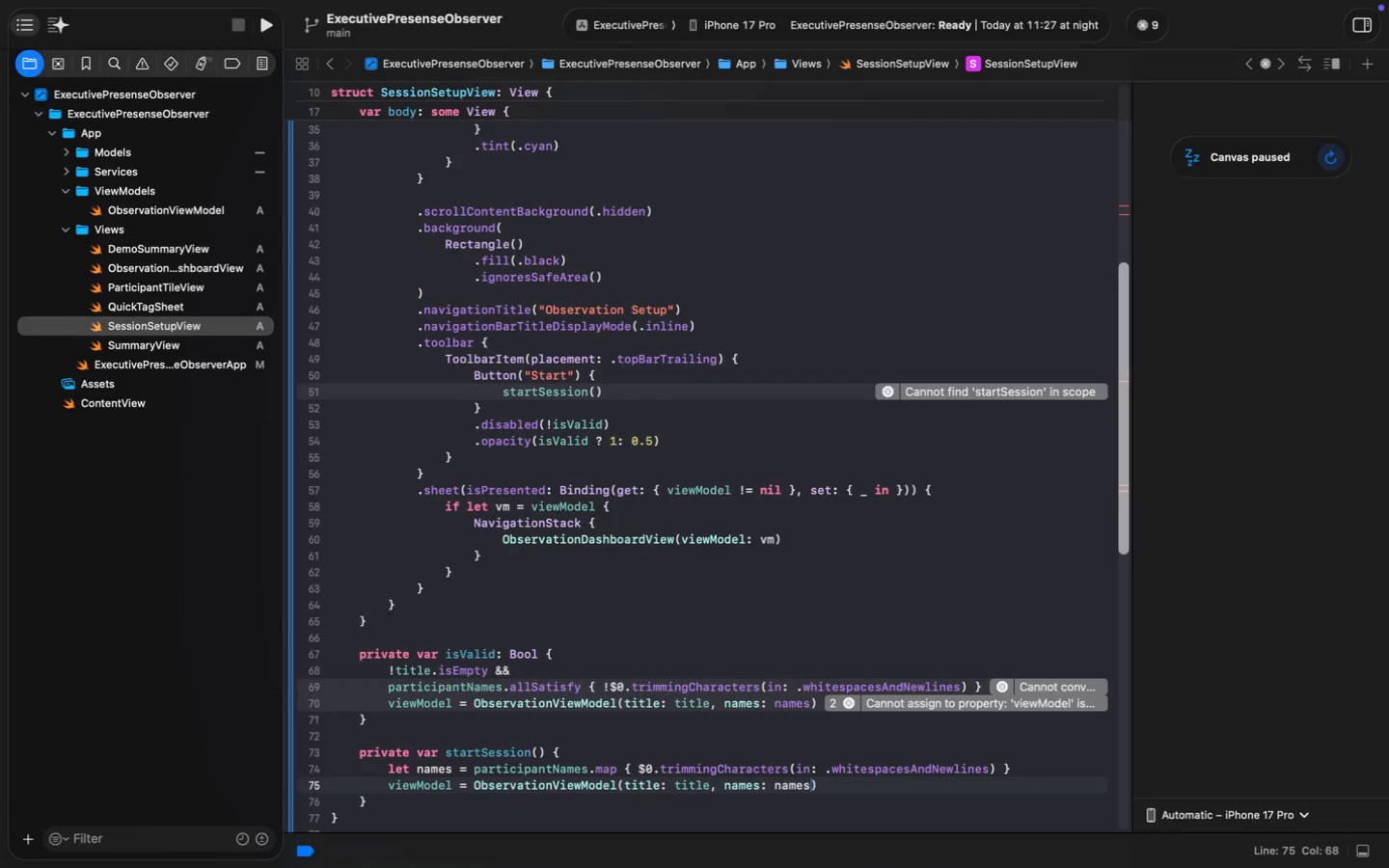 
key(Meta+S)
 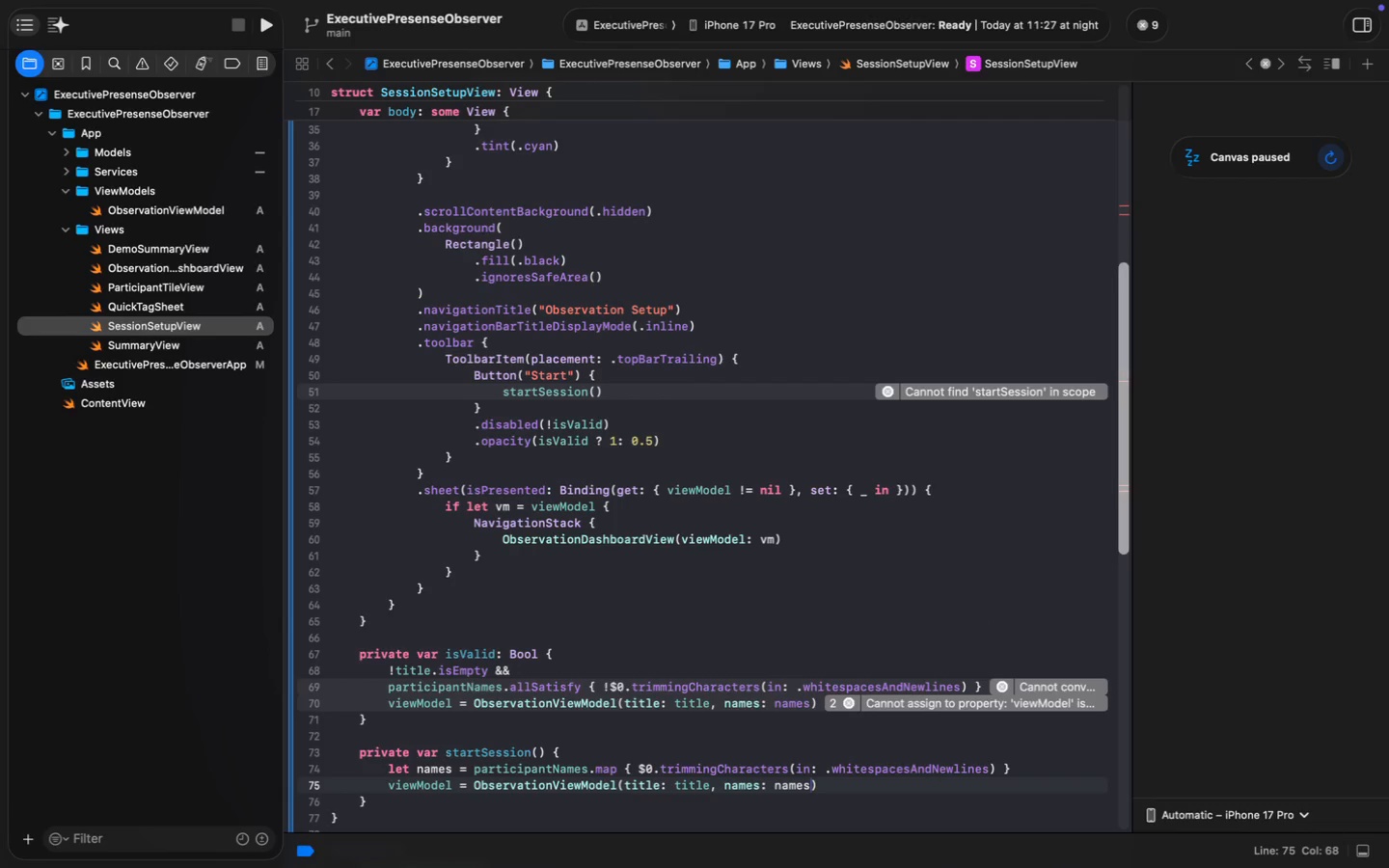 
key(Meta+S)
 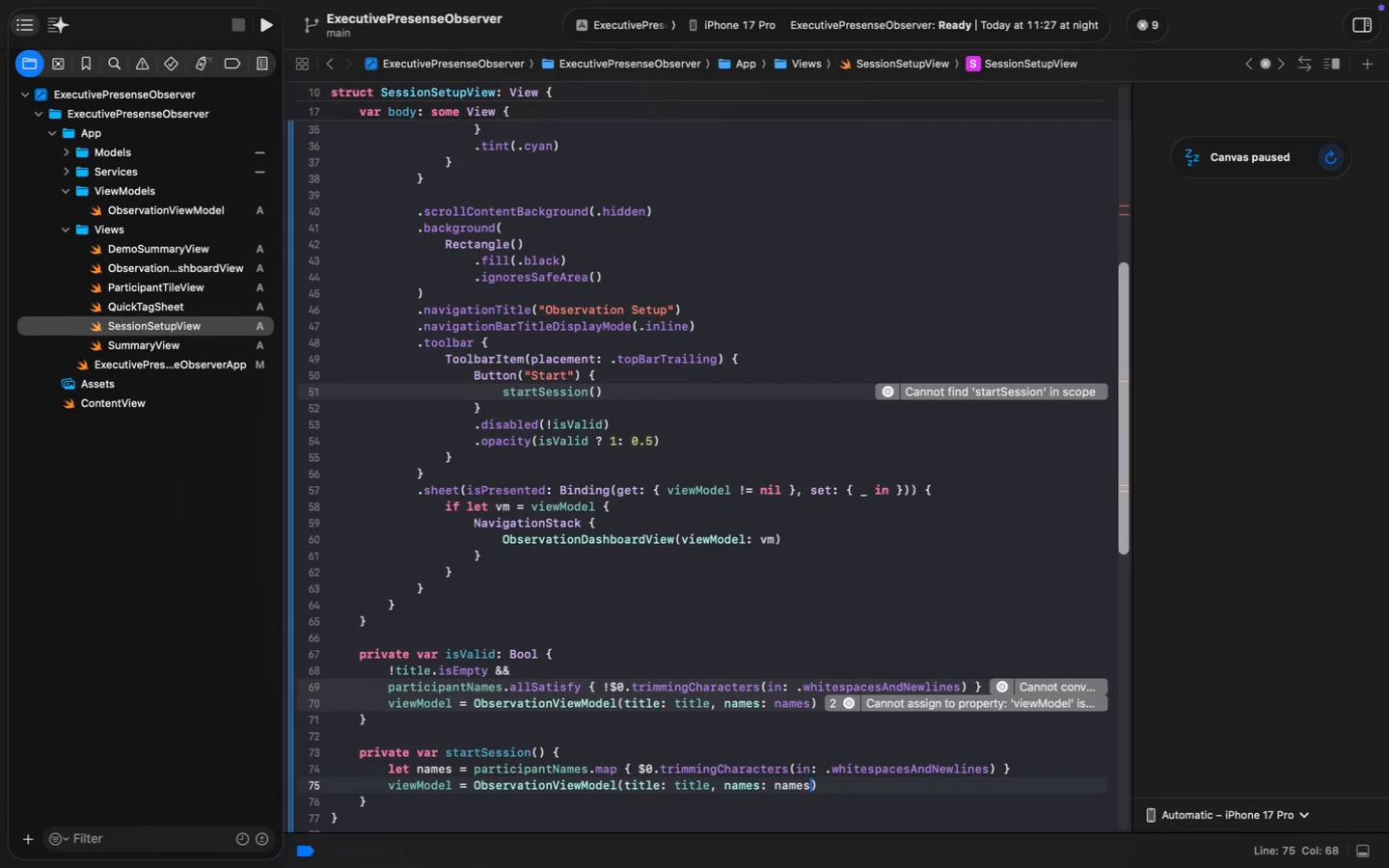 
key(Meta+S)
 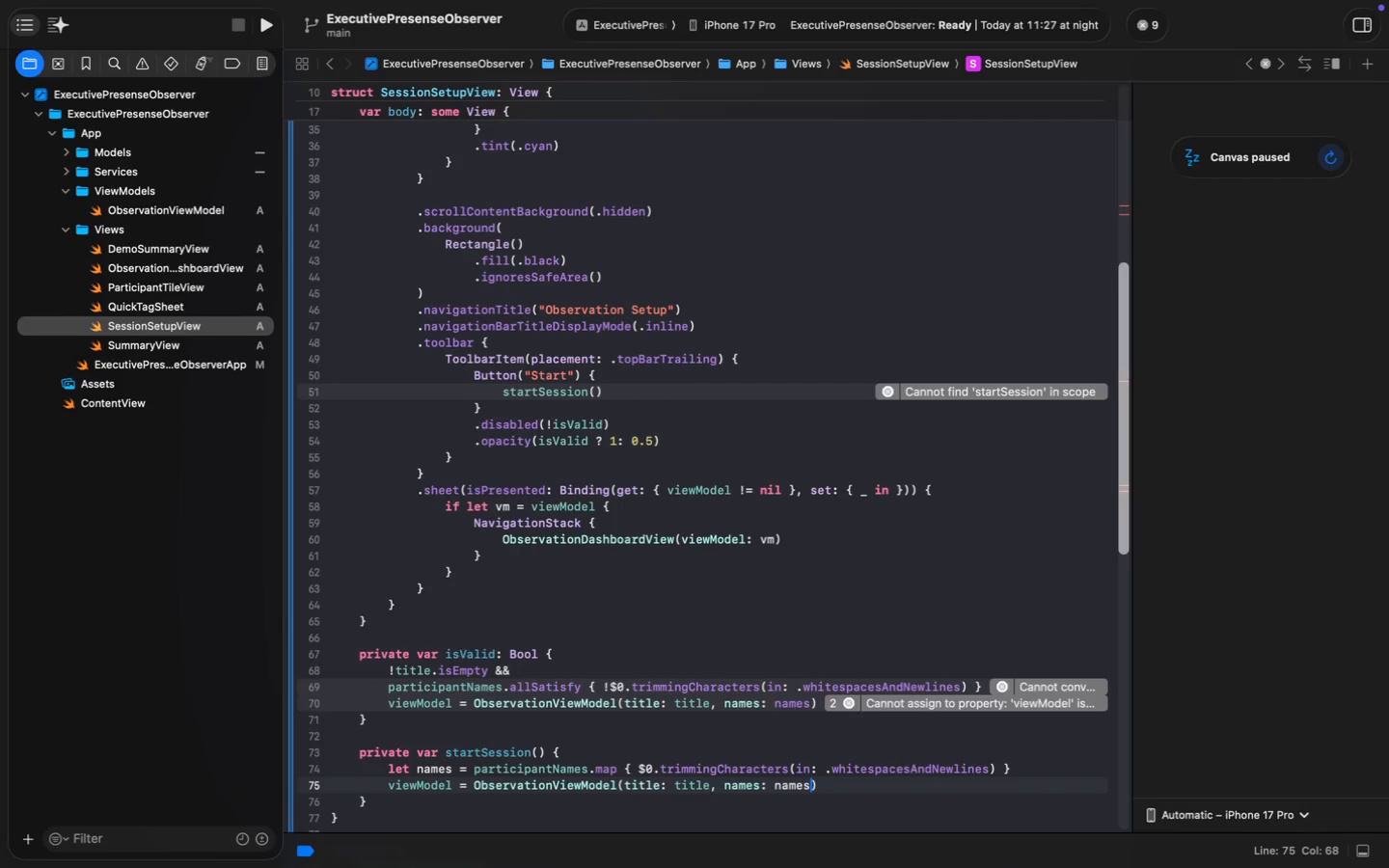 
key(Meta+S)
 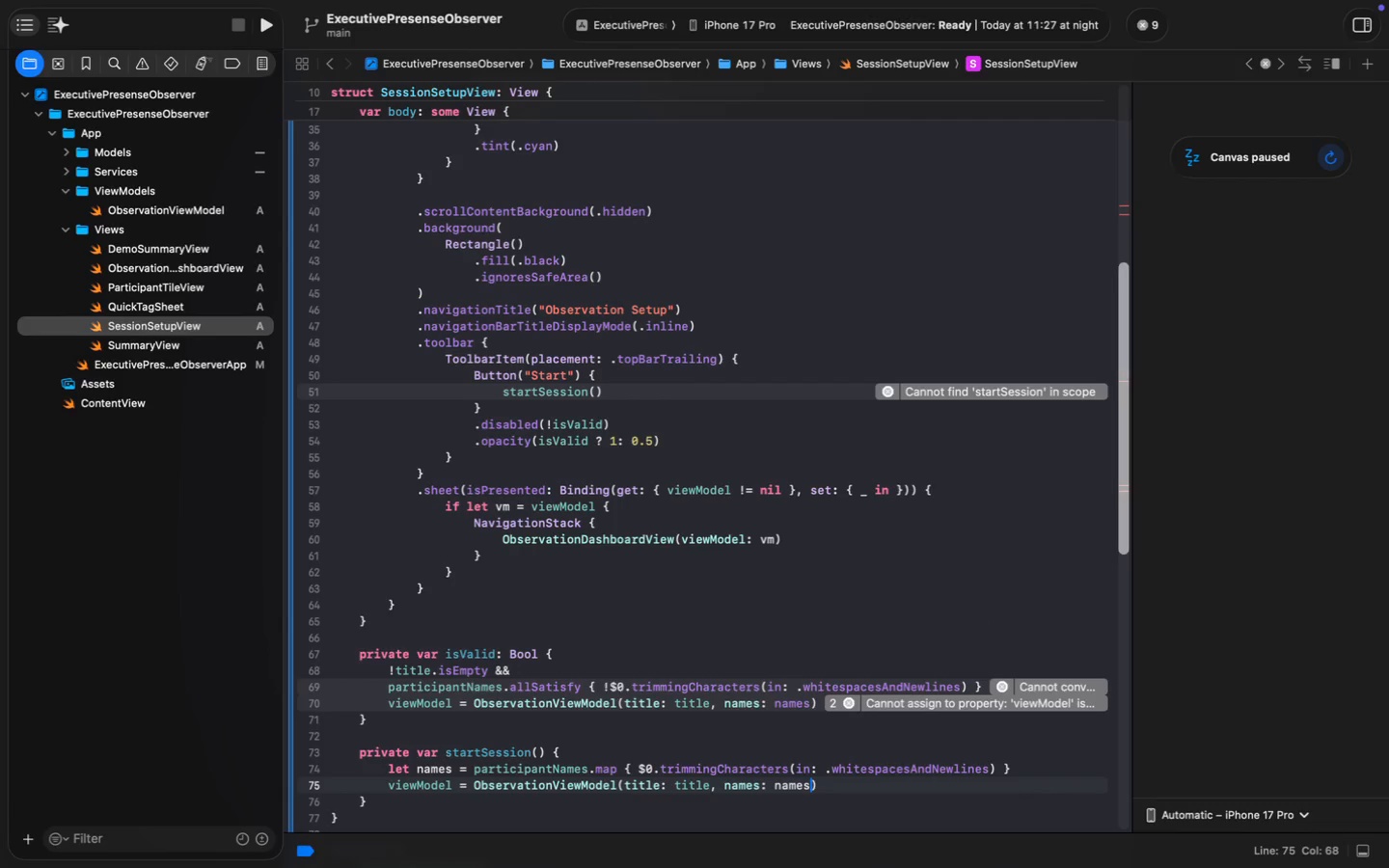 
key(Meta+S)
 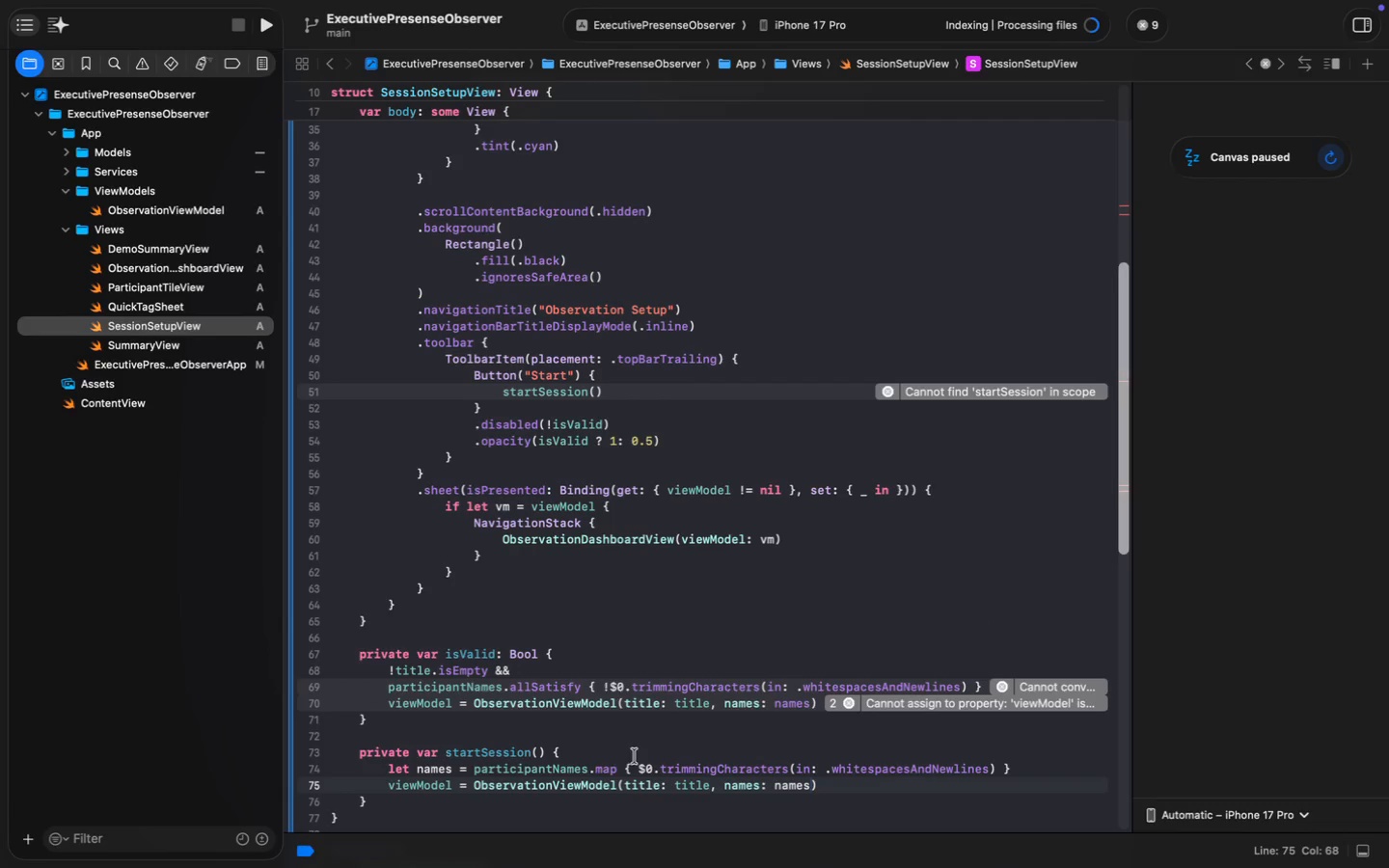 
double_click([431, 766])
 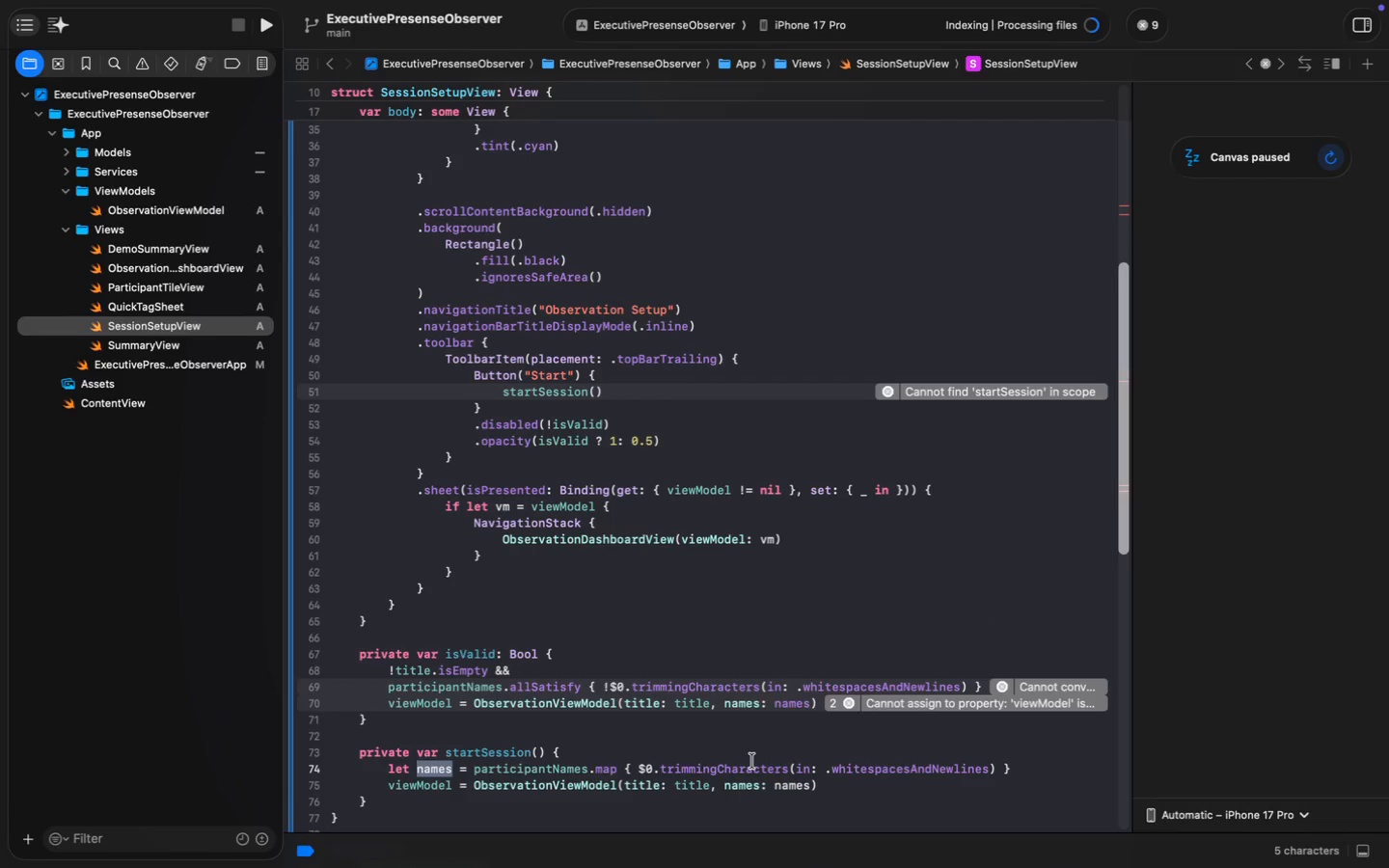 
left_click([752, 761])
 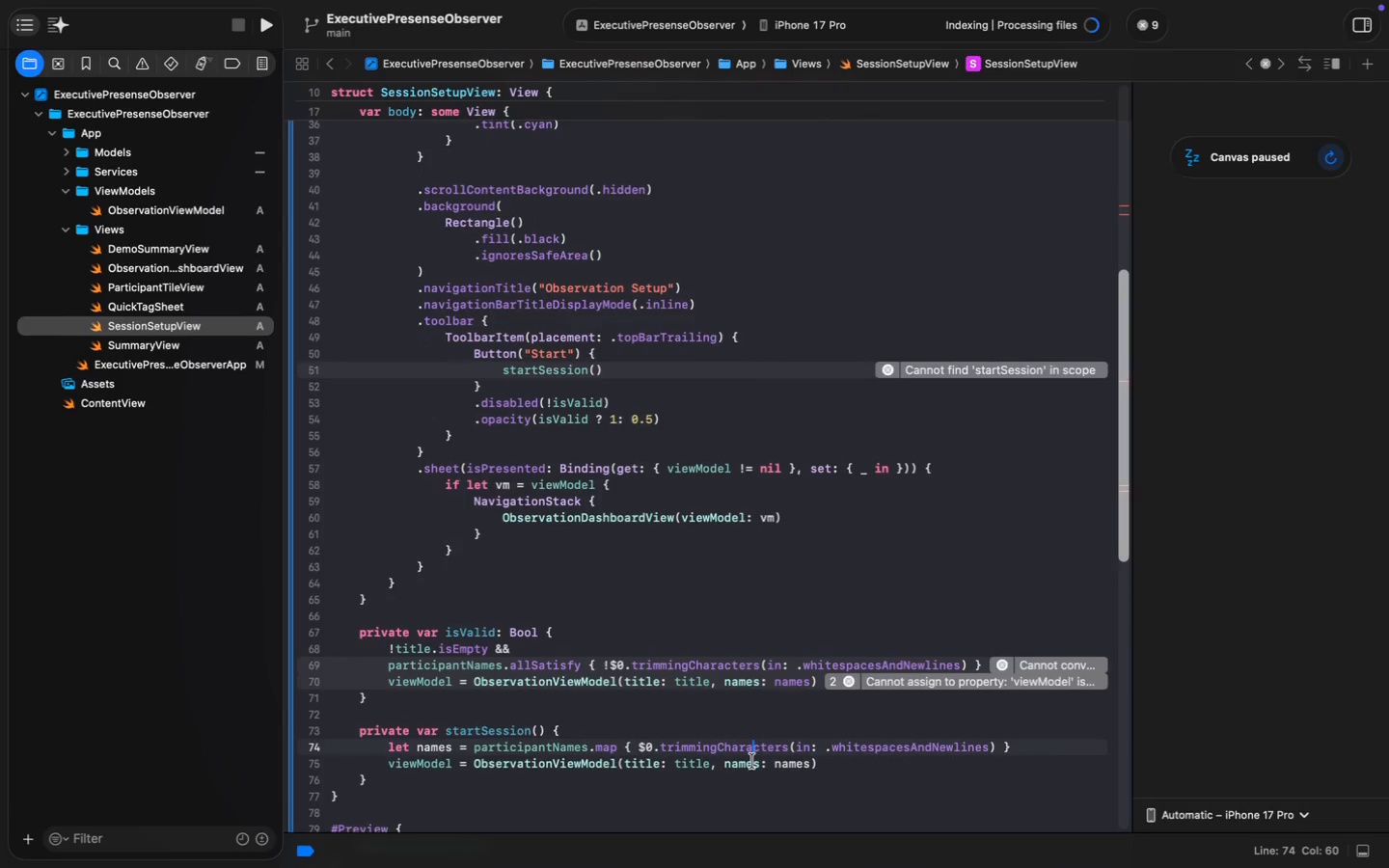 
scroll: coordinate [752, 761], scroll_direction: down, amount: 9.0
 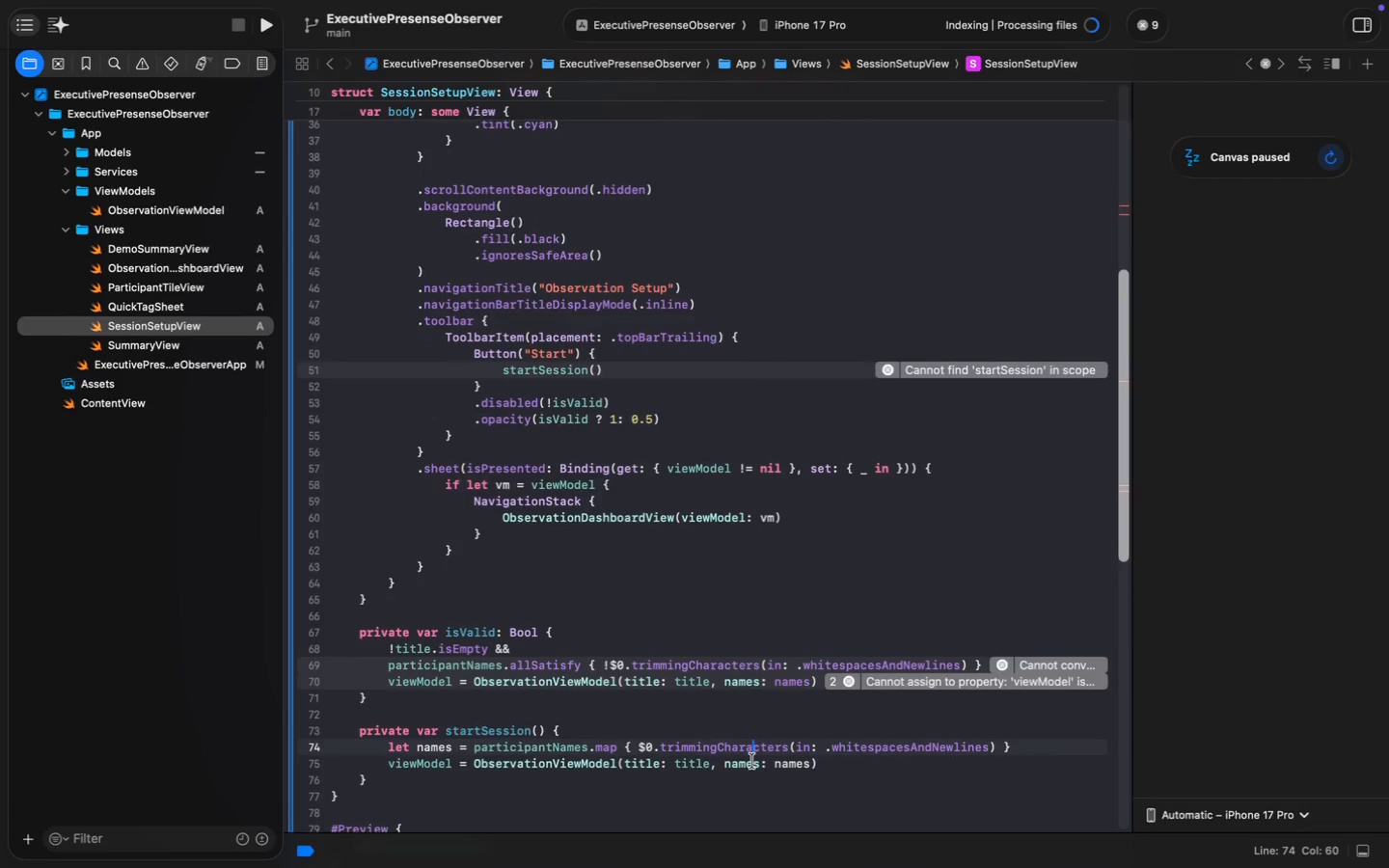 
left_click([722, 546])
 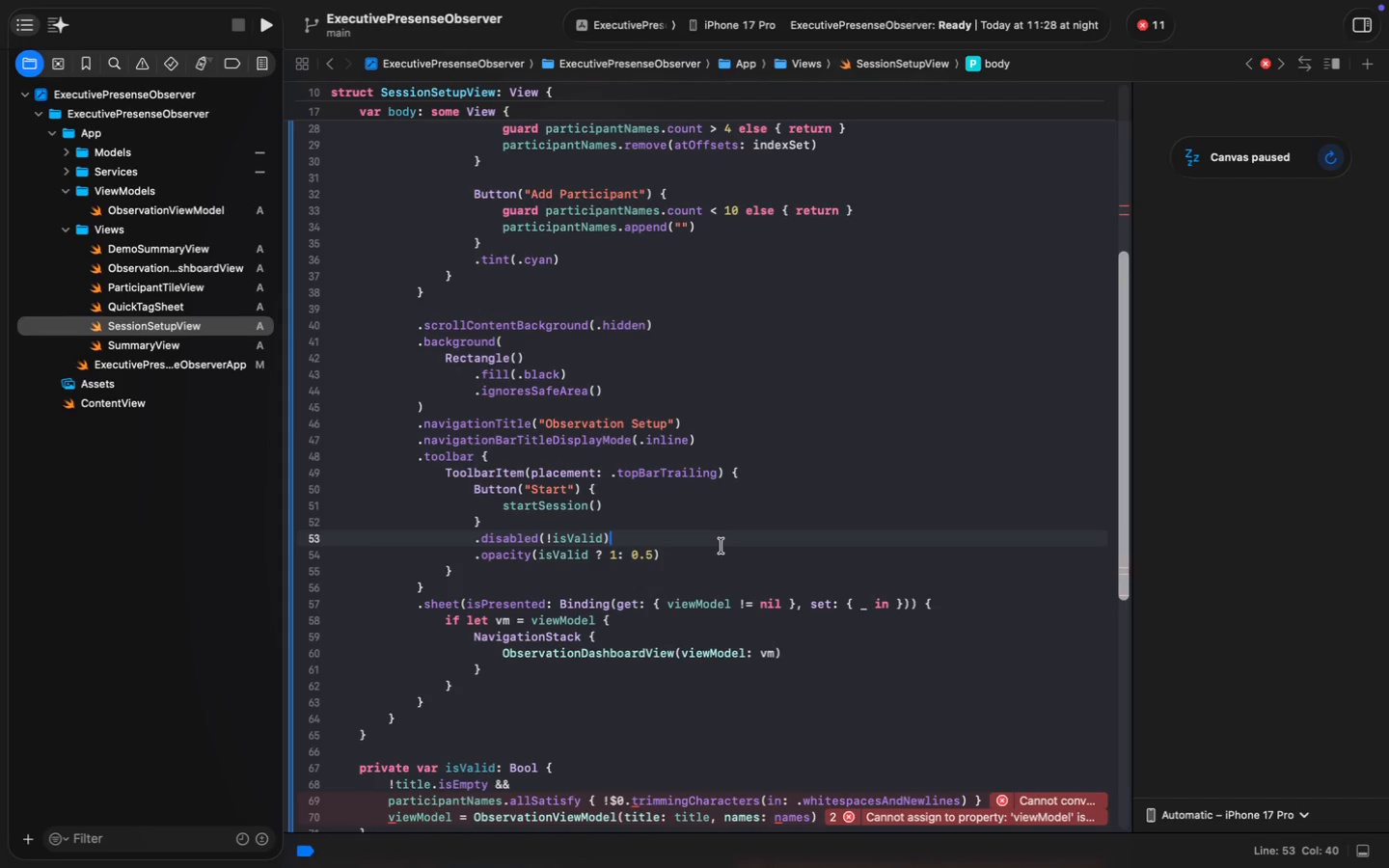 
scroll: coordinate [753, 761], scroll_direction: up, amount: 17.0
 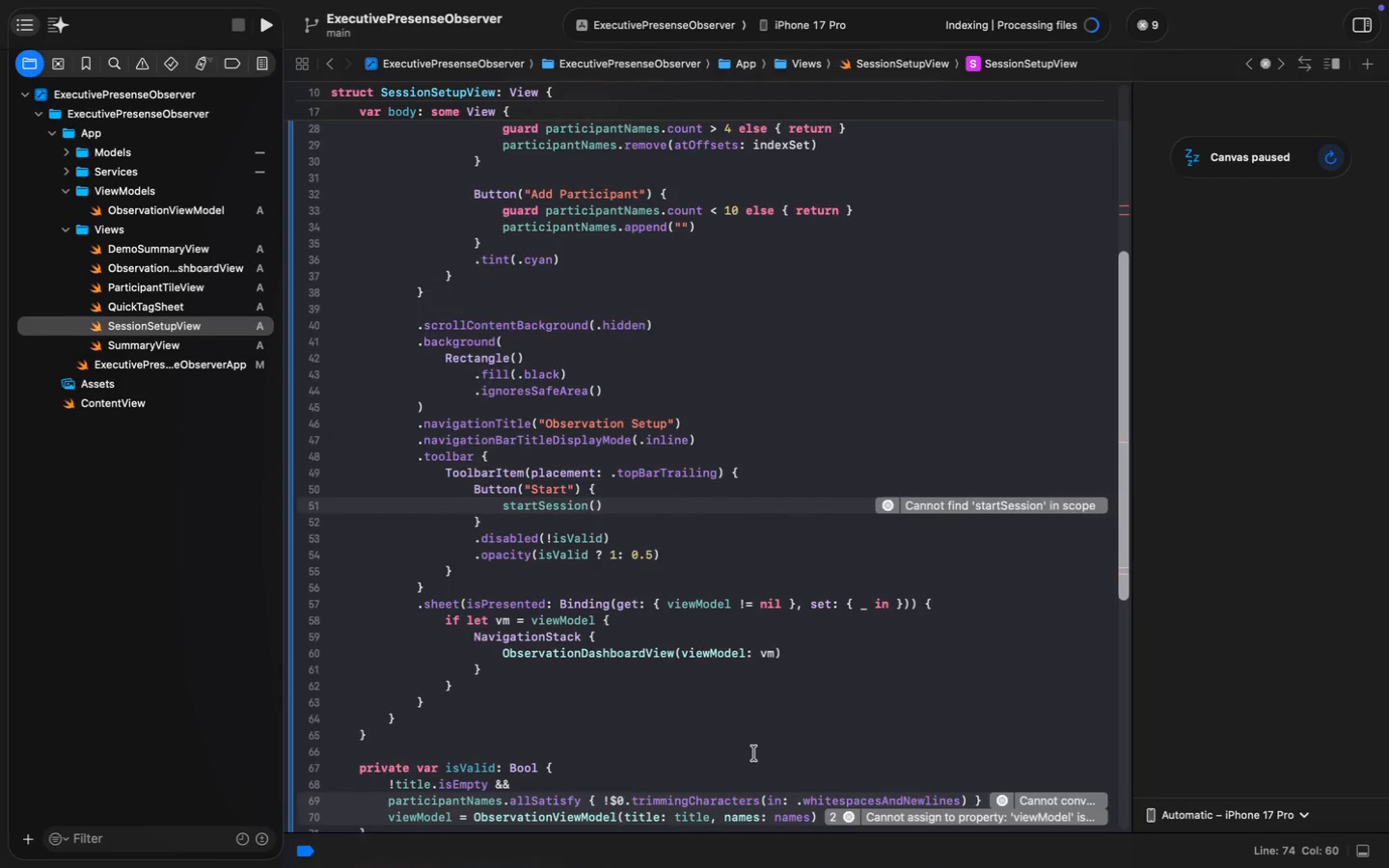 
wait(33.37)
 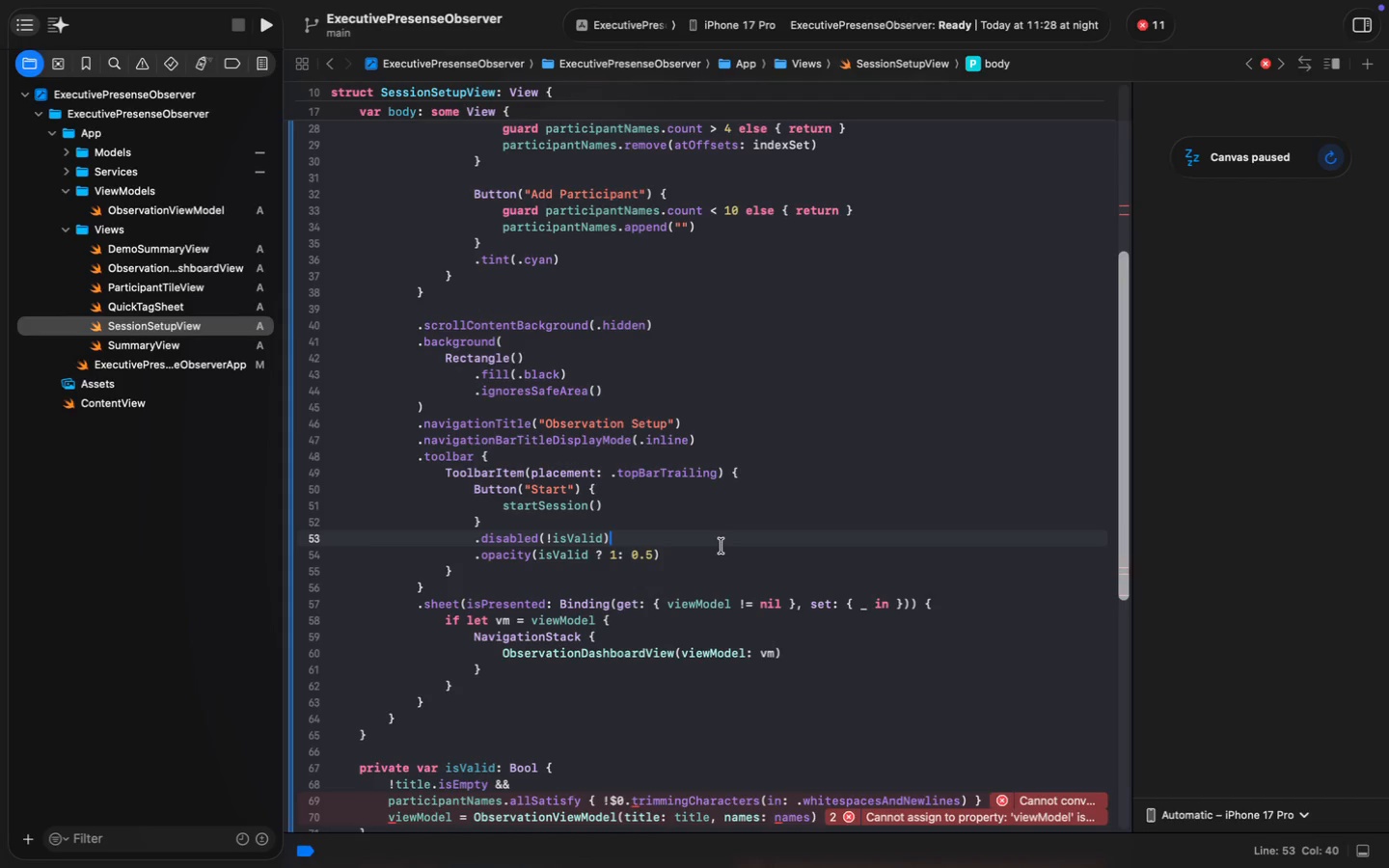 
scroll: coordinate [722, 546], scroll_direction: down, amount: 17.0
 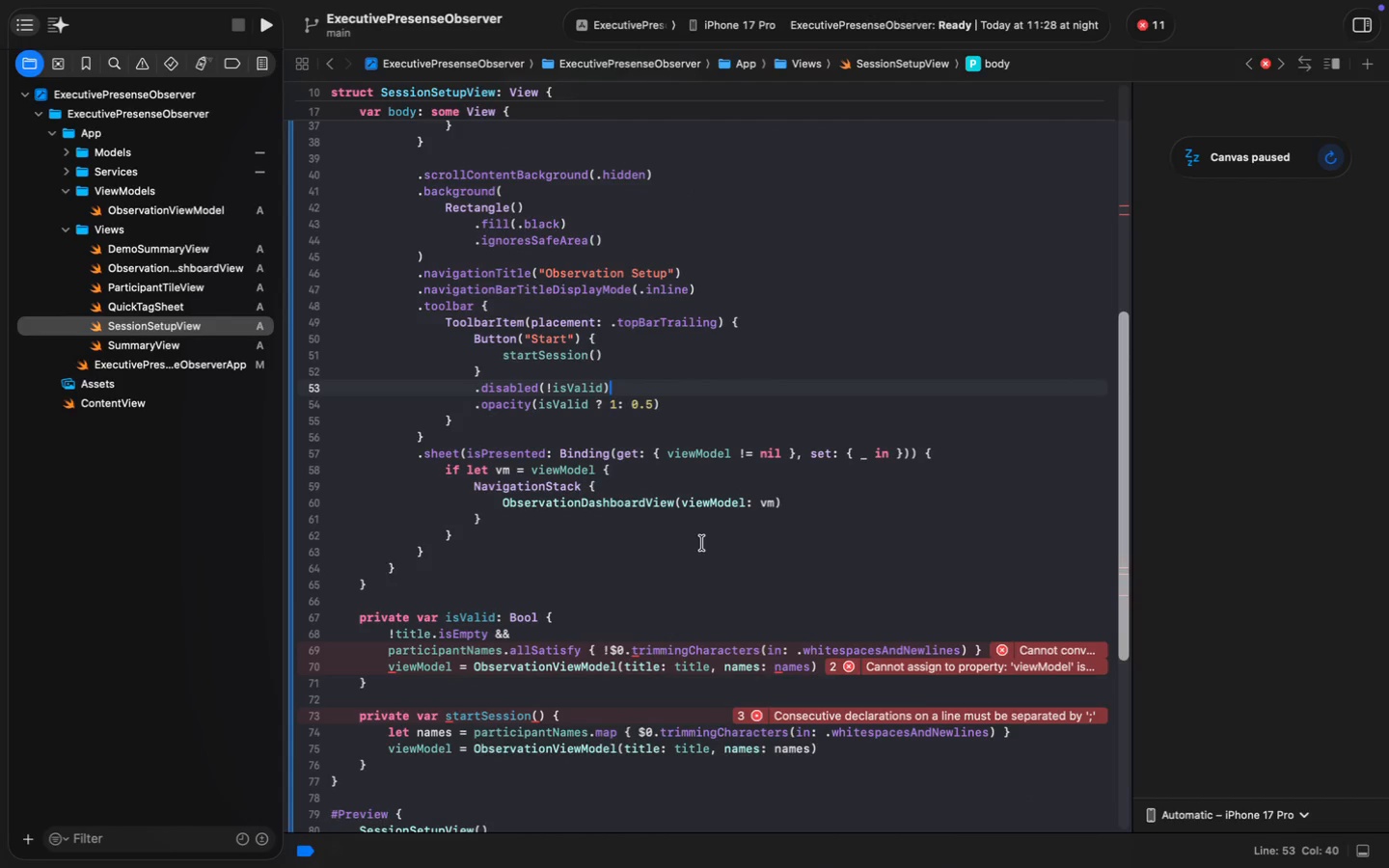 
double_click([430, 713])
 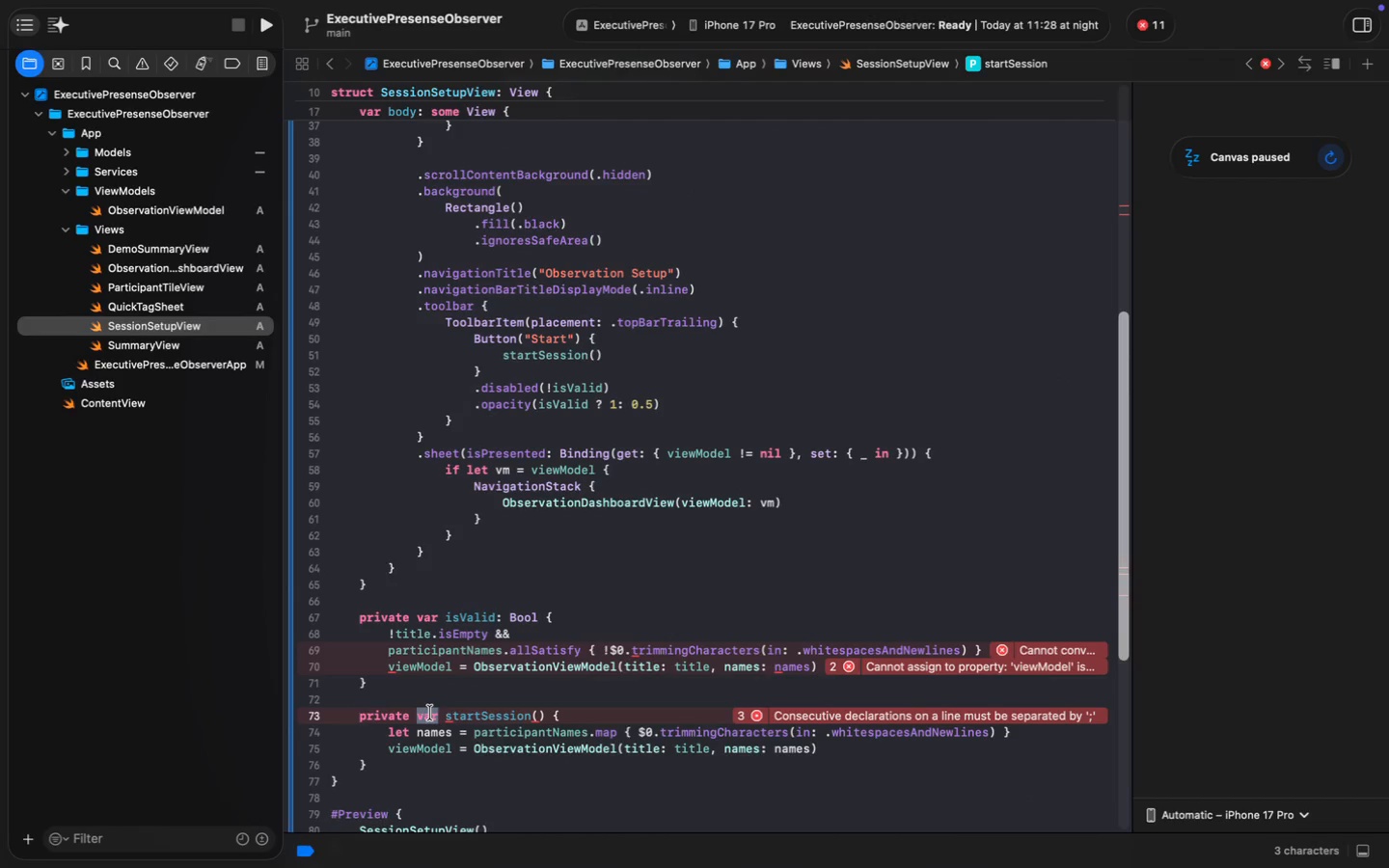 
type(func)
 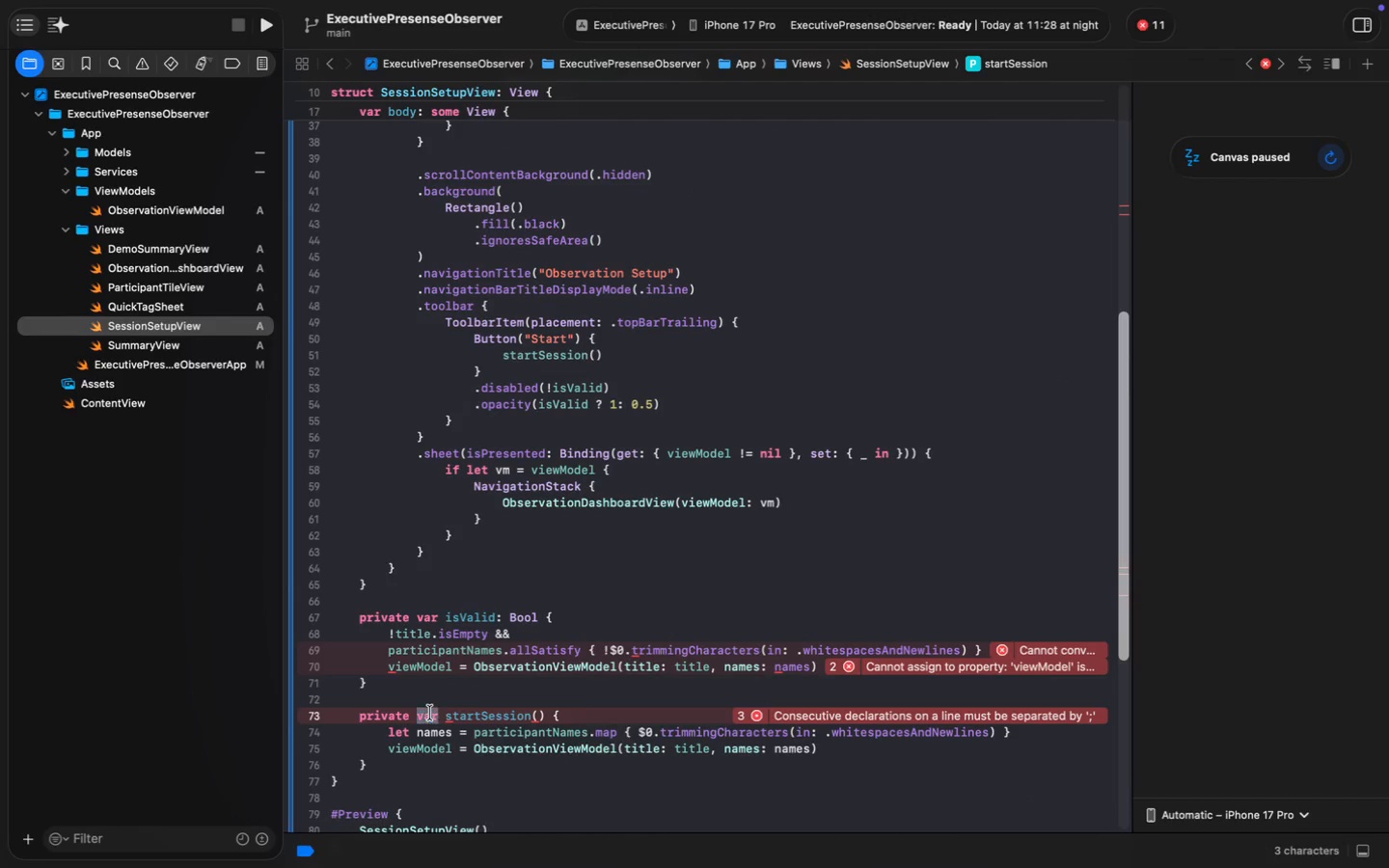 
key(Meta+S)
 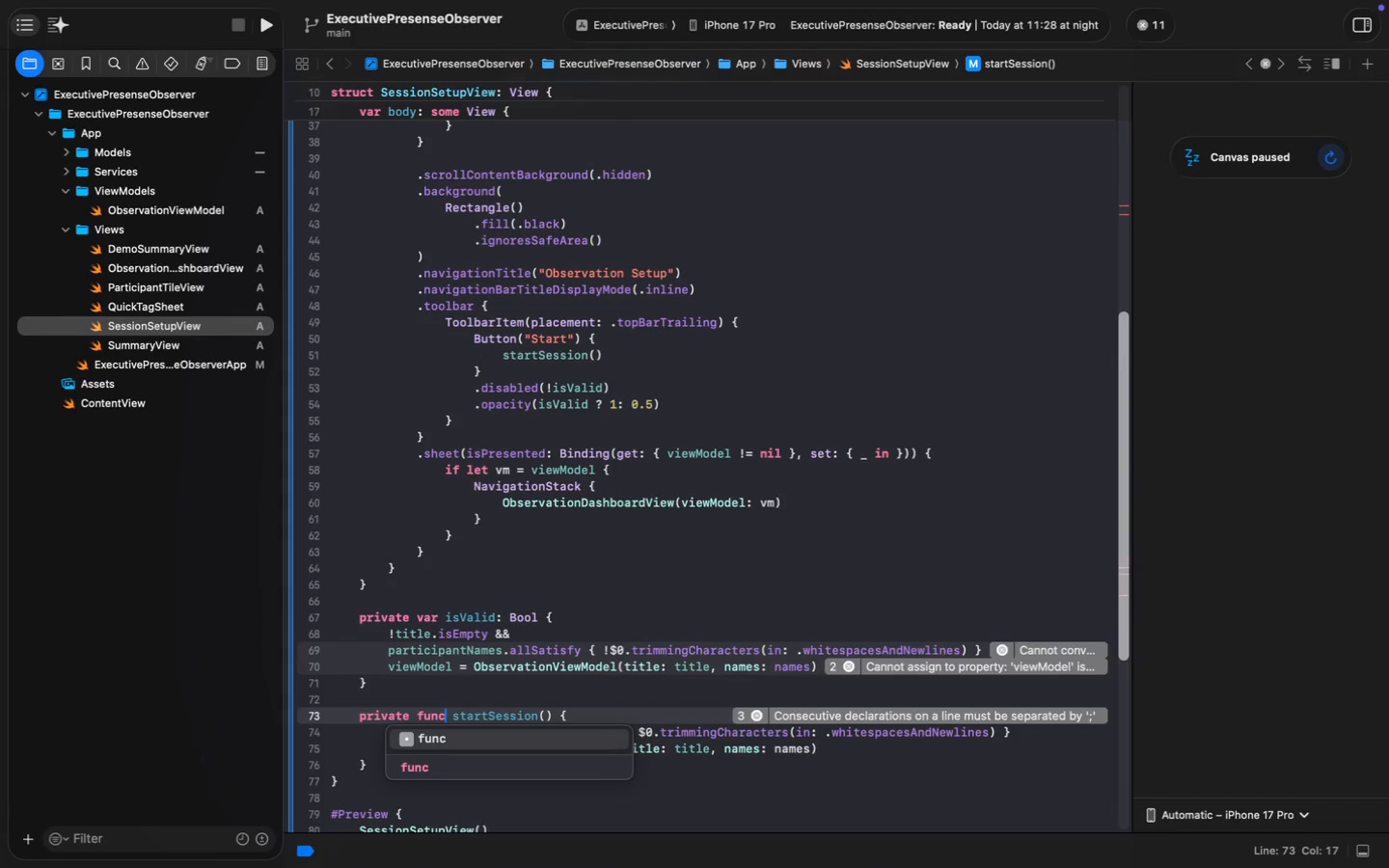 
key(Meta+S)
 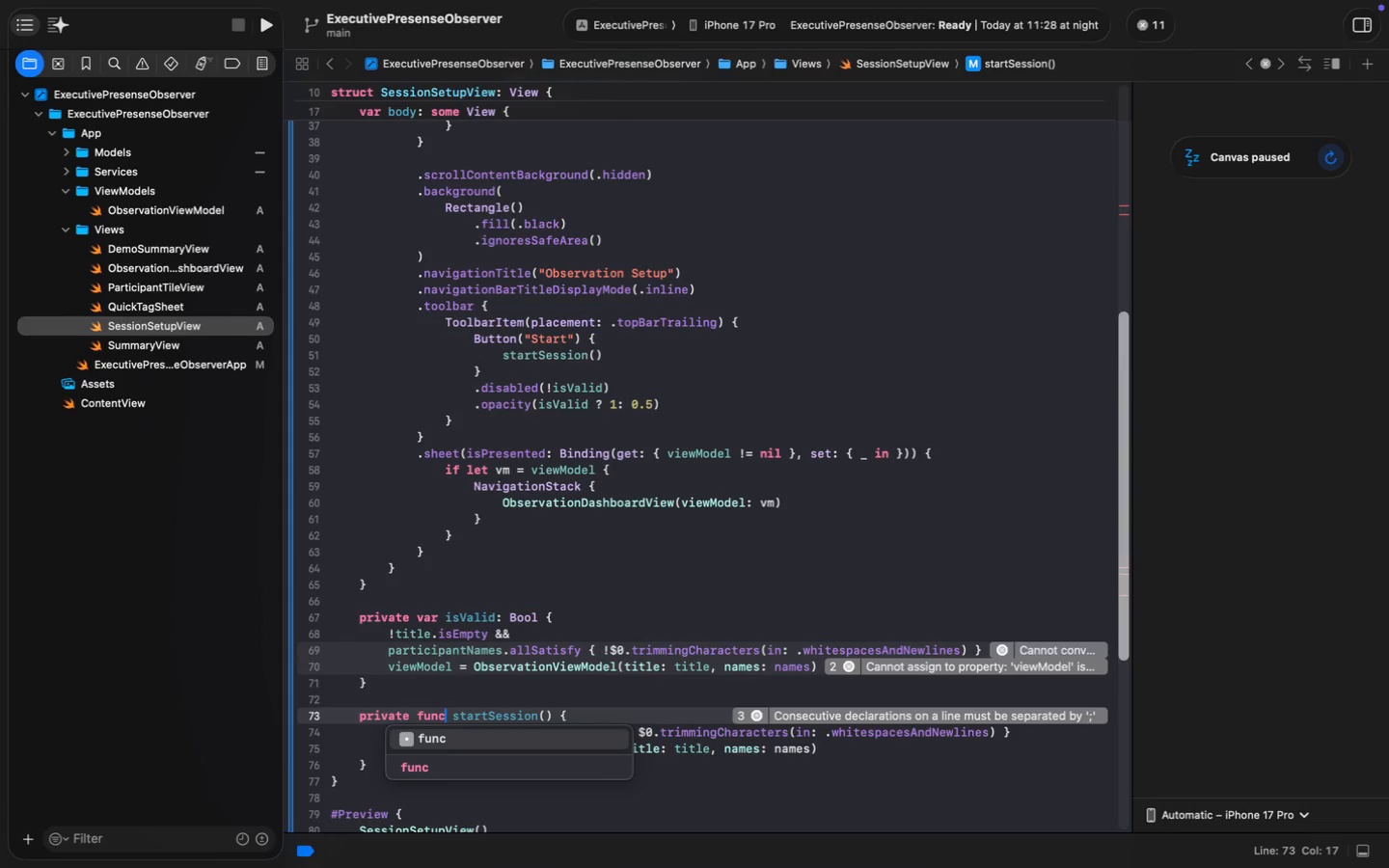 
key(Meta+S)
 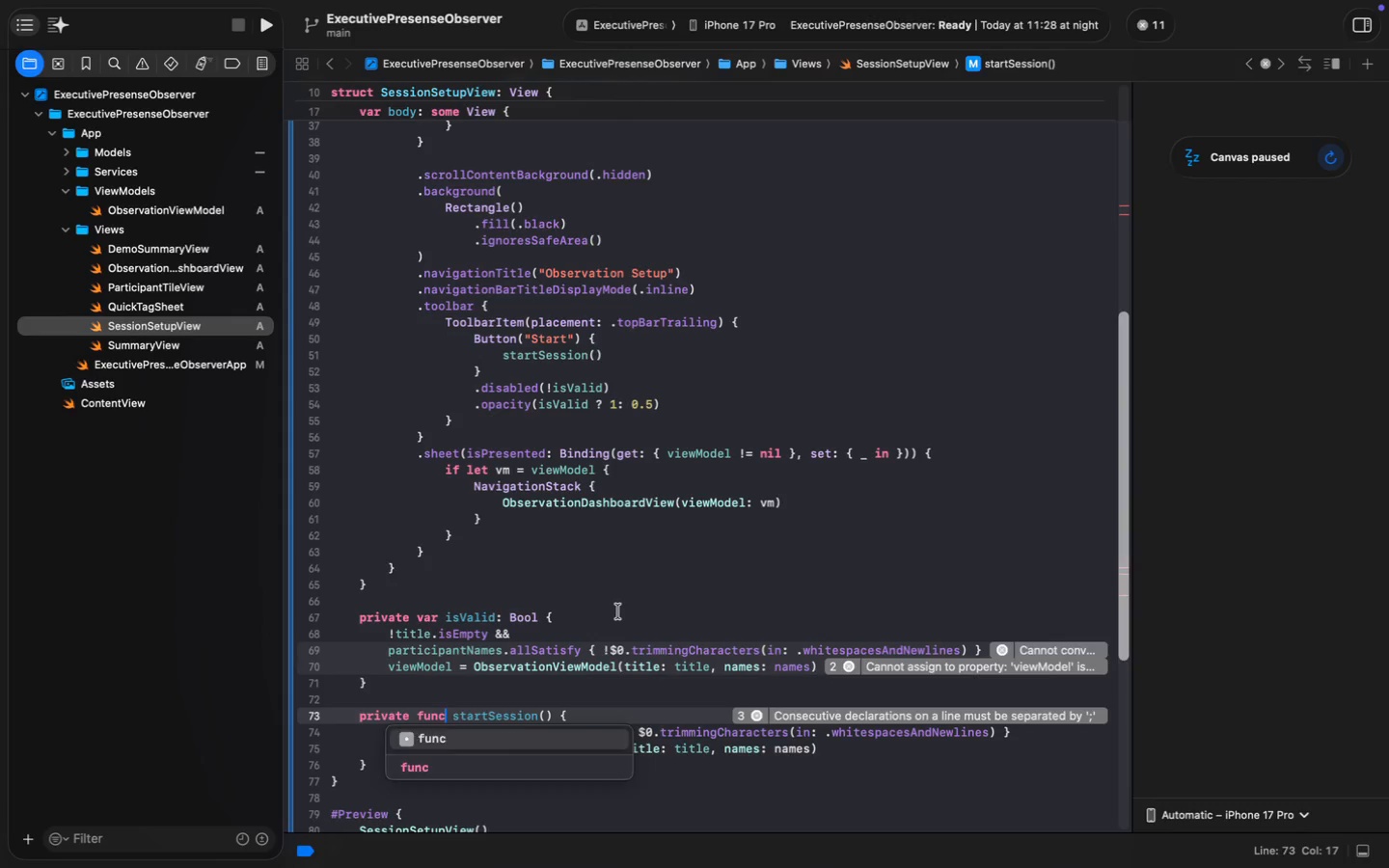 
left_click([618, 611])
 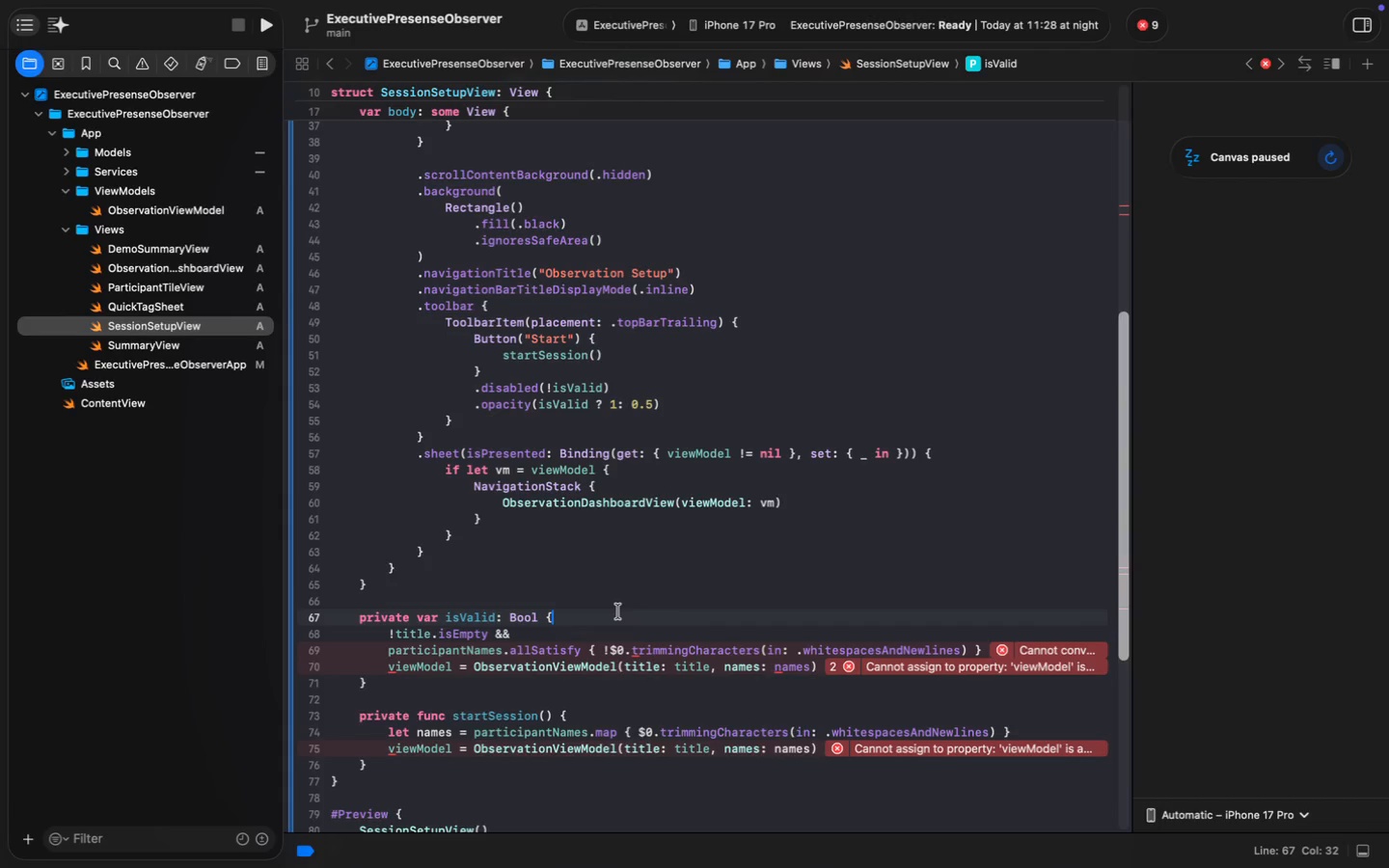 
wait(19.84)
 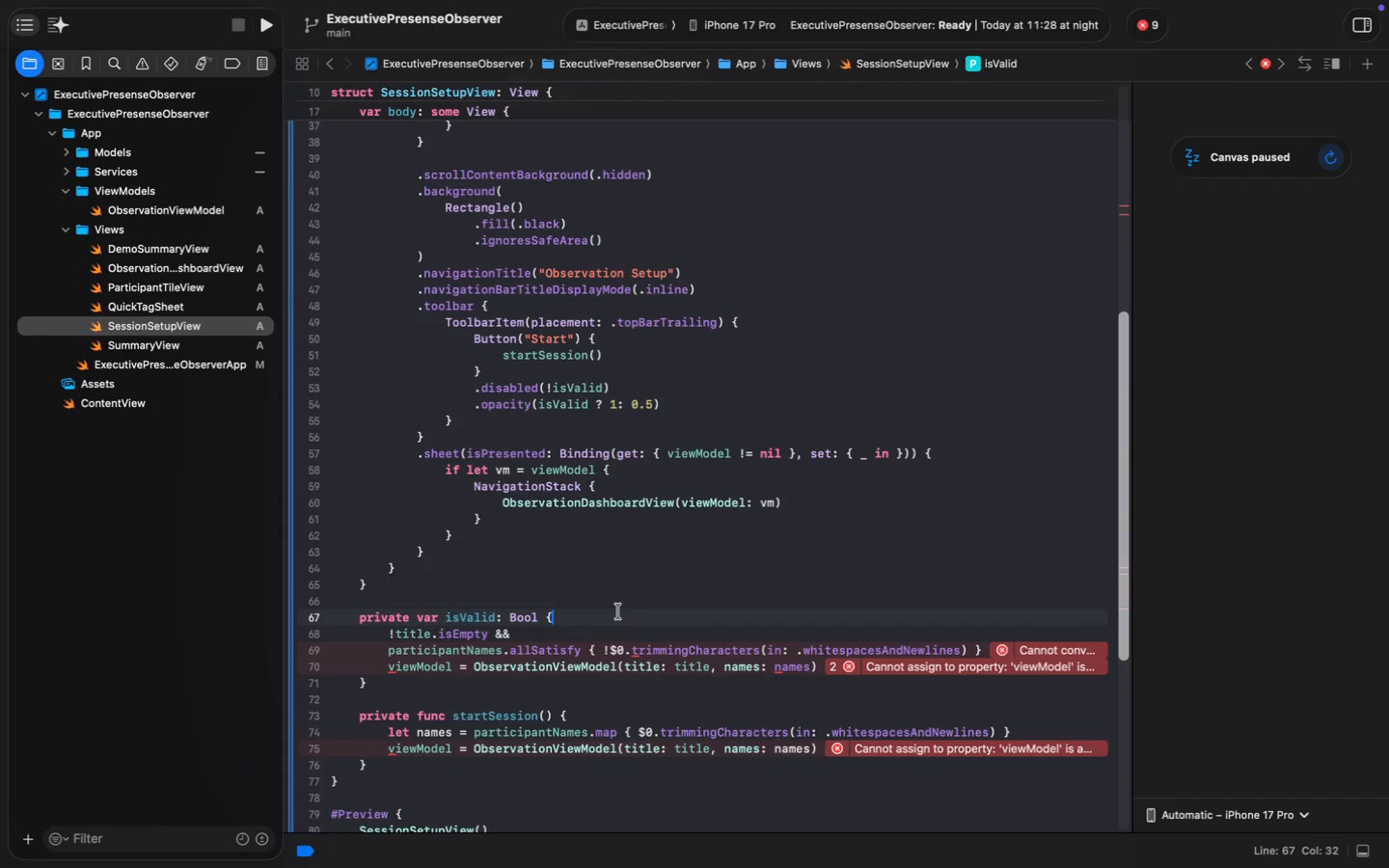 
scroll: coordinate [618, 611], scroll_direction: up, amount: 89.0
 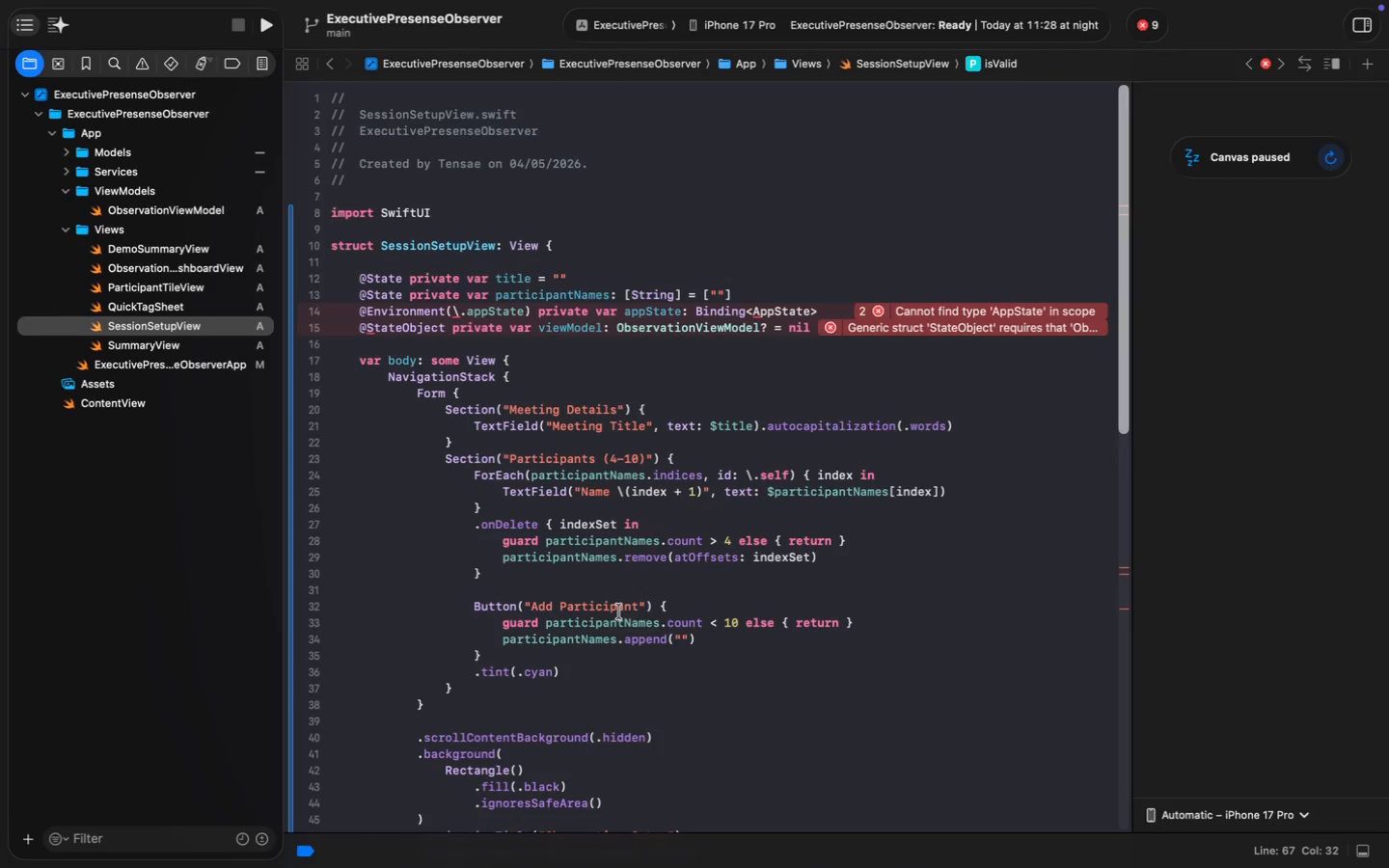 
wait(16.0)
 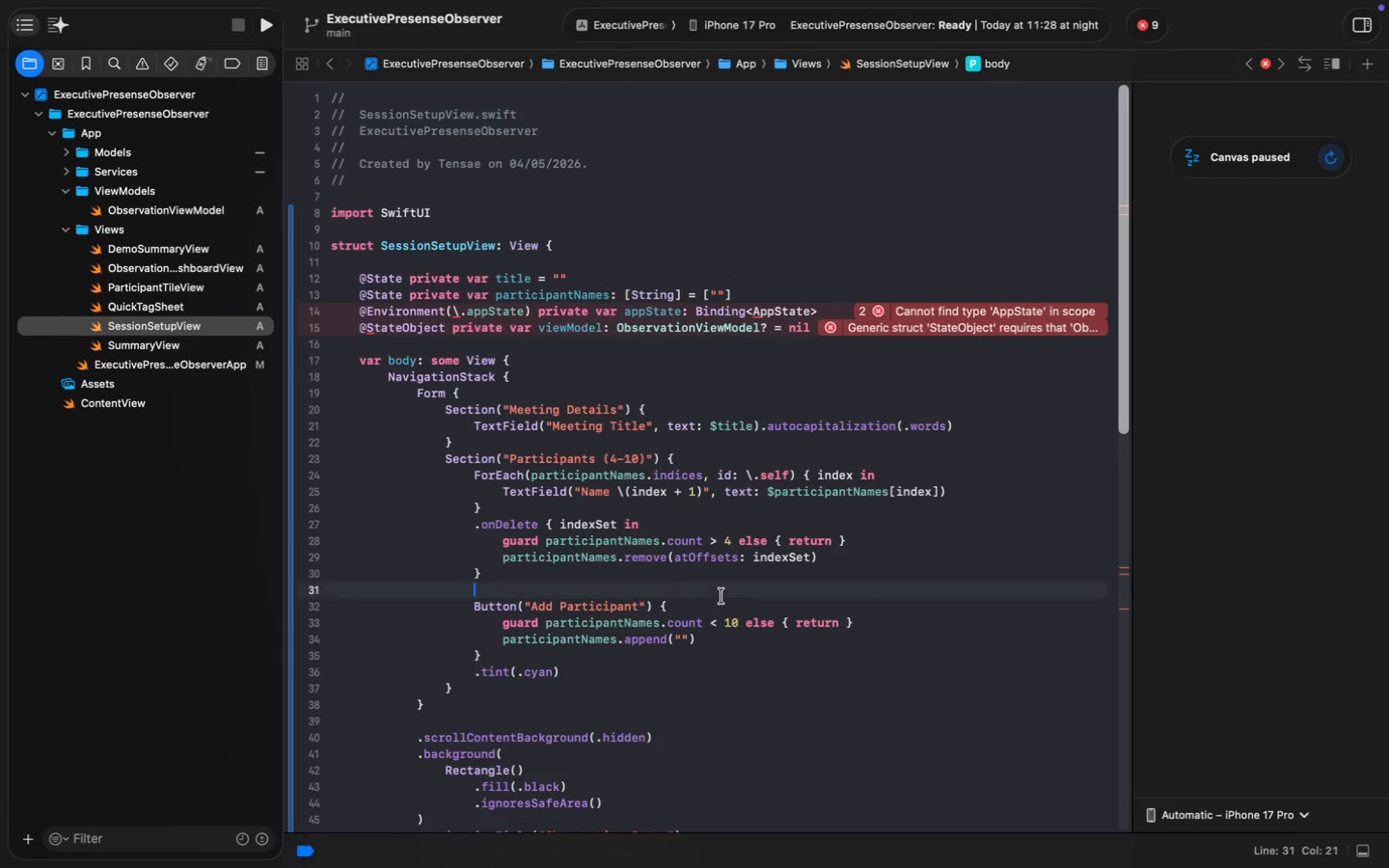 
left_click([722, 596])
 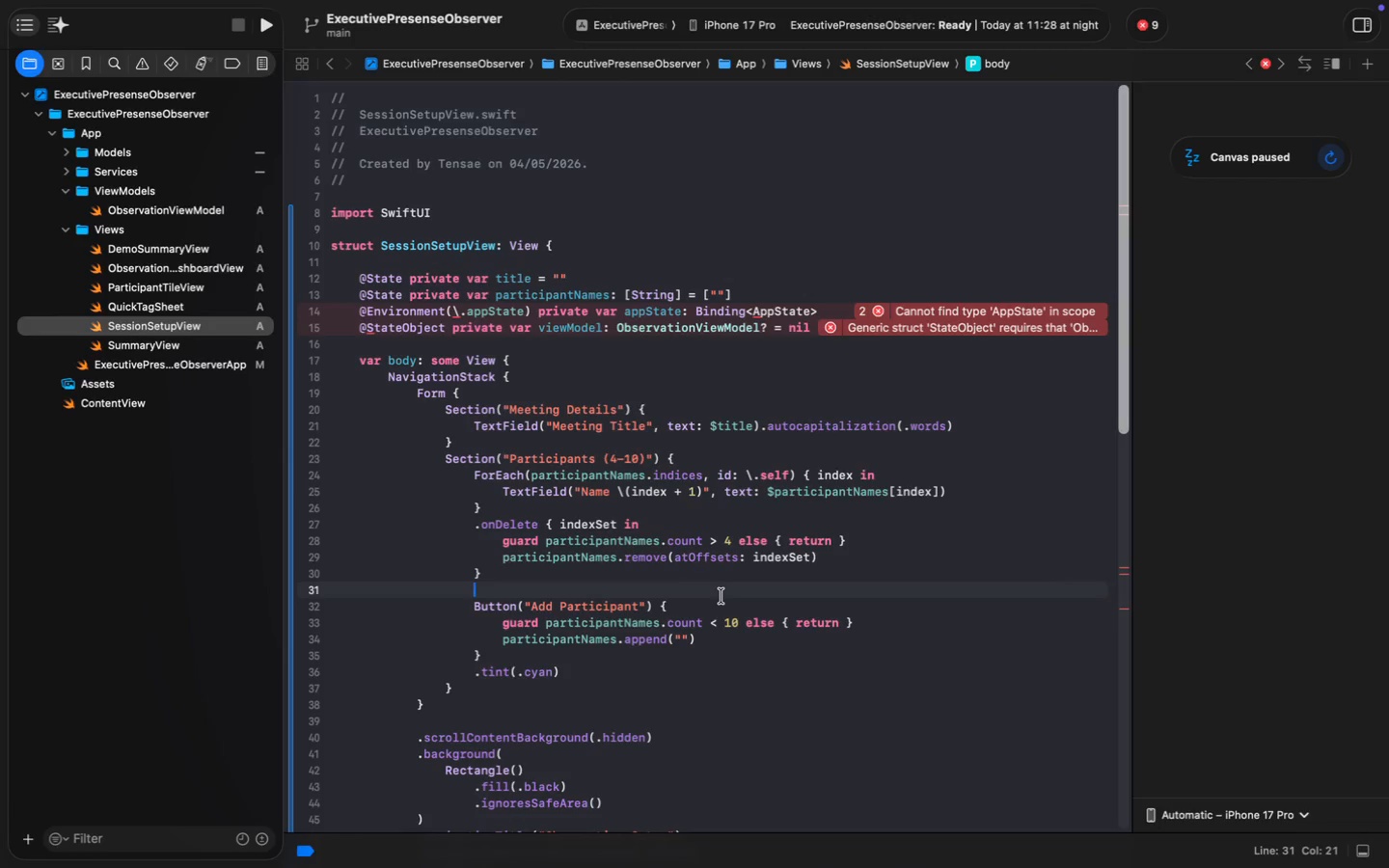 
key(Meta+A)
 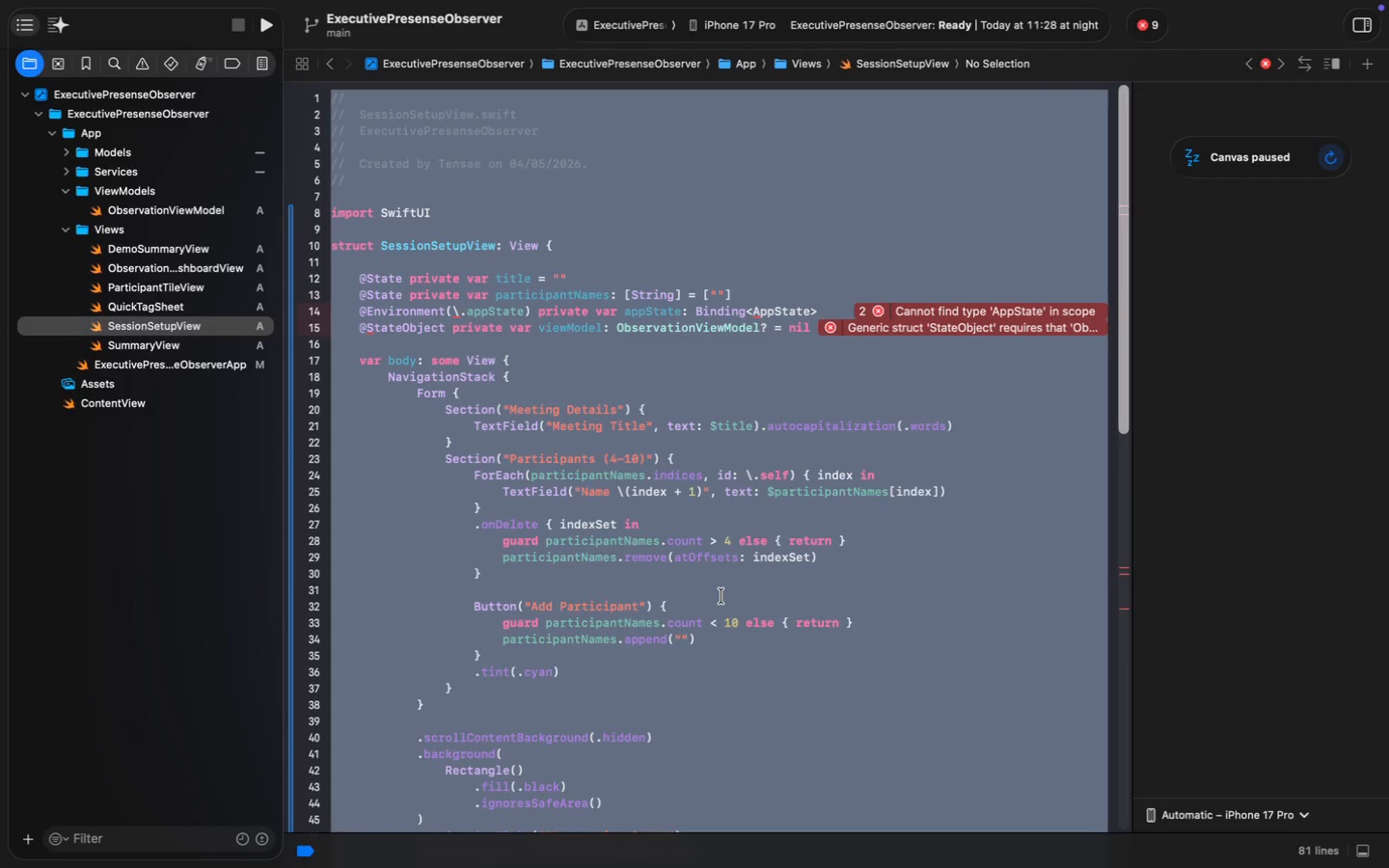 
key(Meta+C)
 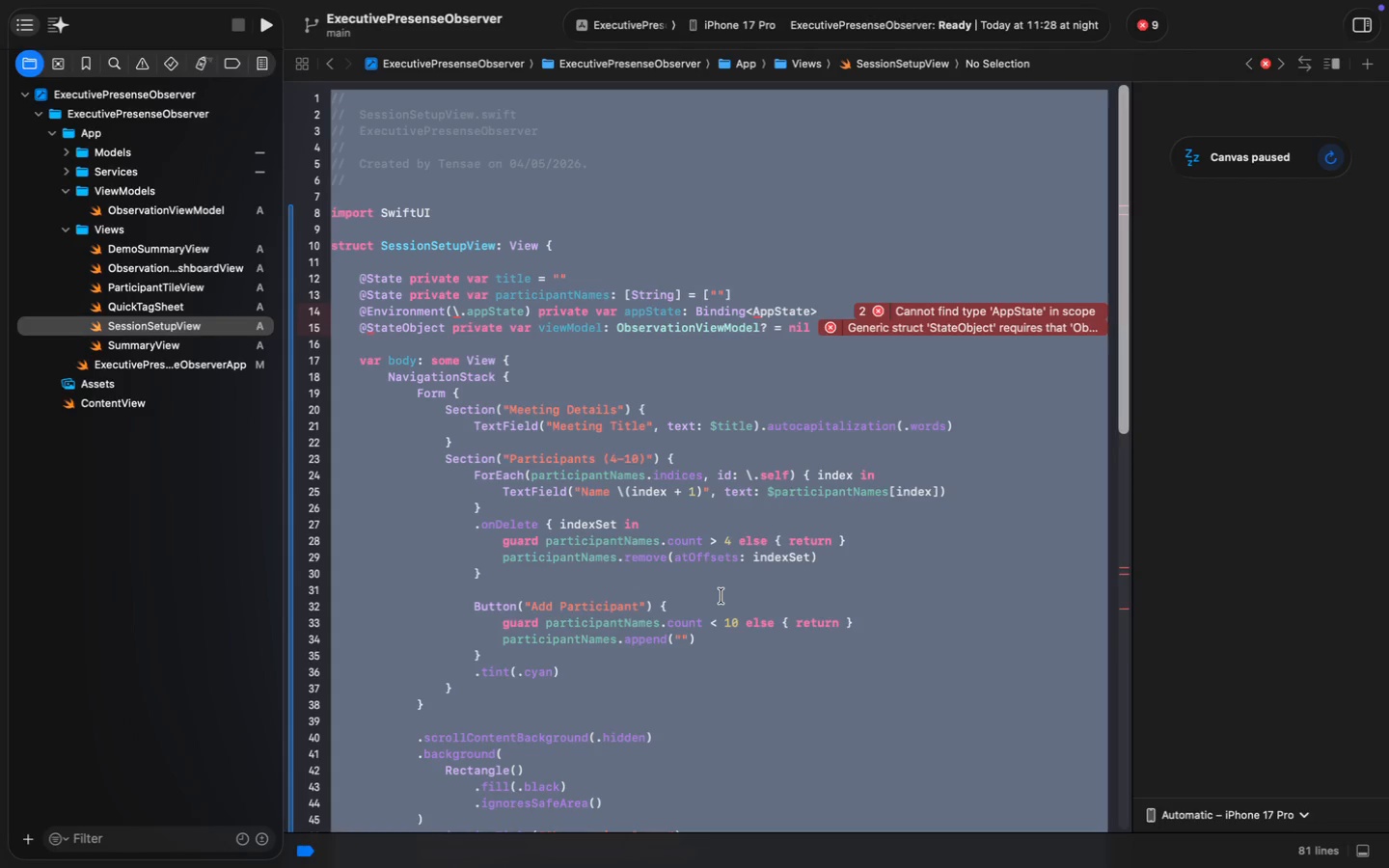 
key(Meta+C)
 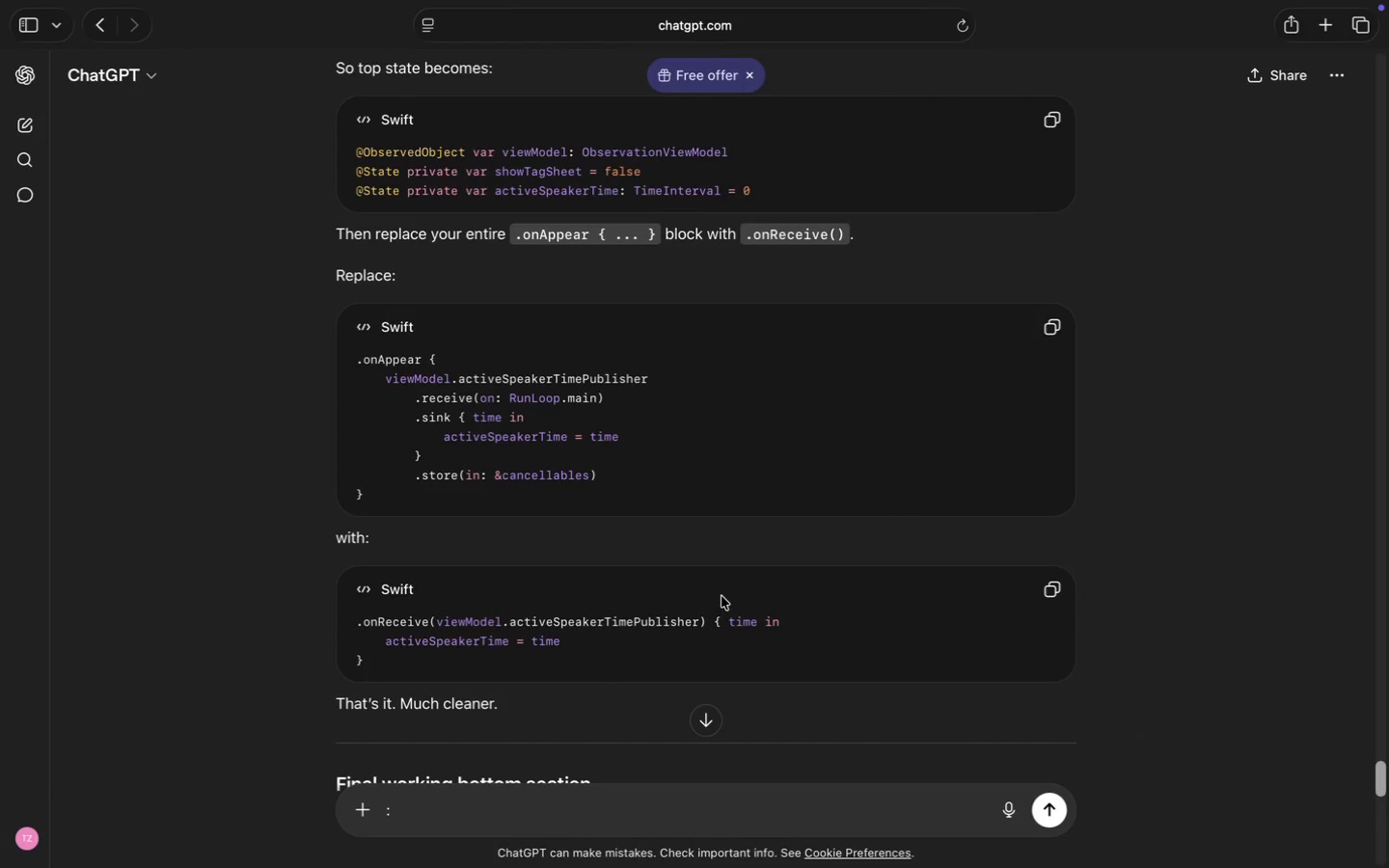 
left_click([491, 793])
 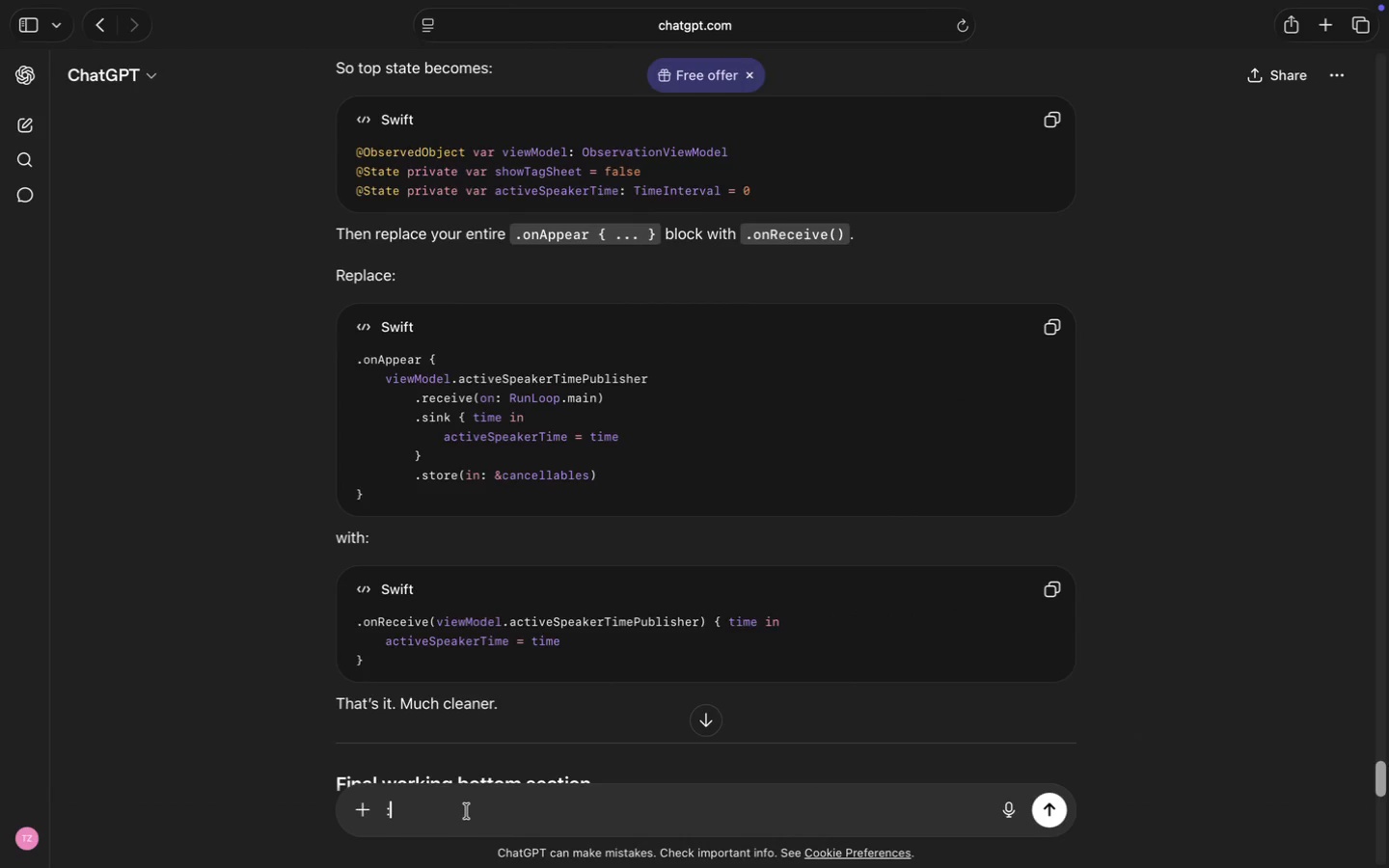 
key(Meta+A)
 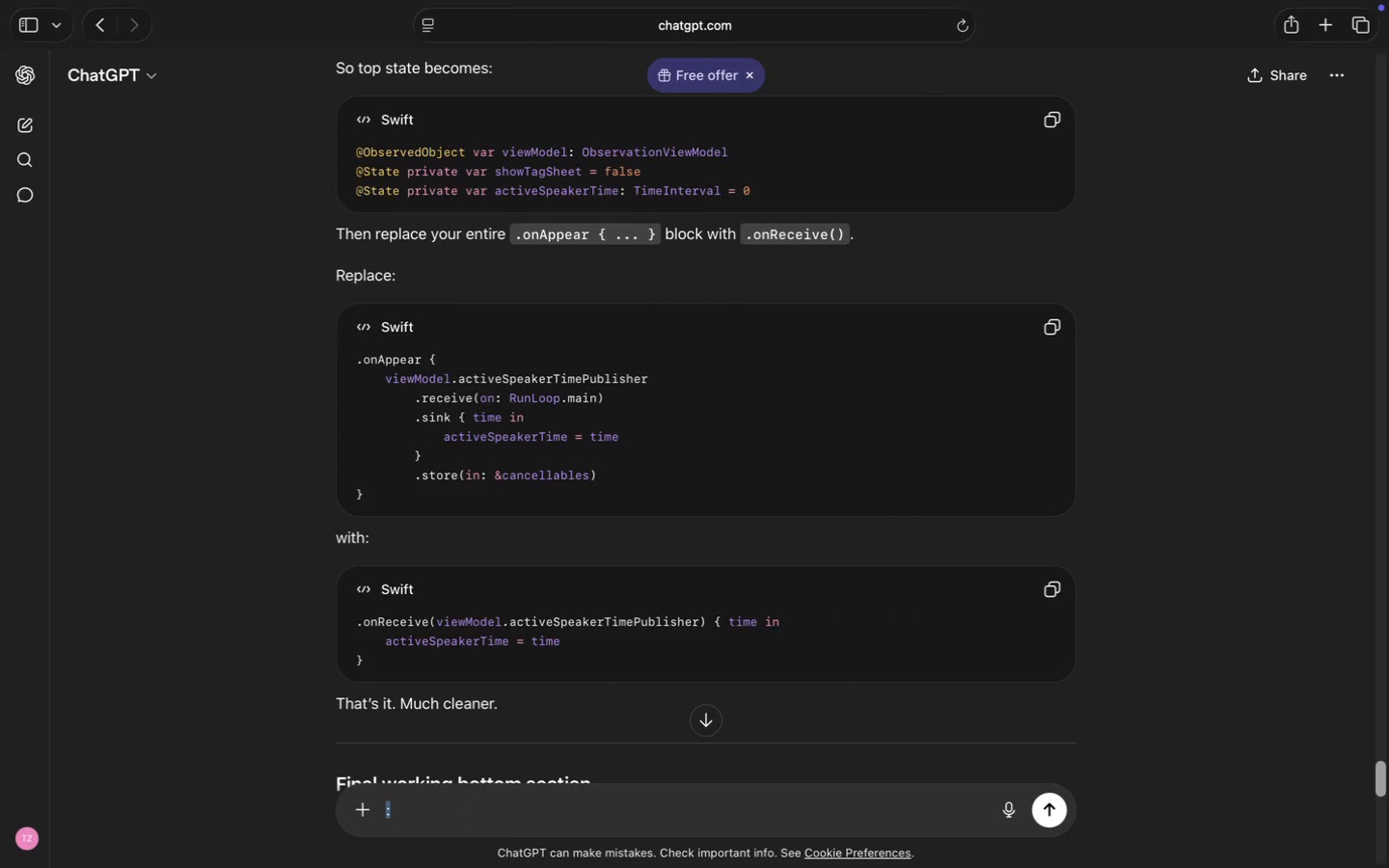 
key(Meta+V)
 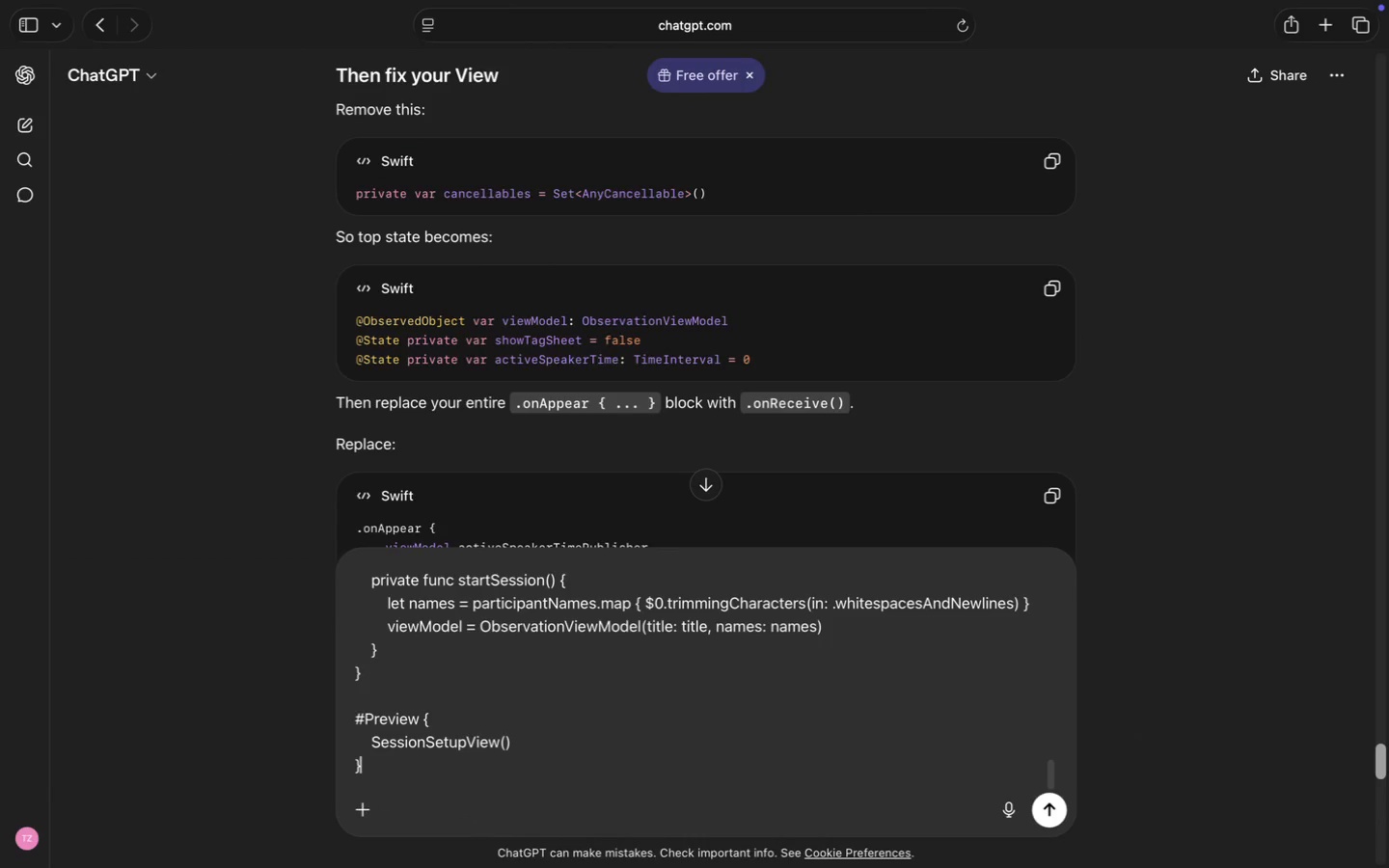 
wait(9.94)
 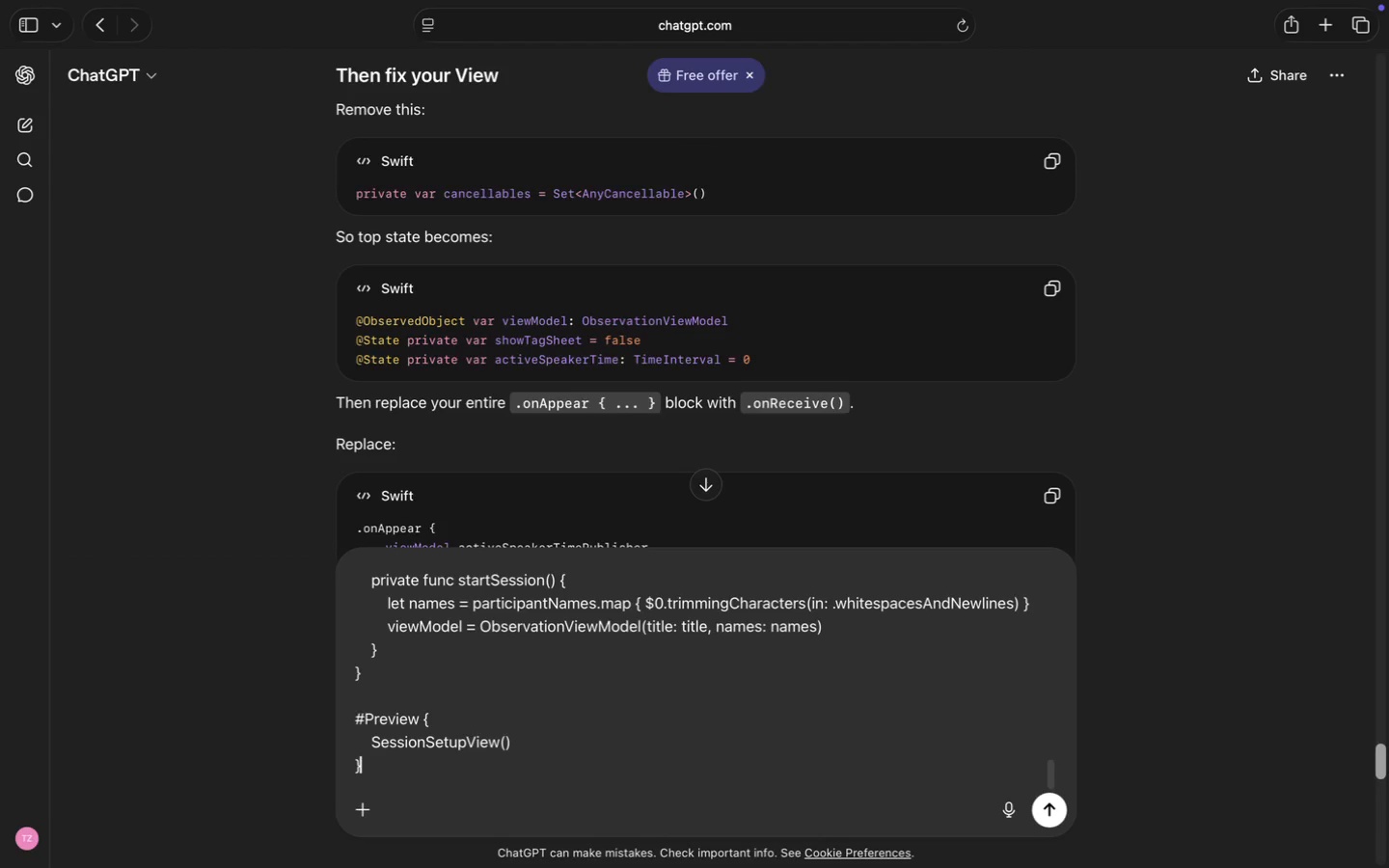 
key(Shift+Enter)
 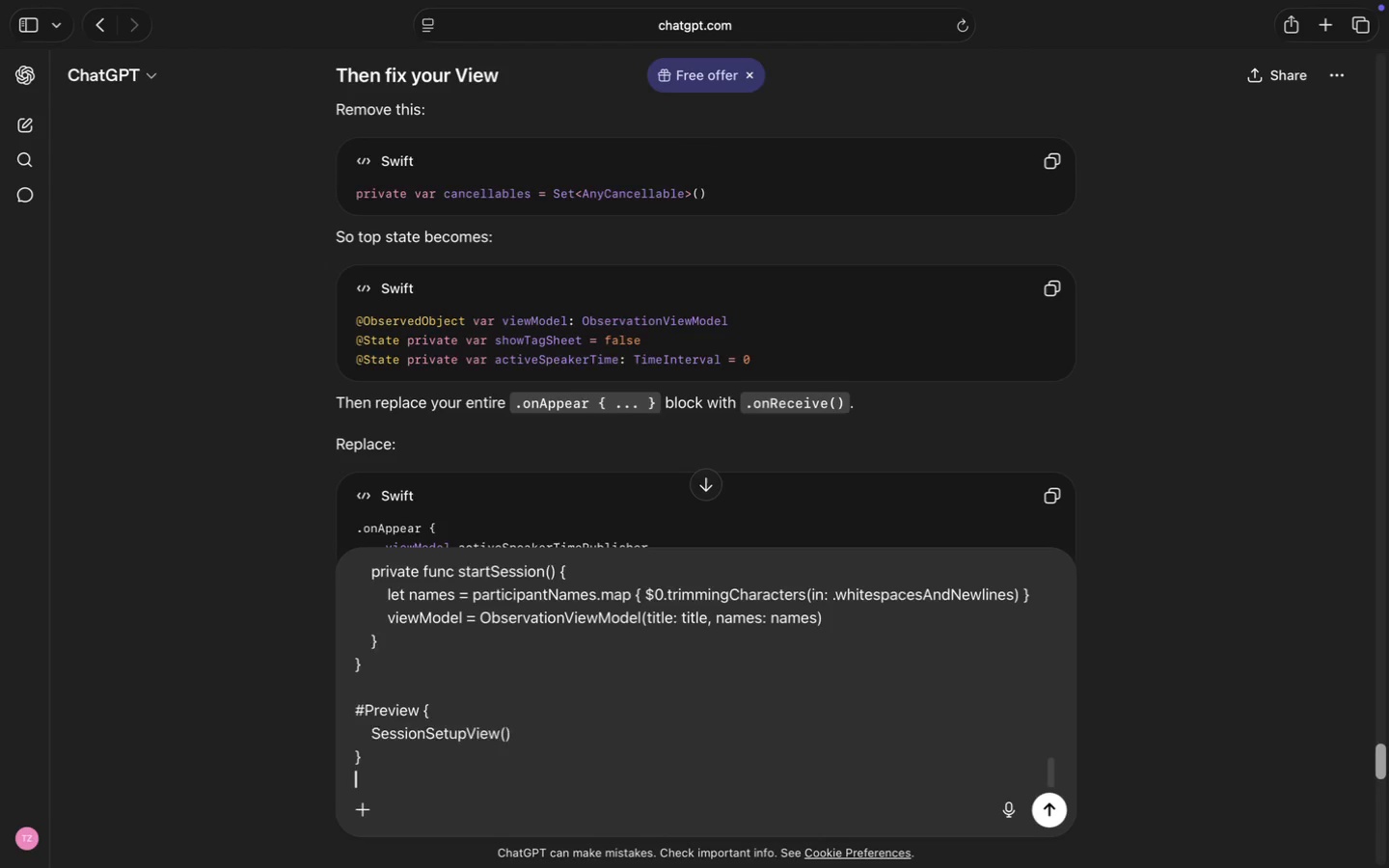 
key(Shift+Enter)
 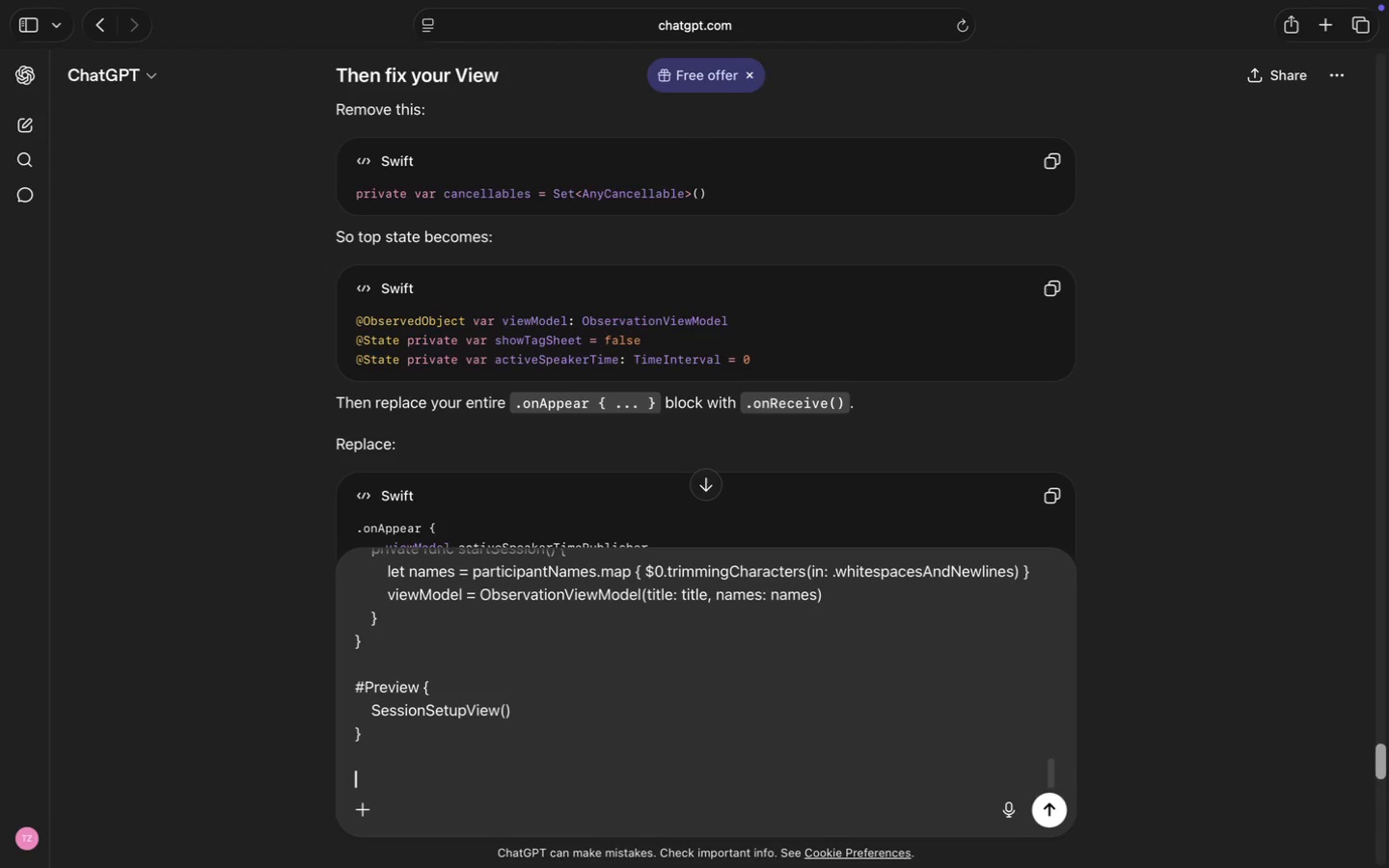 
scroll: coordinate [588, 500], scroll_direction: down, amount: 33.0
 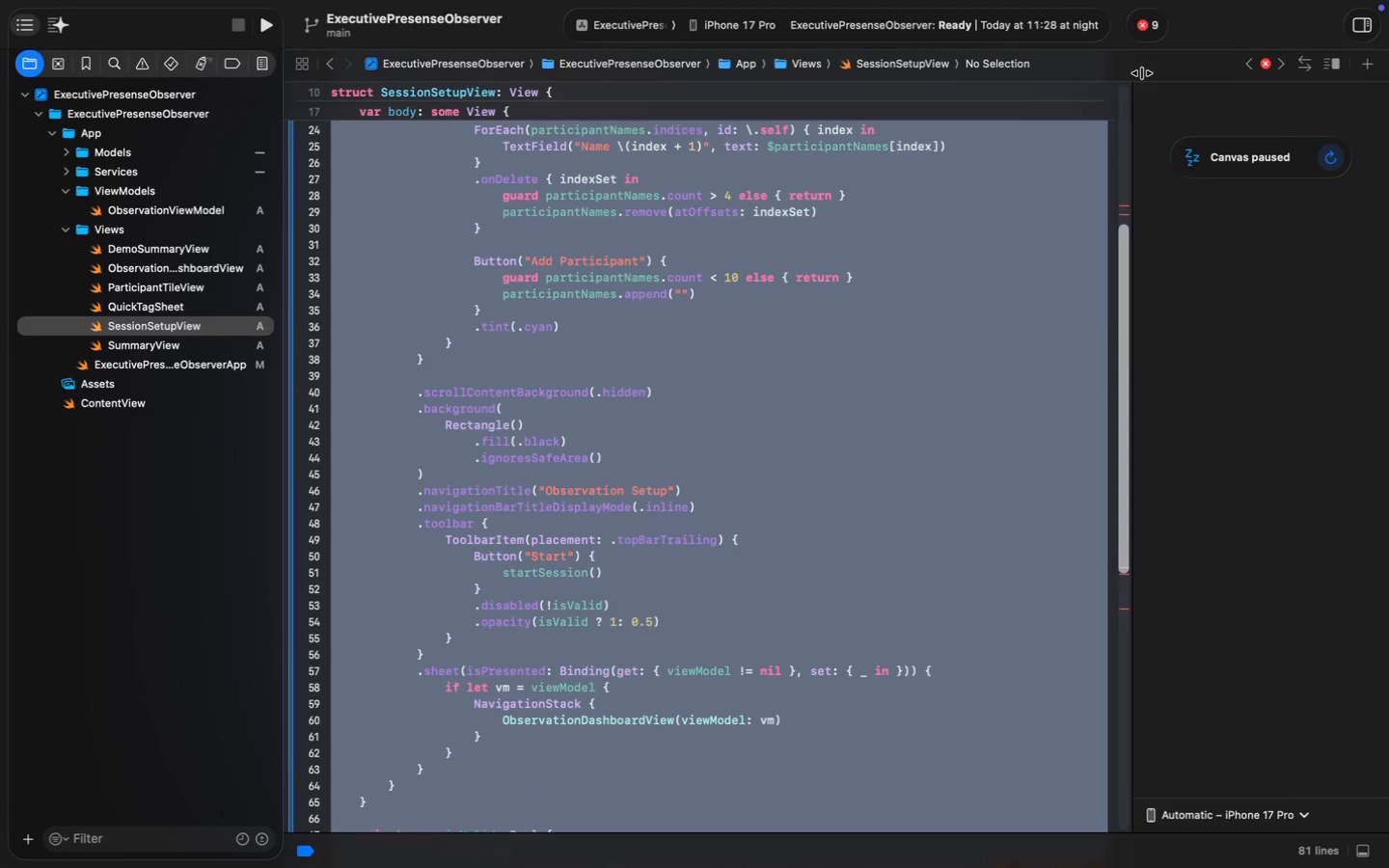 
left_click([1150, 29])
 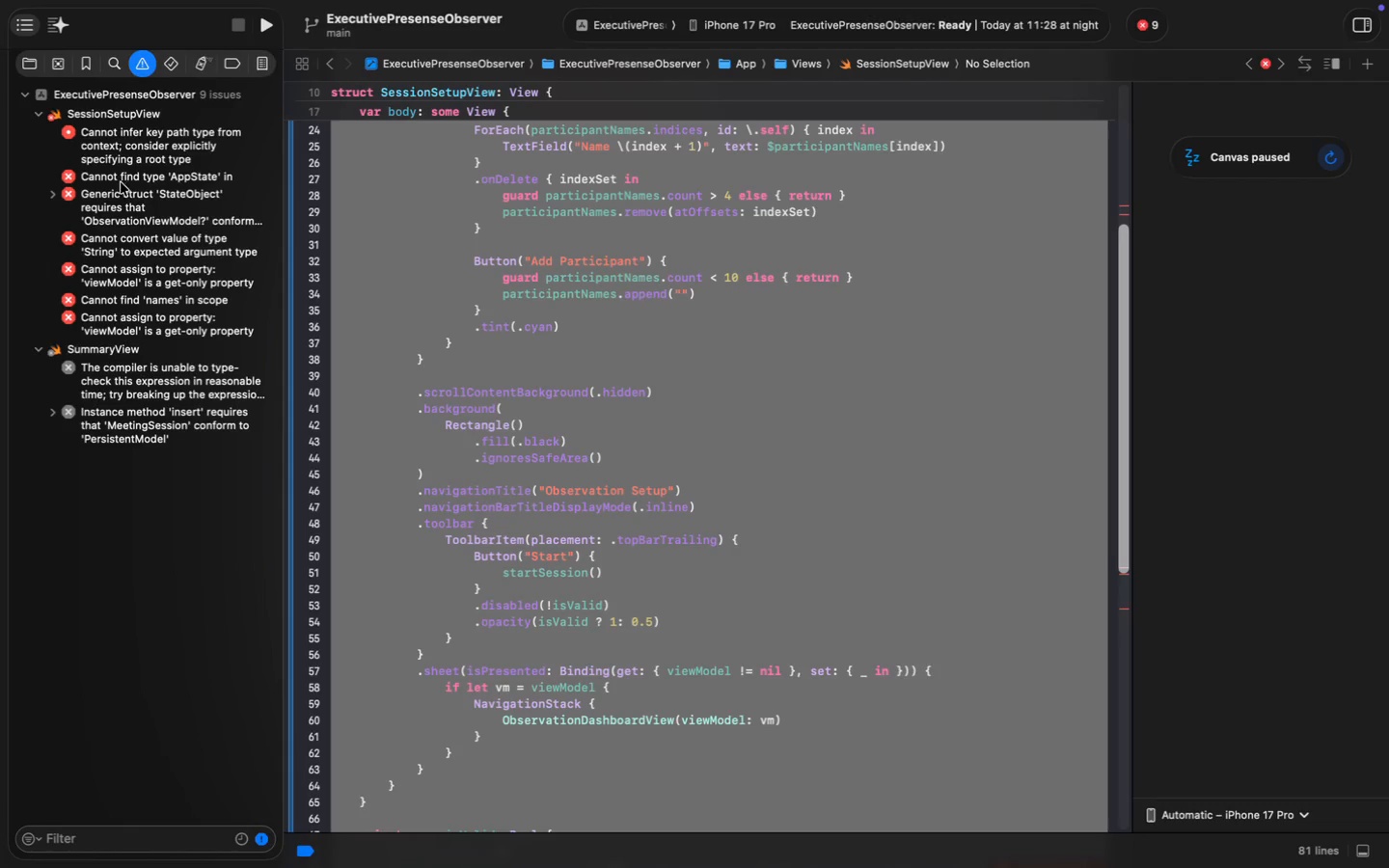 
right_click([128, 139])
 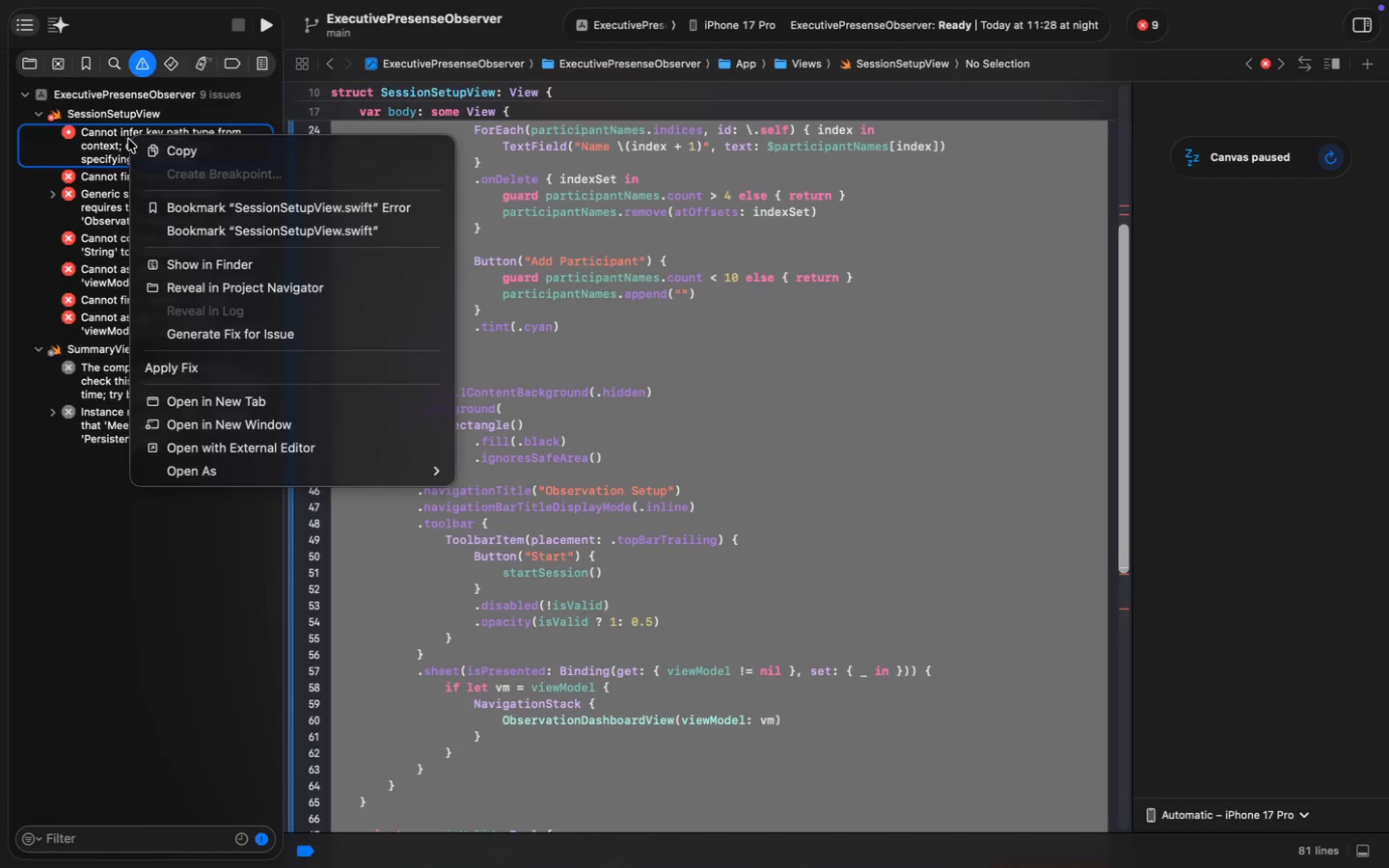 
left_click([150, 144])
 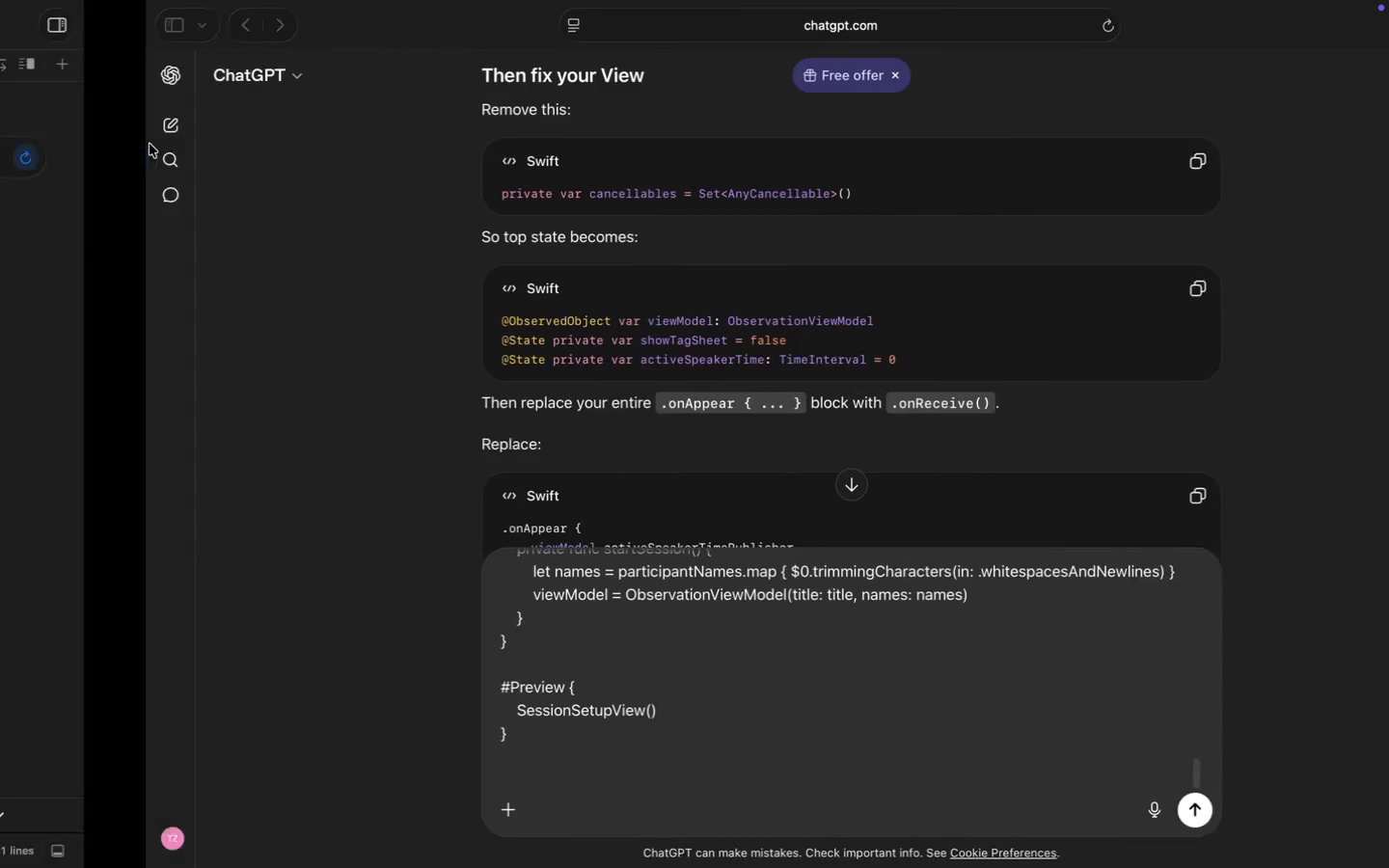 
scroll: coordinate [150, 144], scroll_direction: down, amount: 166.0
 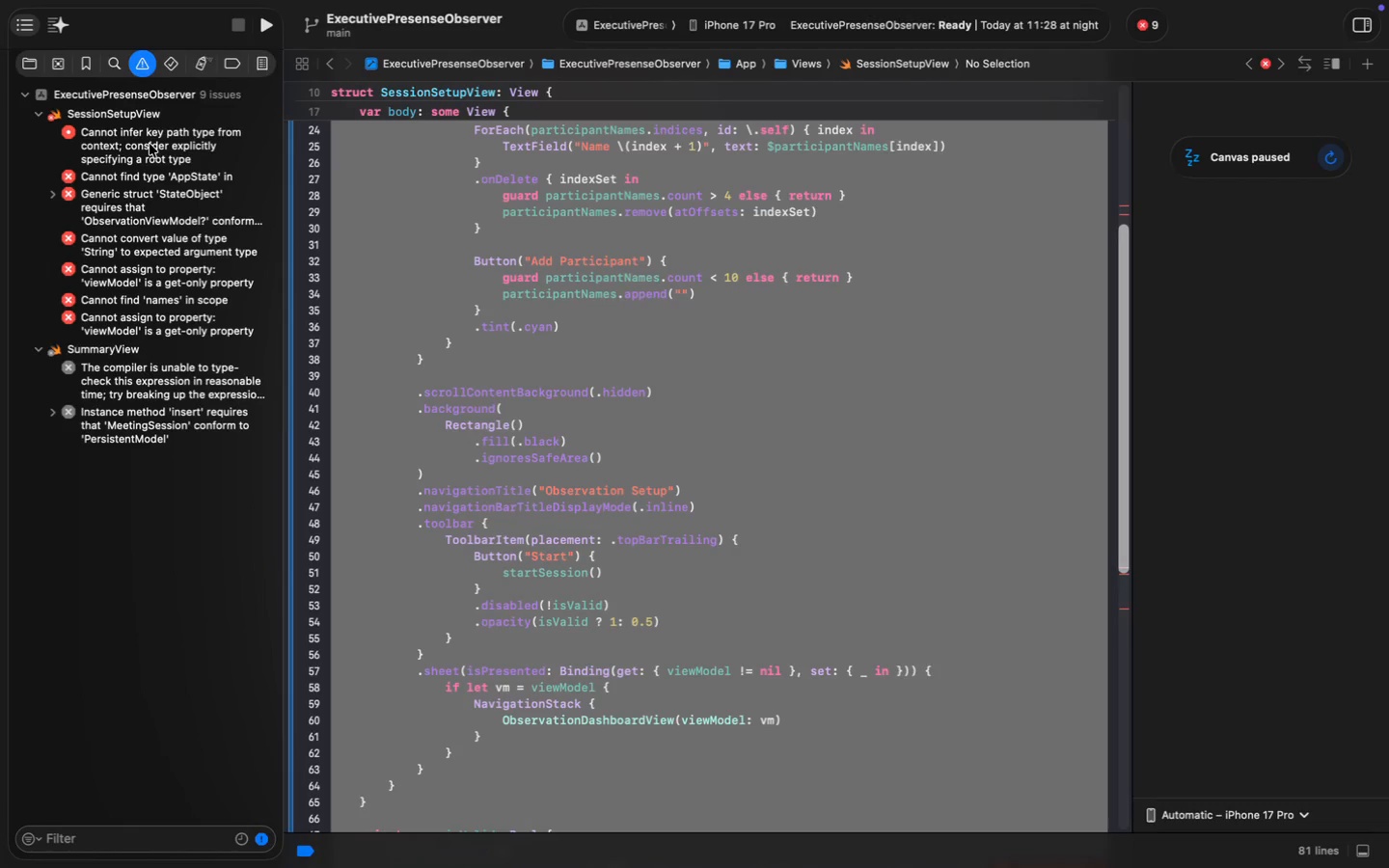 
key(Meta+V)
 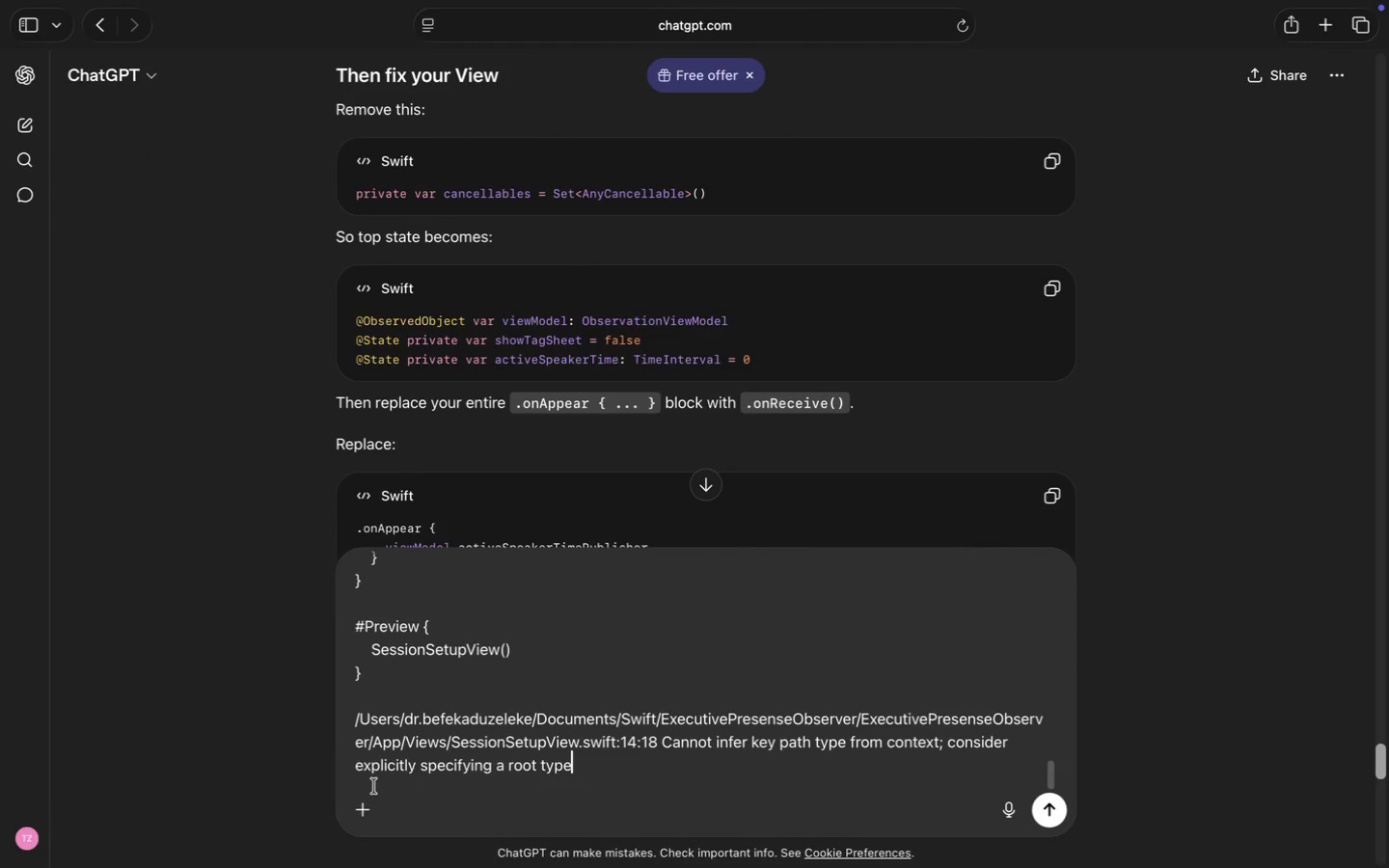 
key(Shift+Enter)
 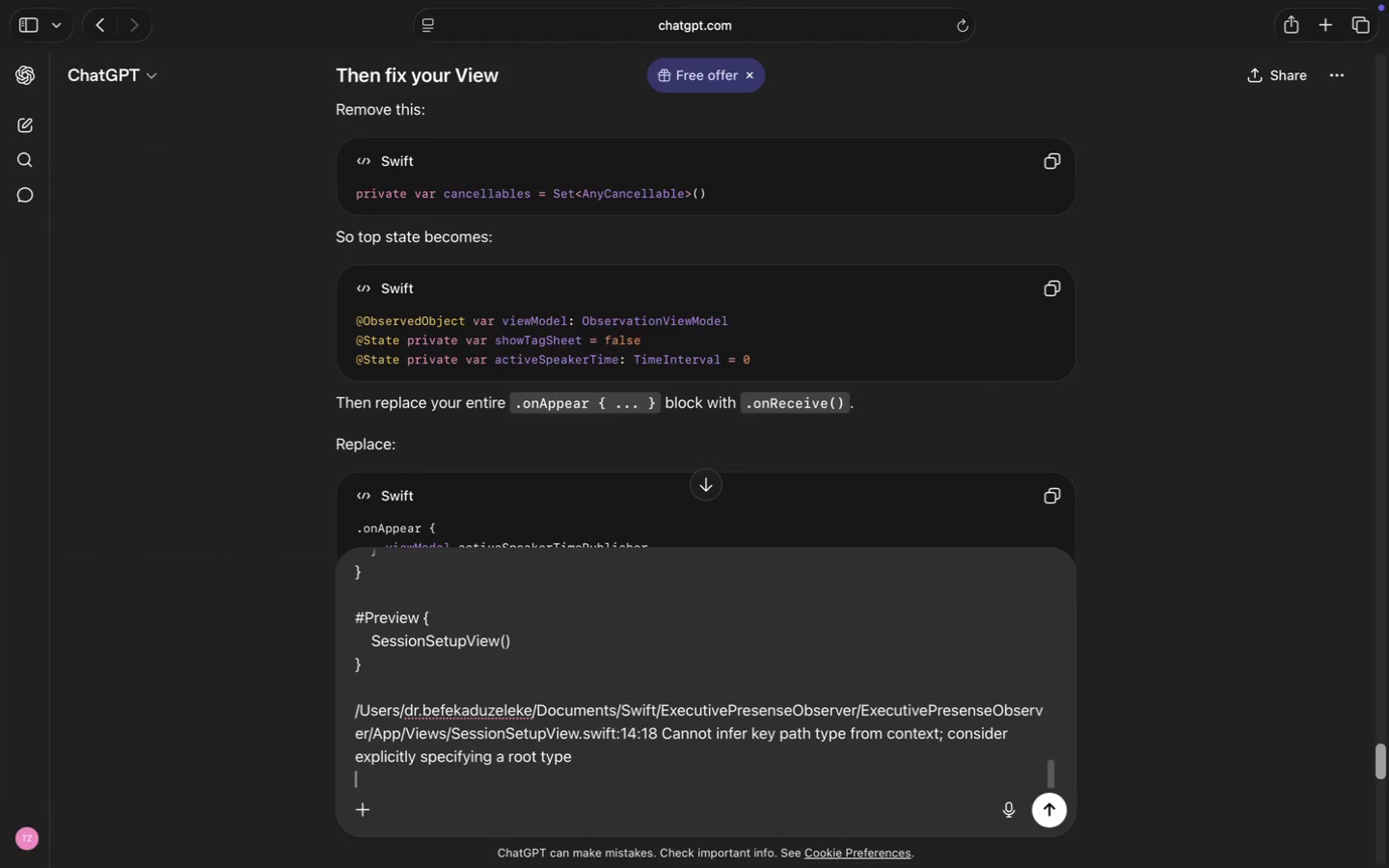 
key(Shift+Enter)
 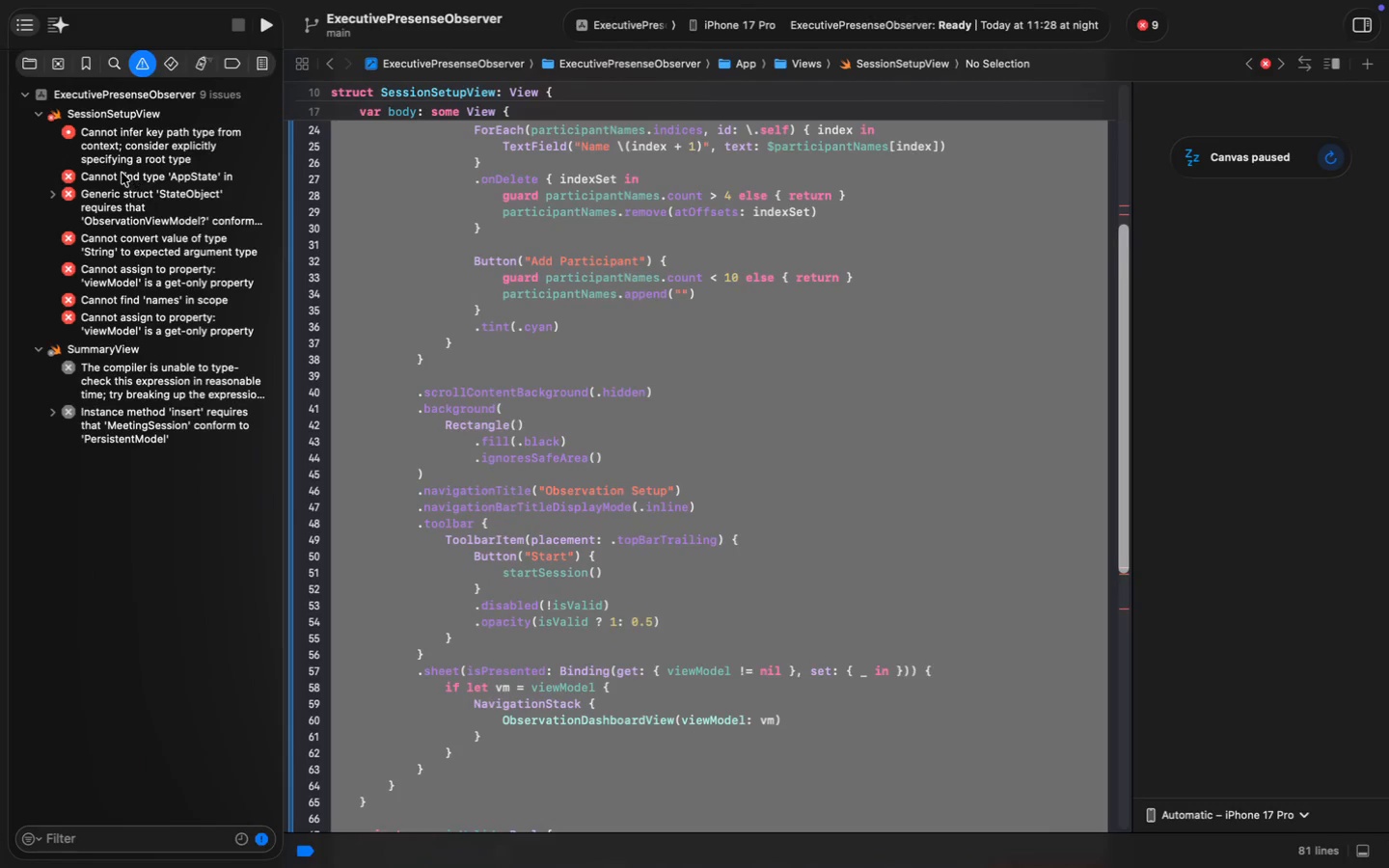 
right_click([119, 178])
 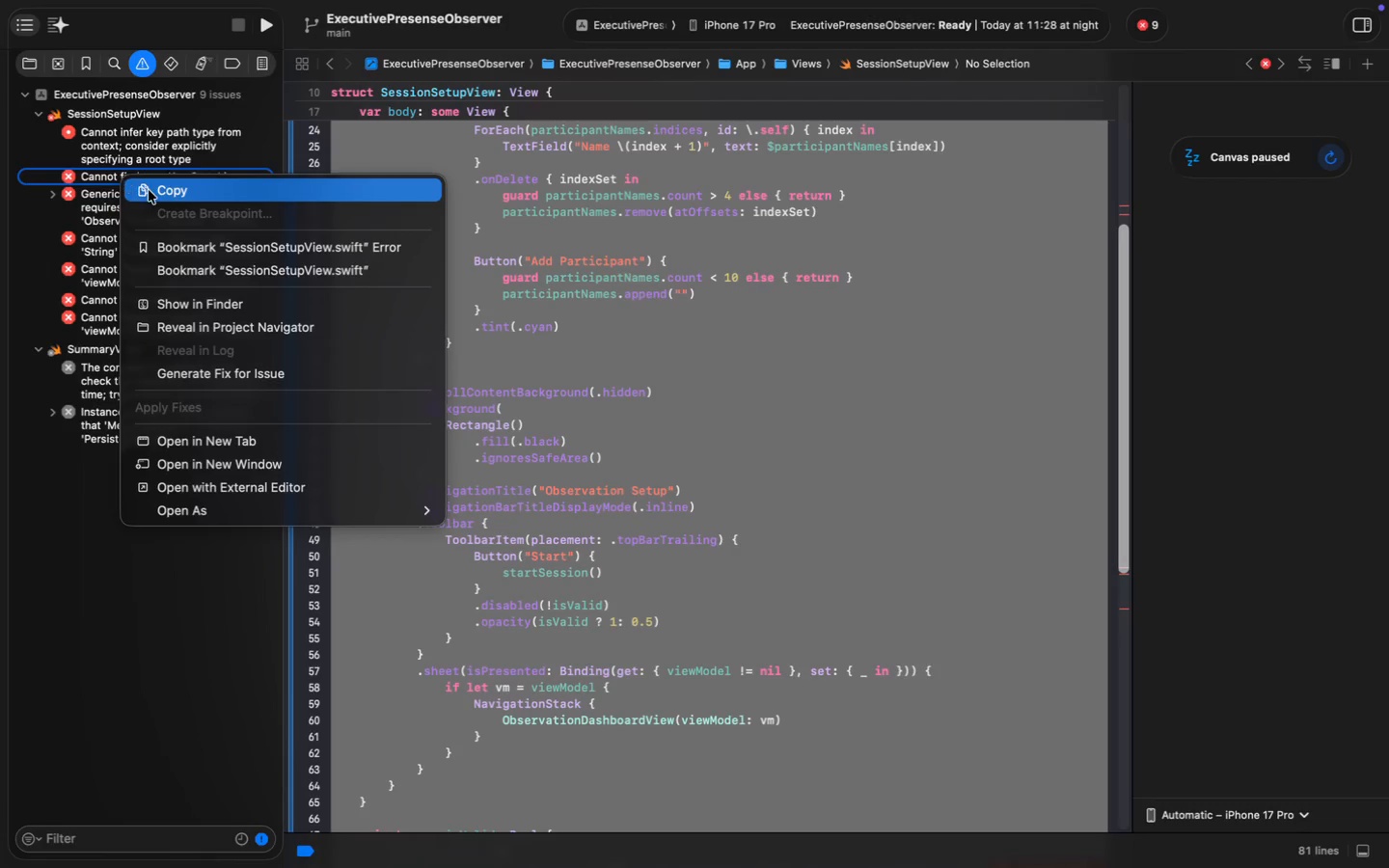 
left_click([149, 190])
 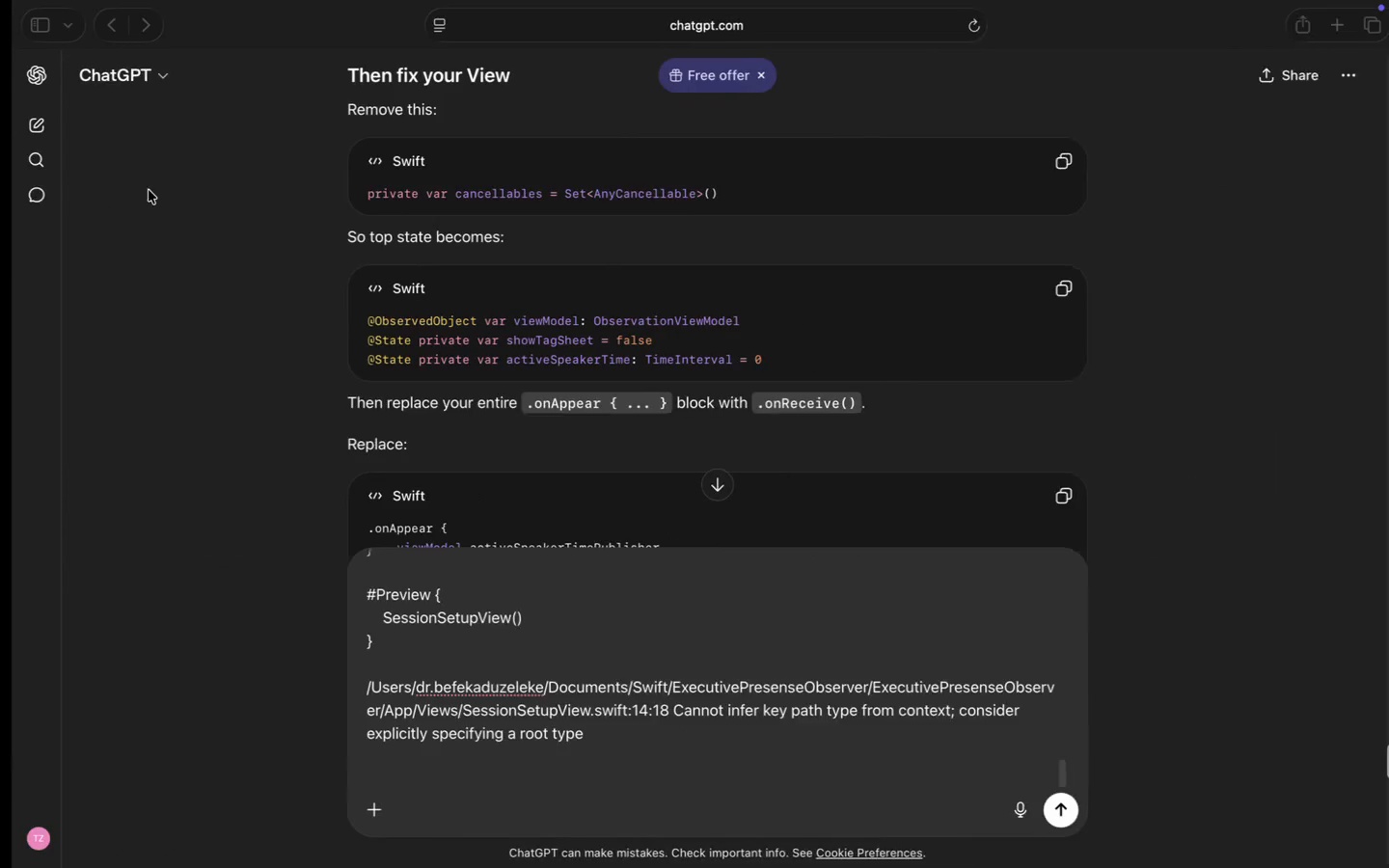 
key(Meta+V)
 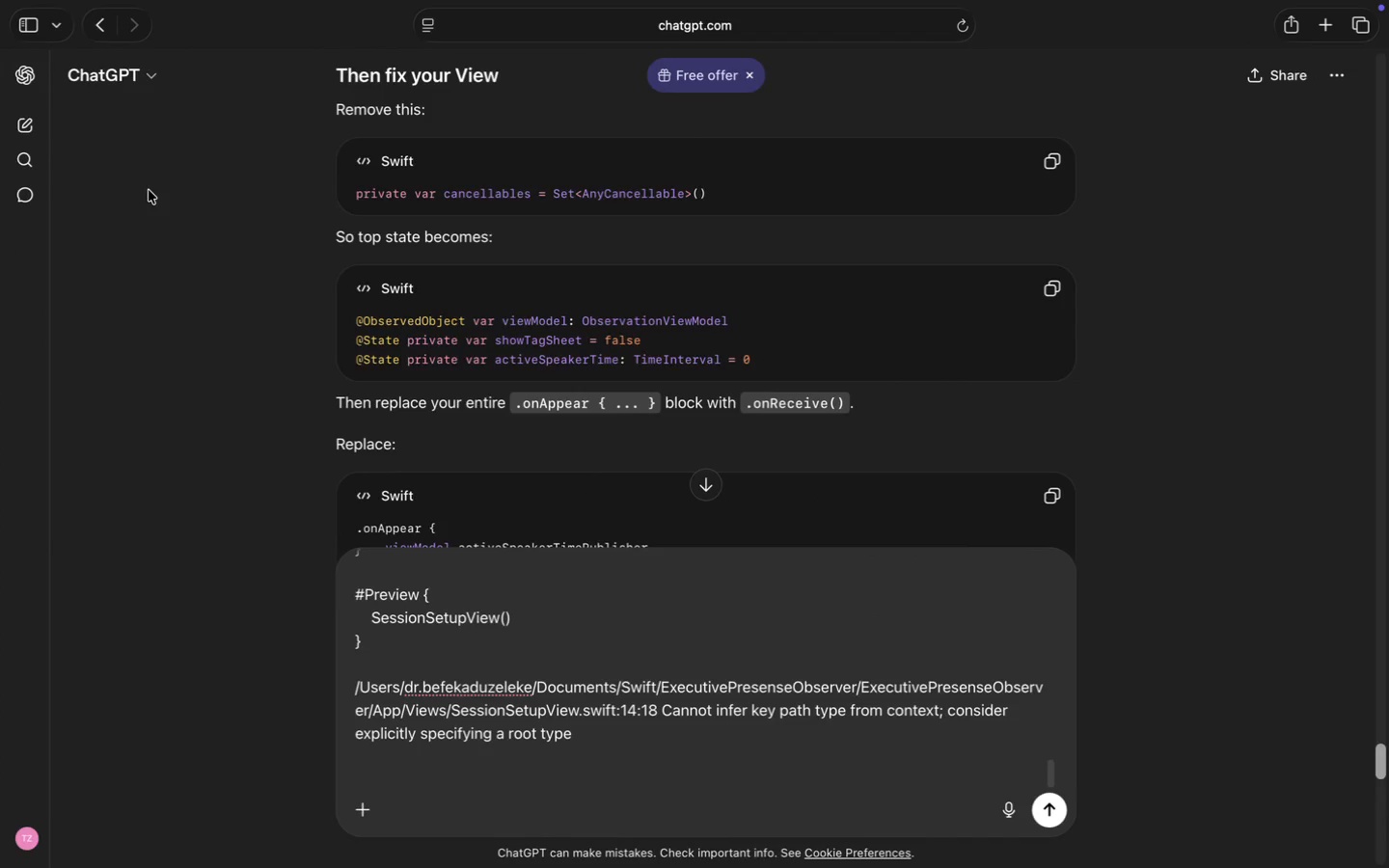 
key(Shift+Enter)
 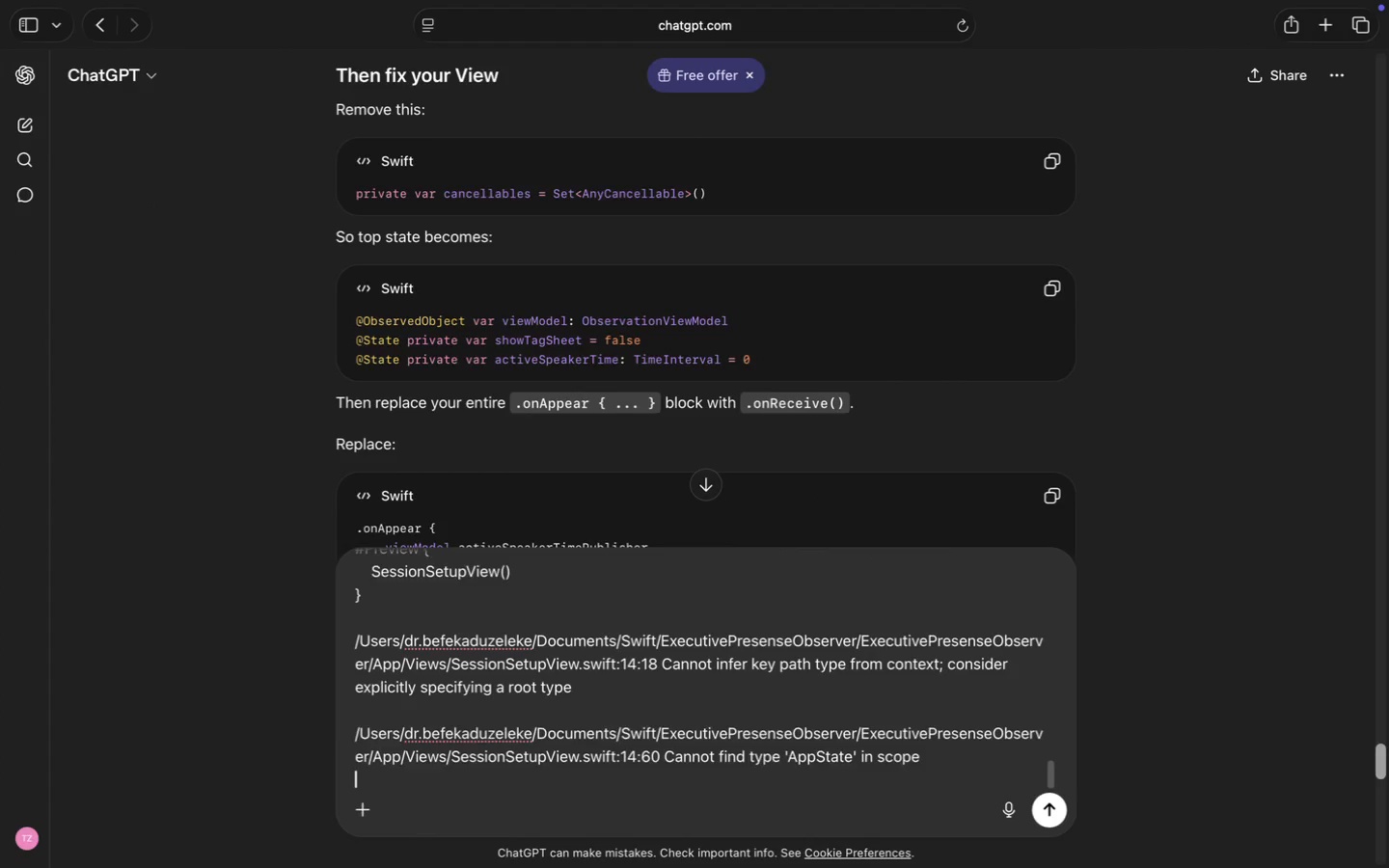 
key(Shift+Enter)
 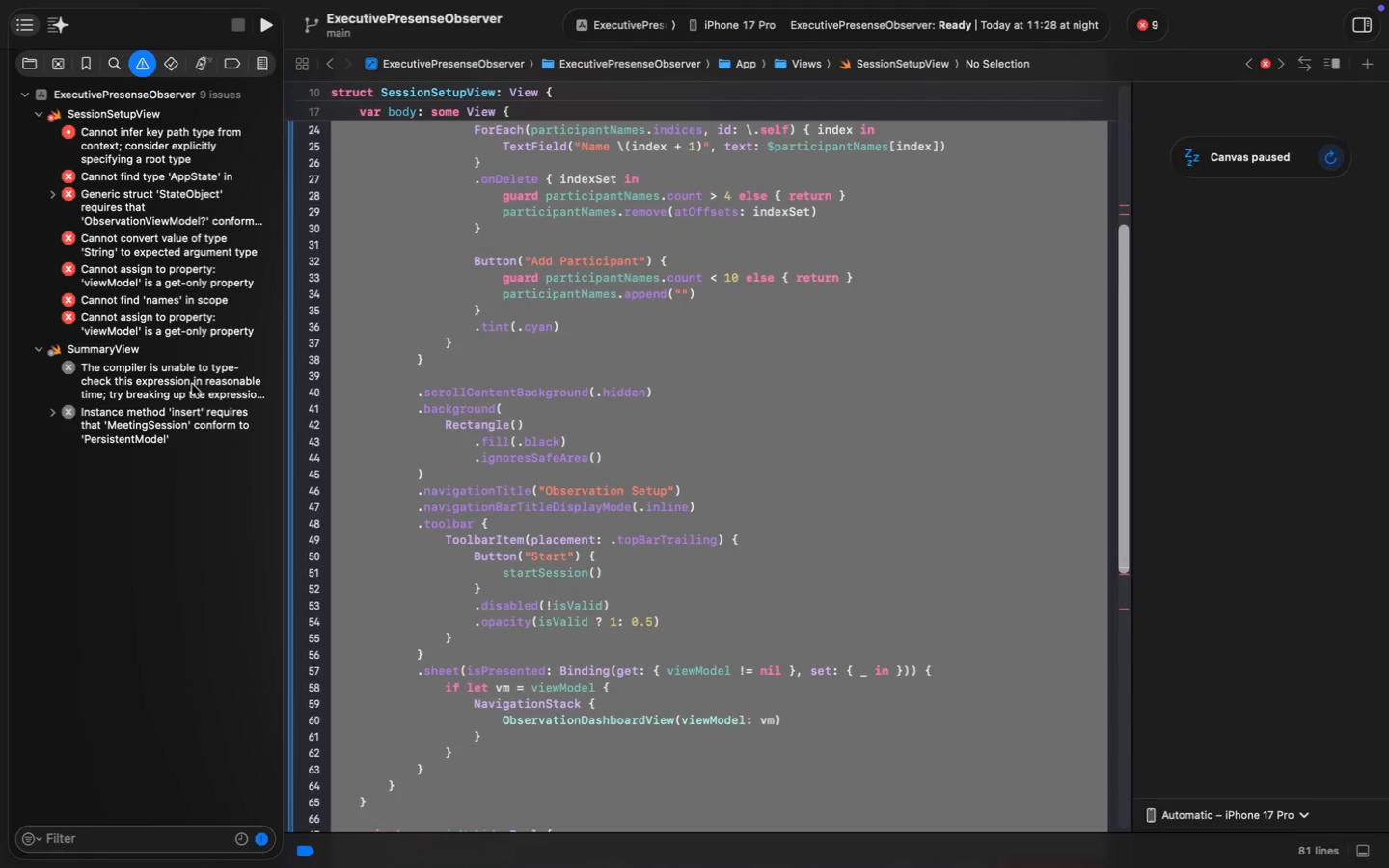 
right_click([123, 199])
 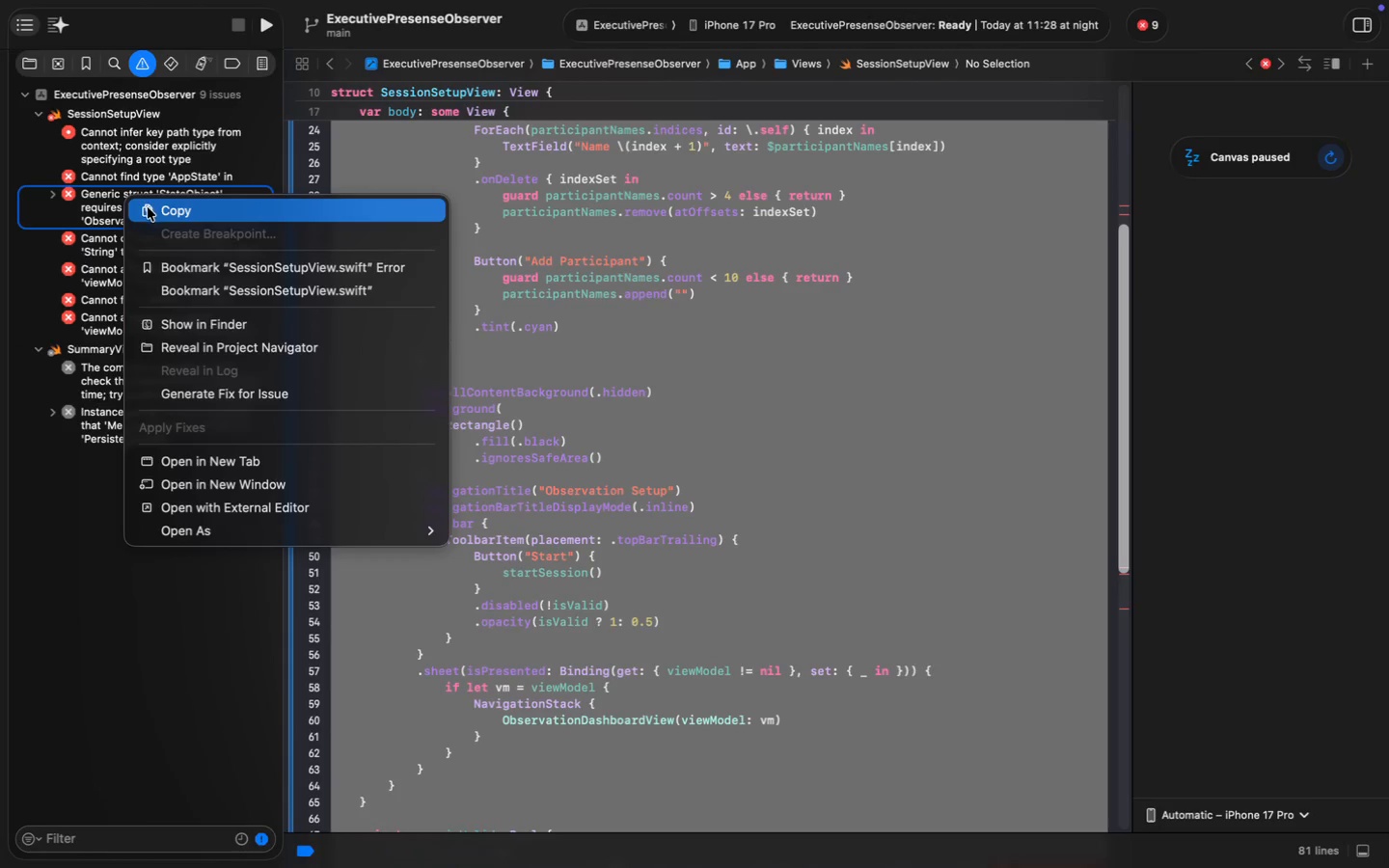 
left_click([148, 207])
 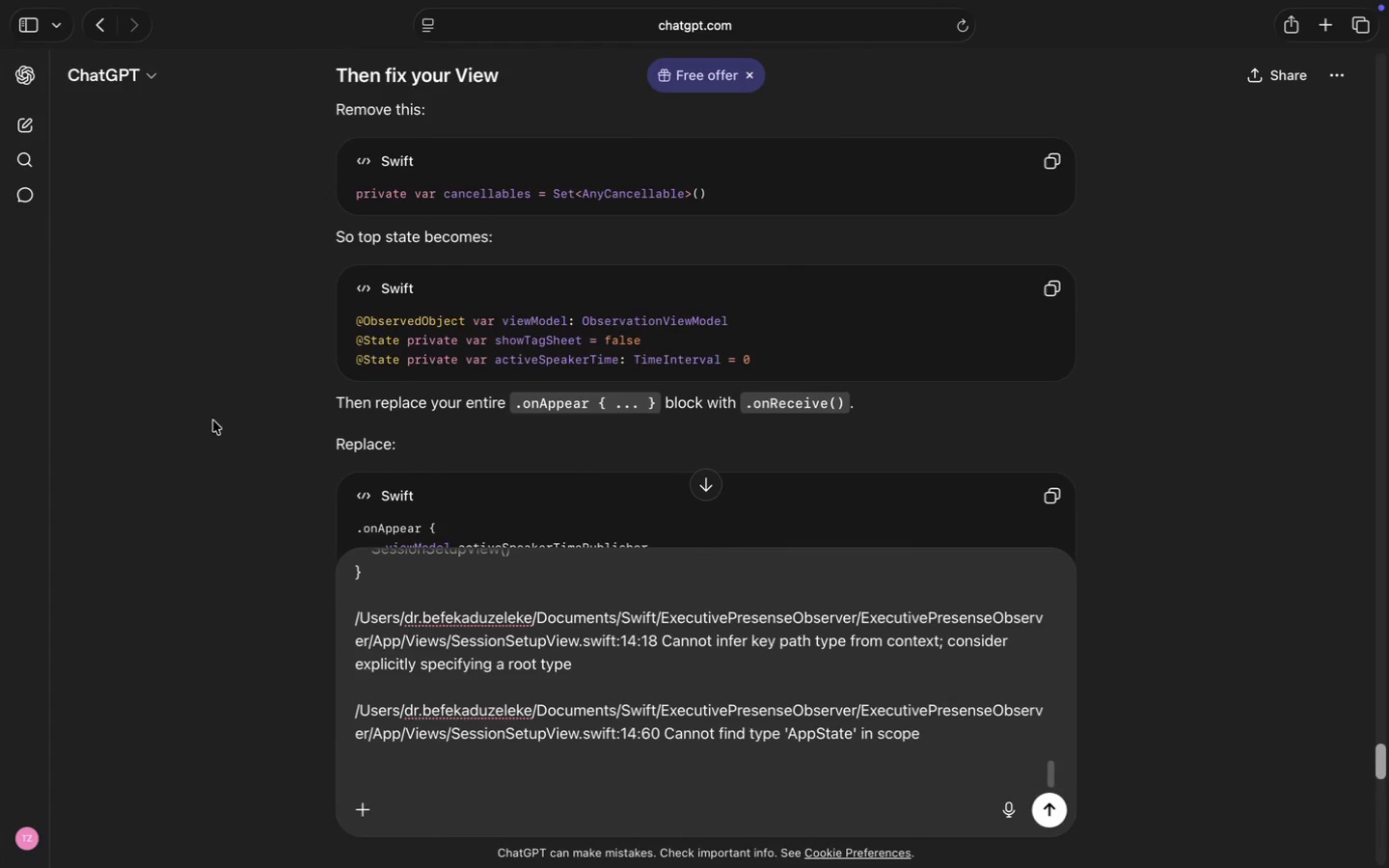 
left_click([369, 762])
 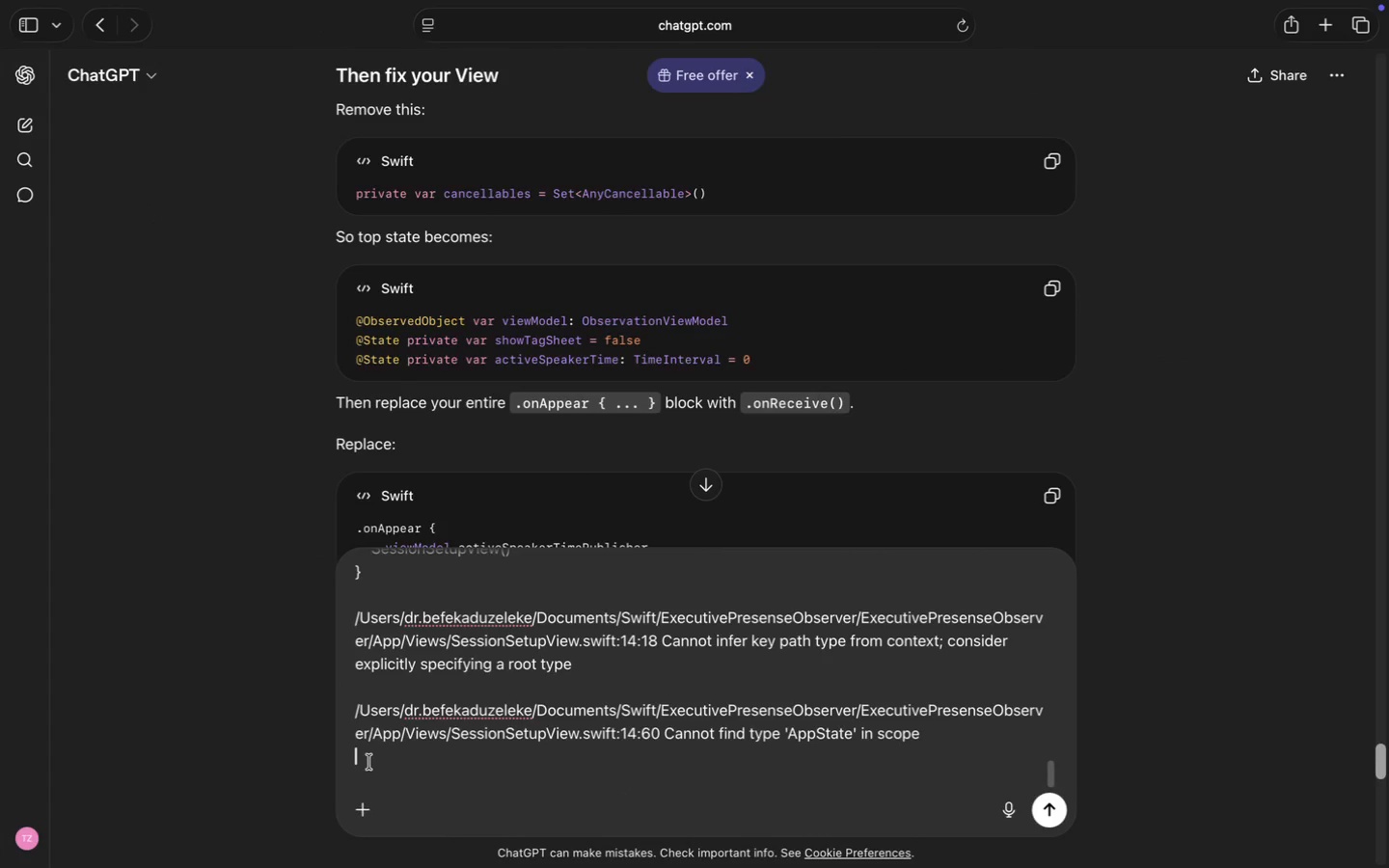 
left_click([371, 771])
 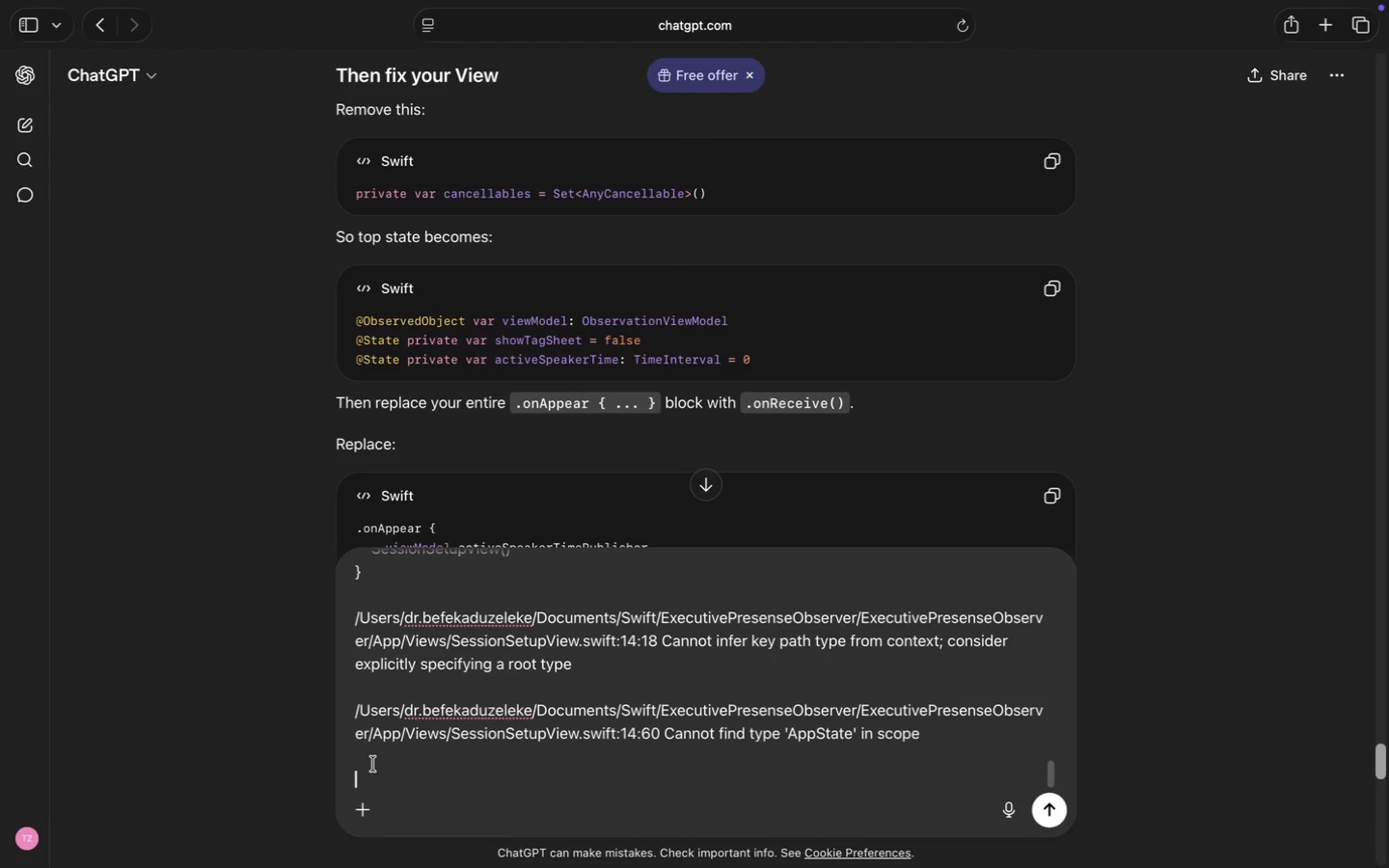 
key(Meta+V)
 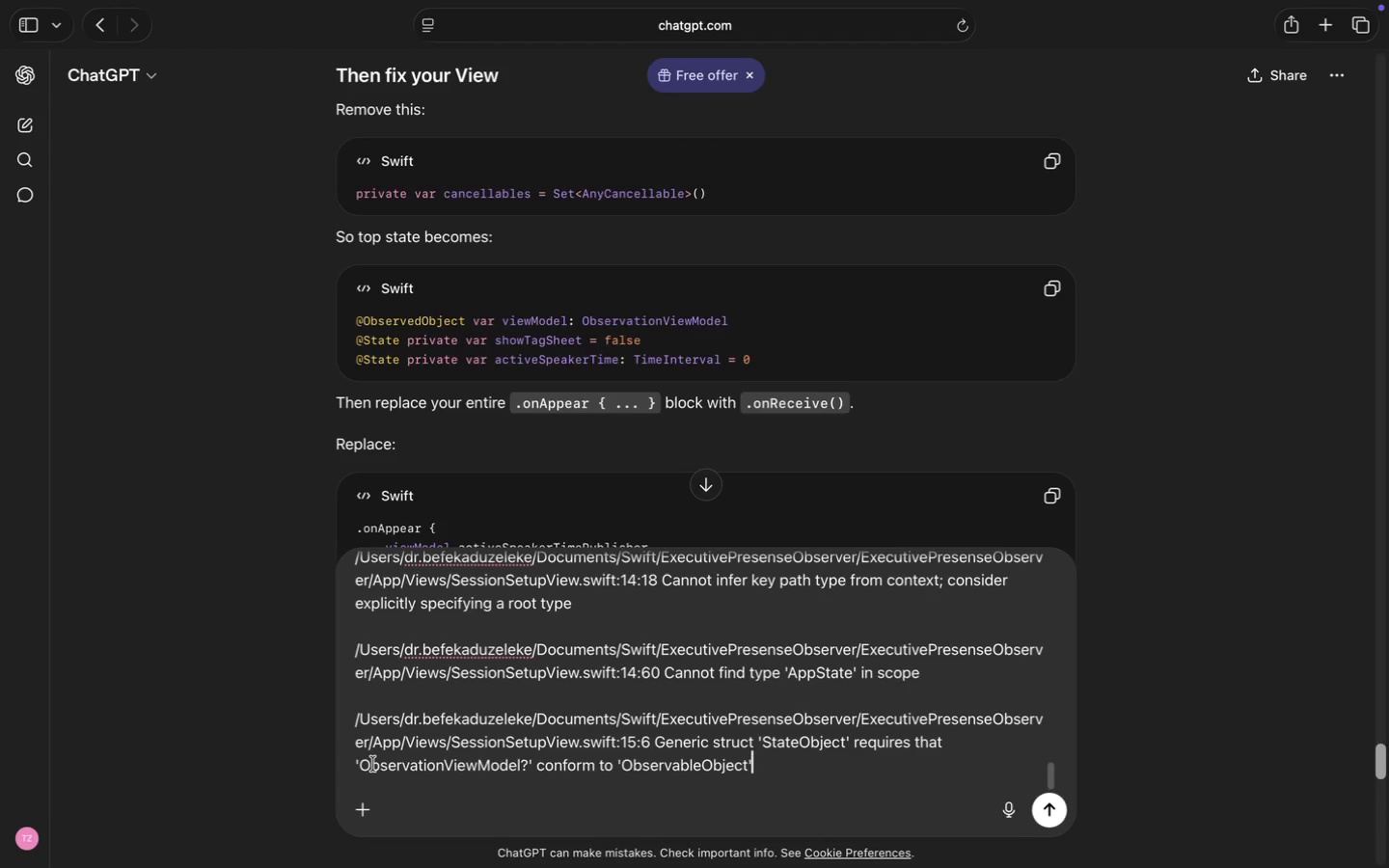 
key(Shift+Enter)
 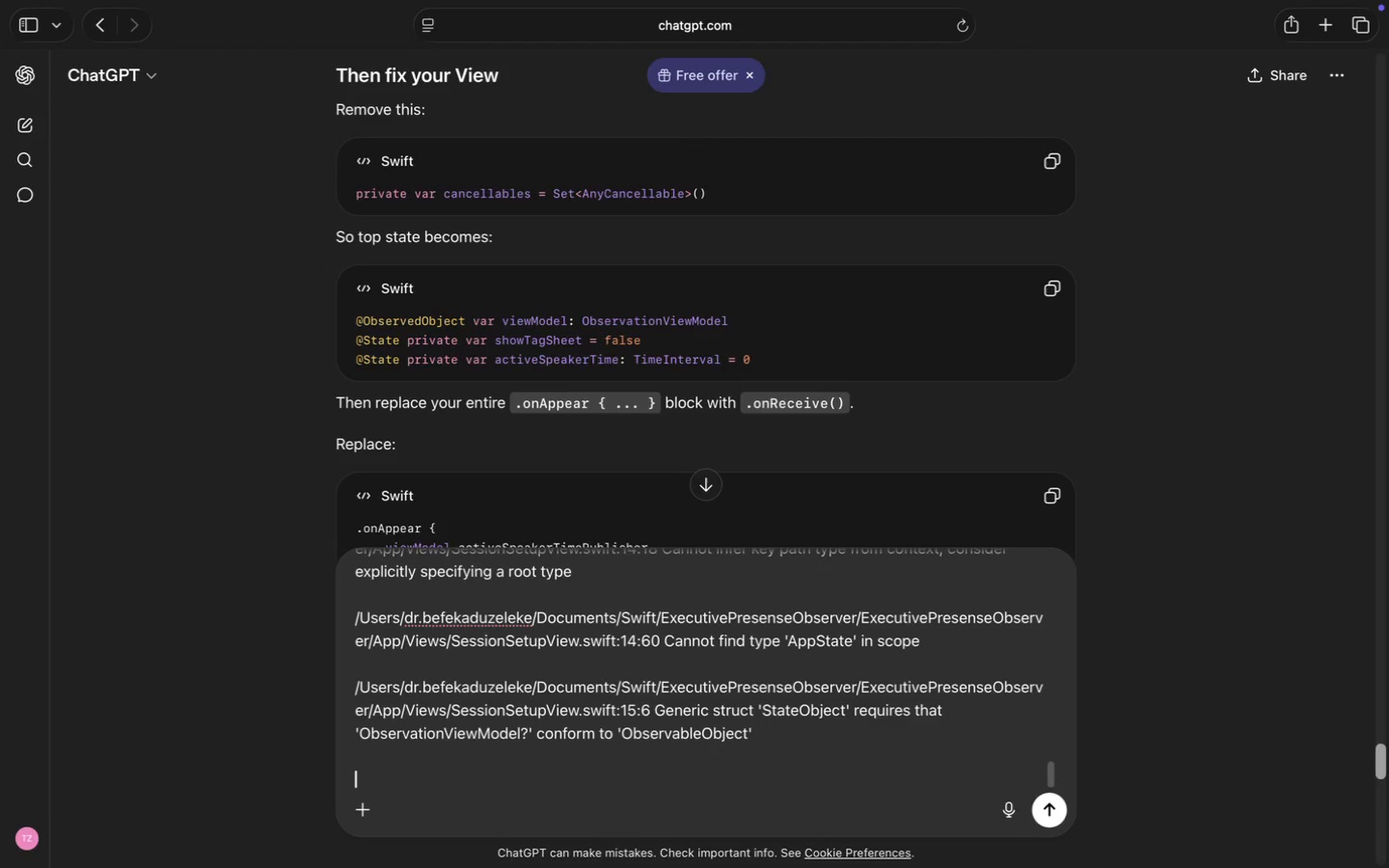 
key(Shift+Enter)
 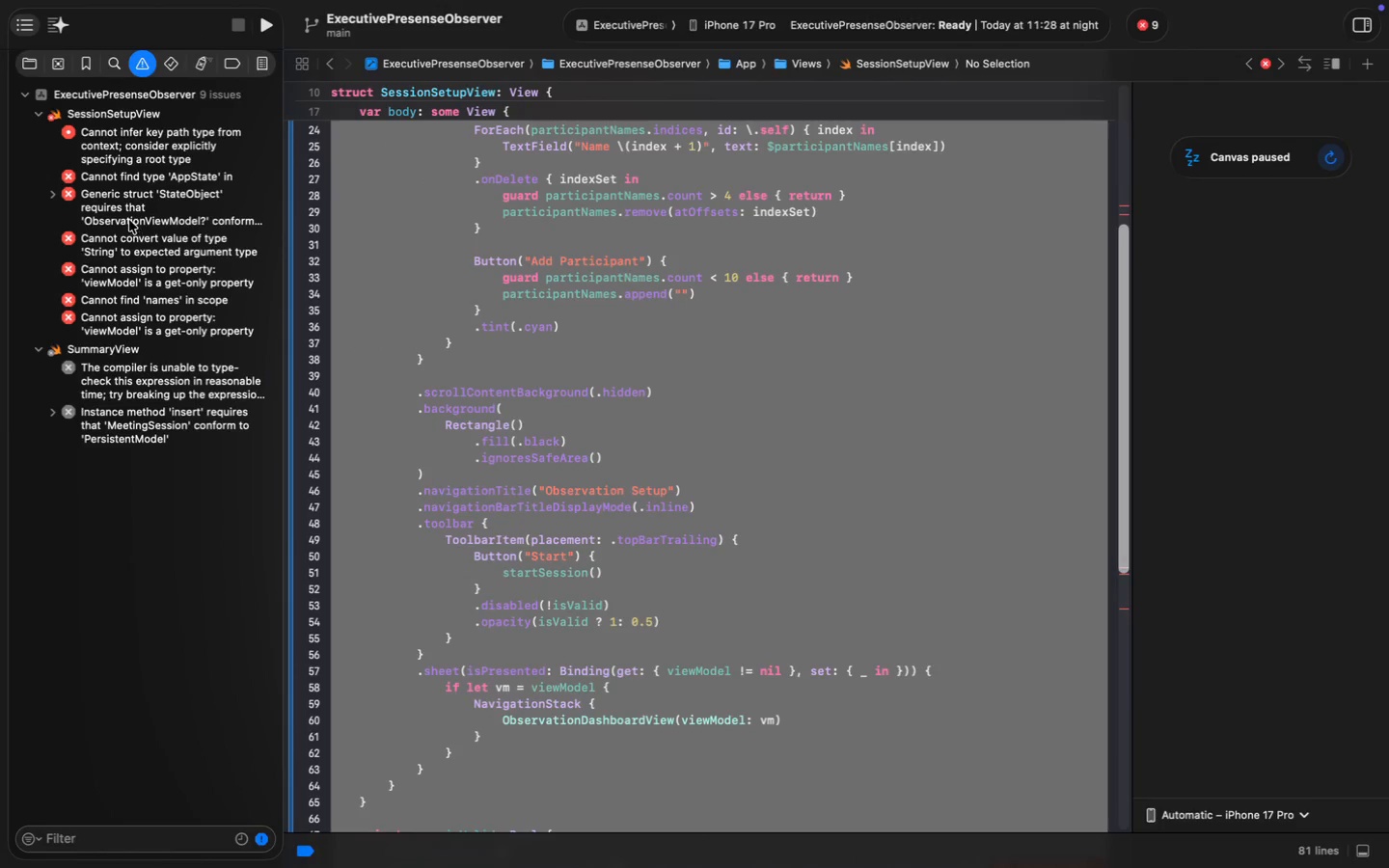 
right_click([129, 242])
 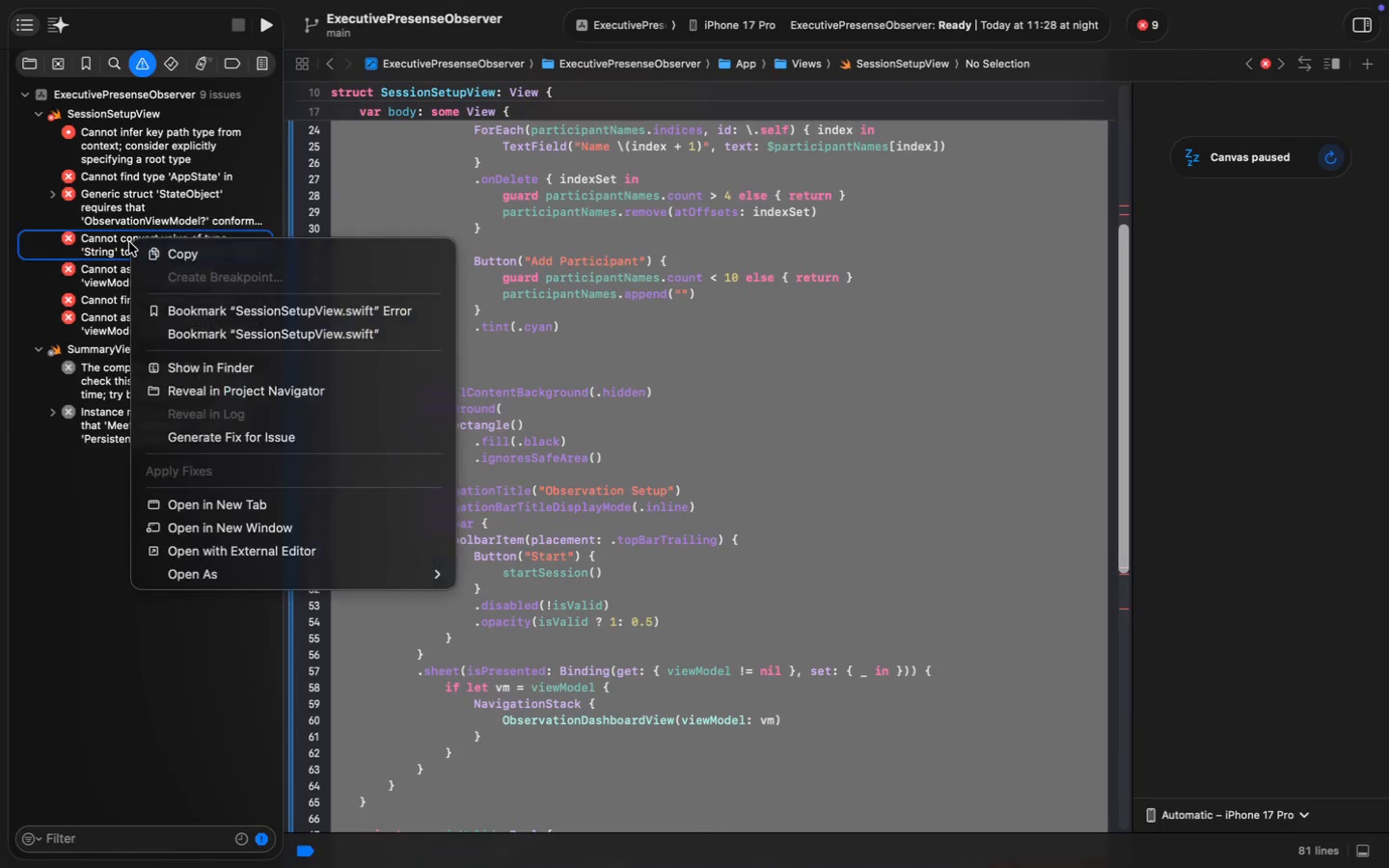 
left_click([147, 256])
 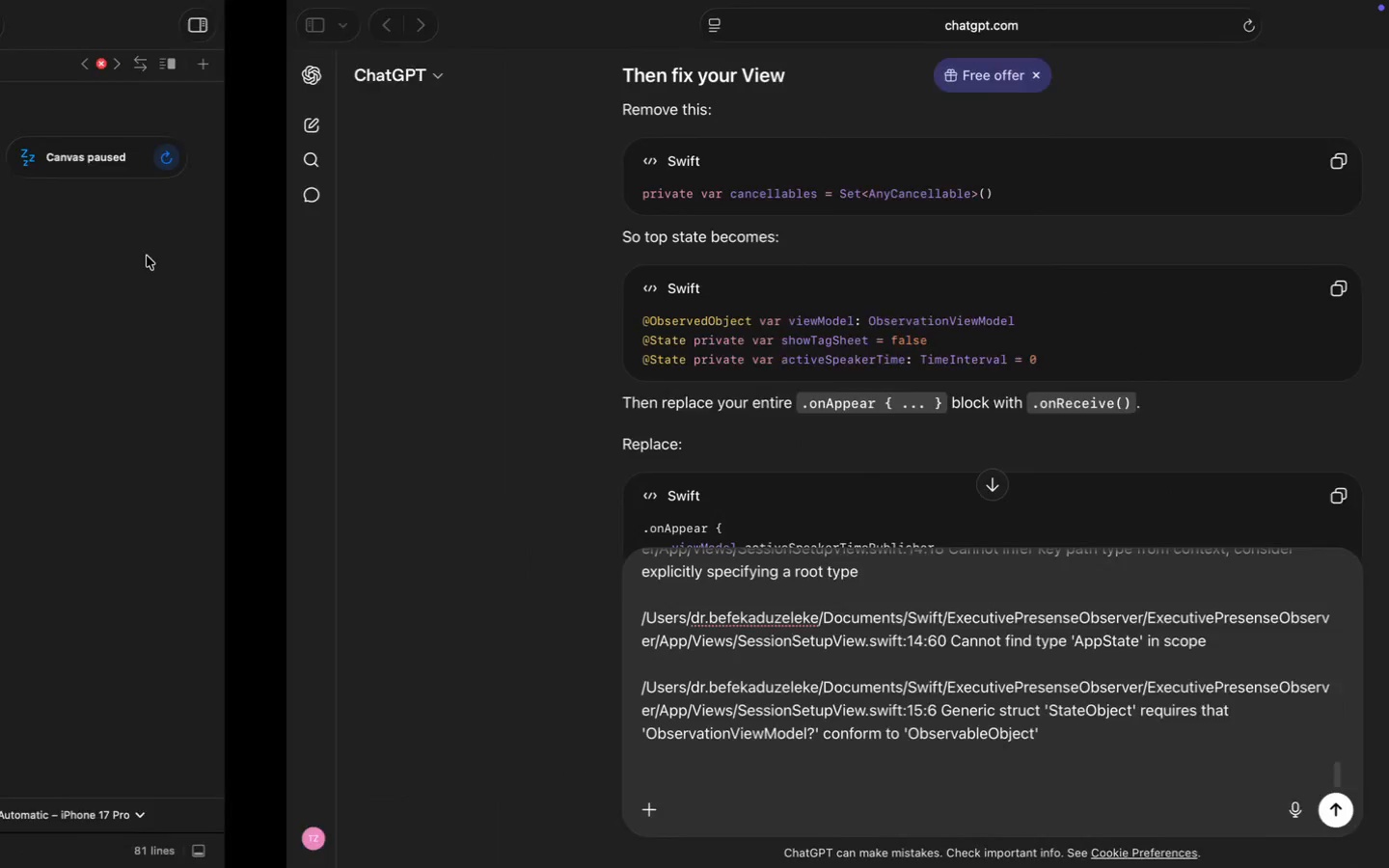 
scroll: coordinate [147, 256], scroll_direction: down, amount: 143.0
 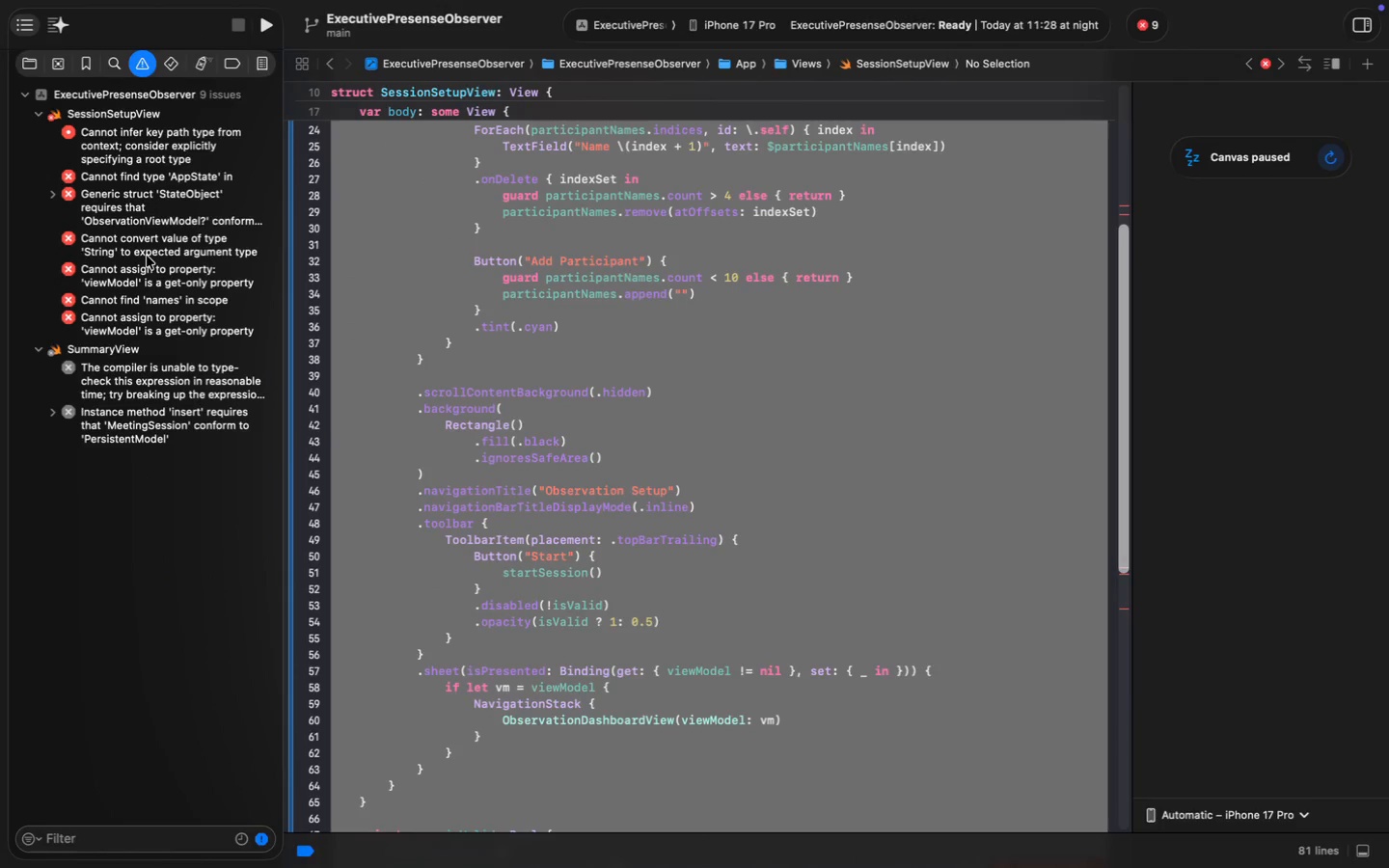 
left_click([372, 770])
 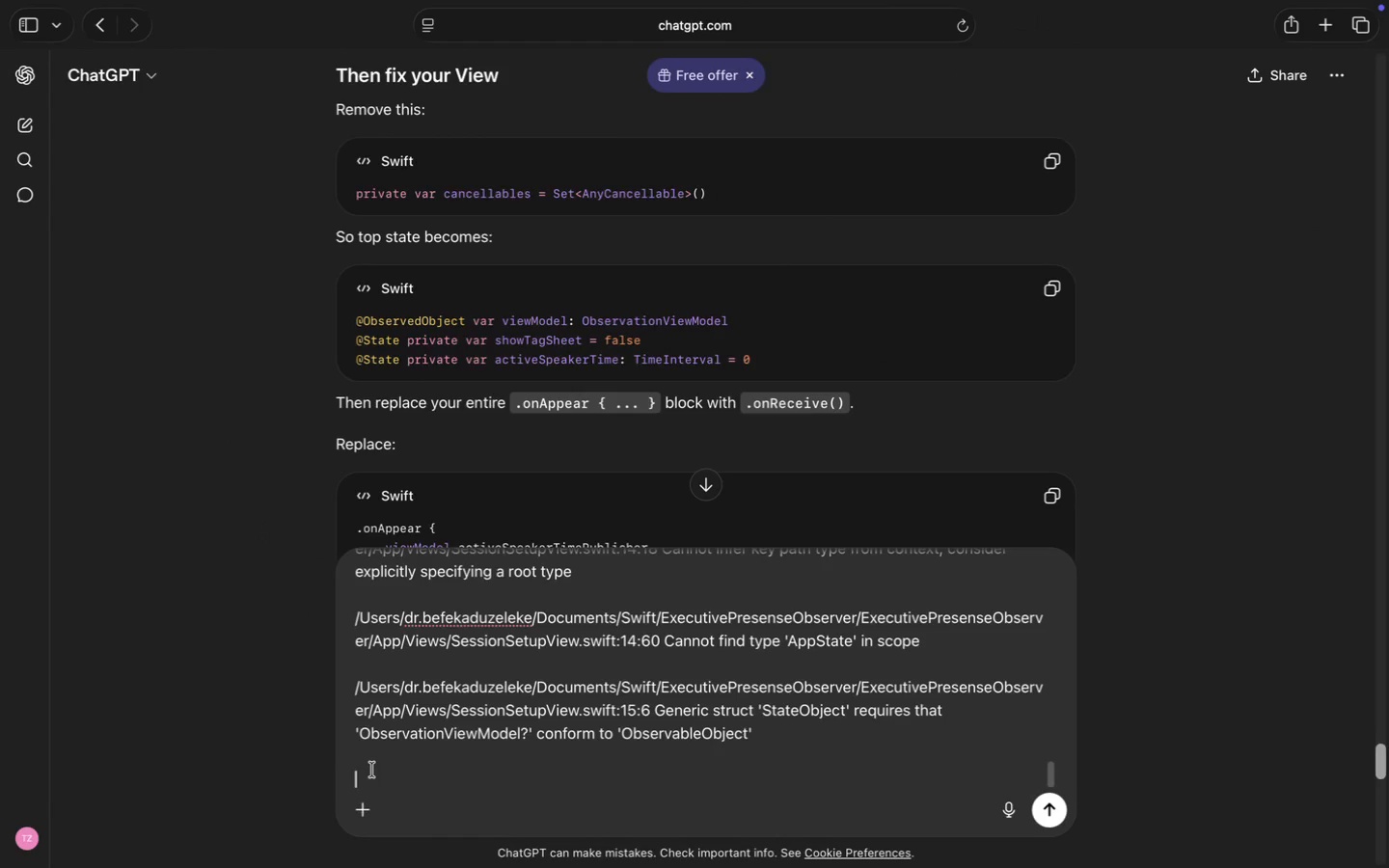 
key(Meta+V)
 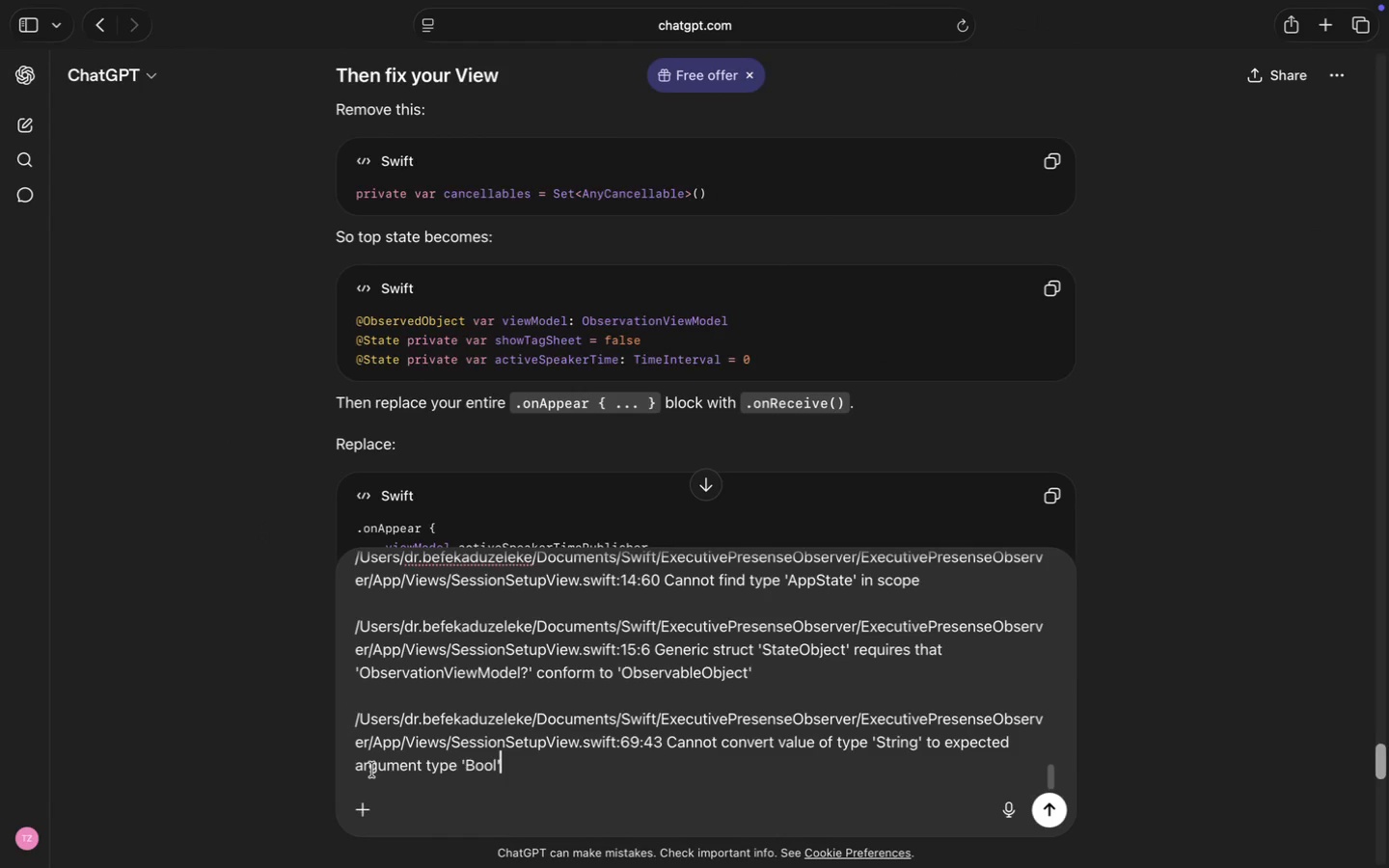 
key(Shift+Enter)
 